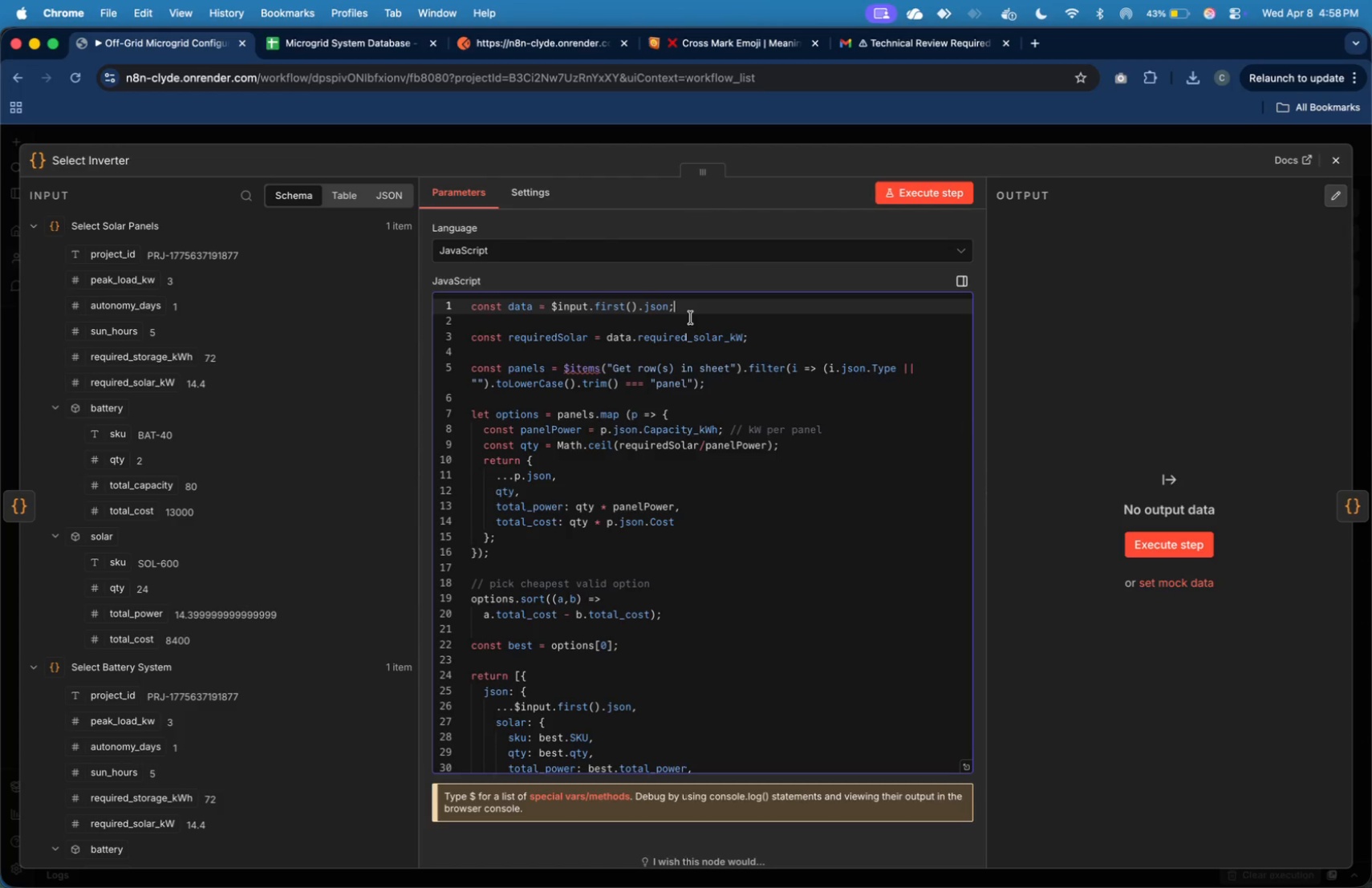 
key(ArrowLeft)
 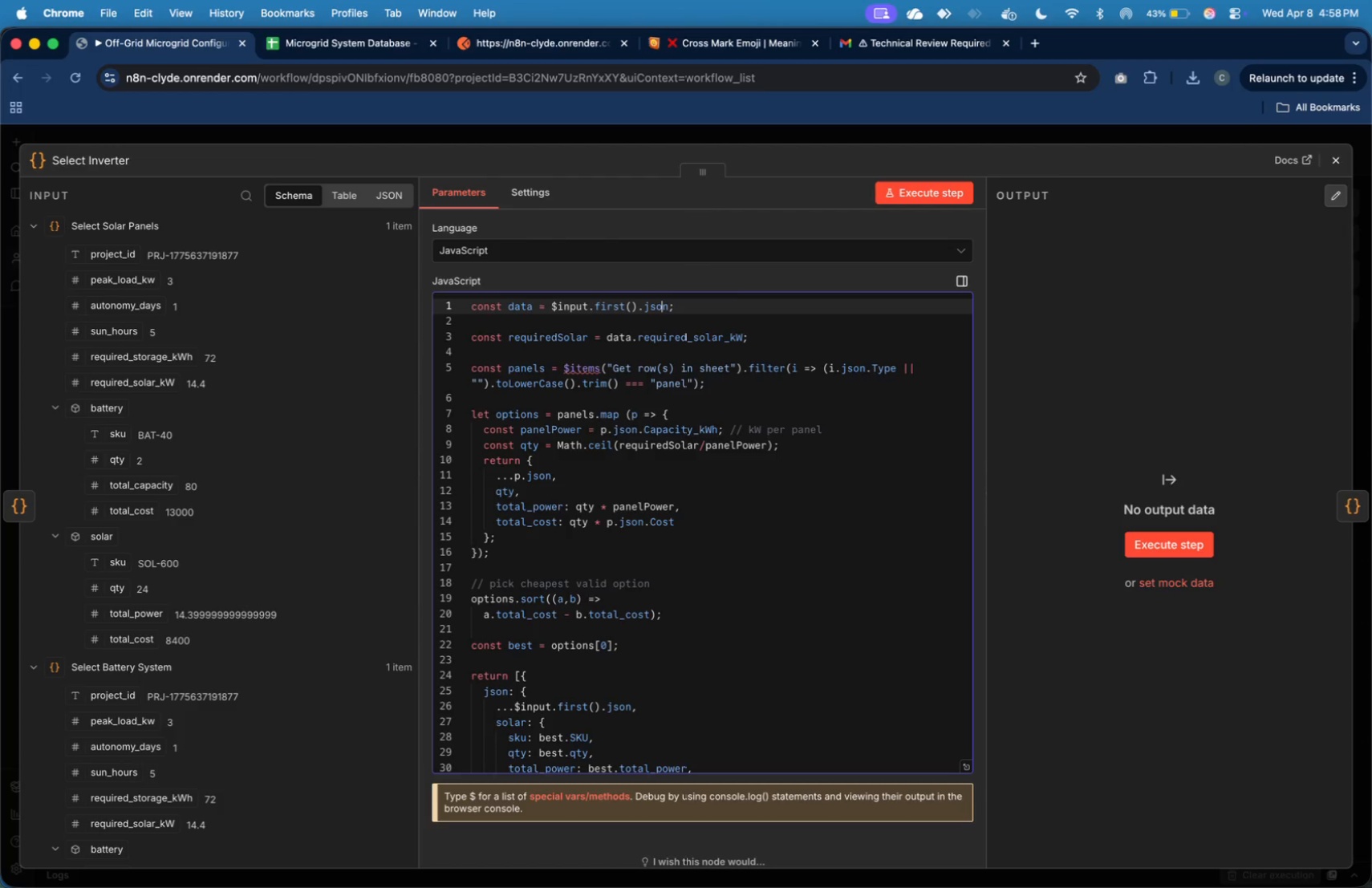 
key(ArrowLeft)
 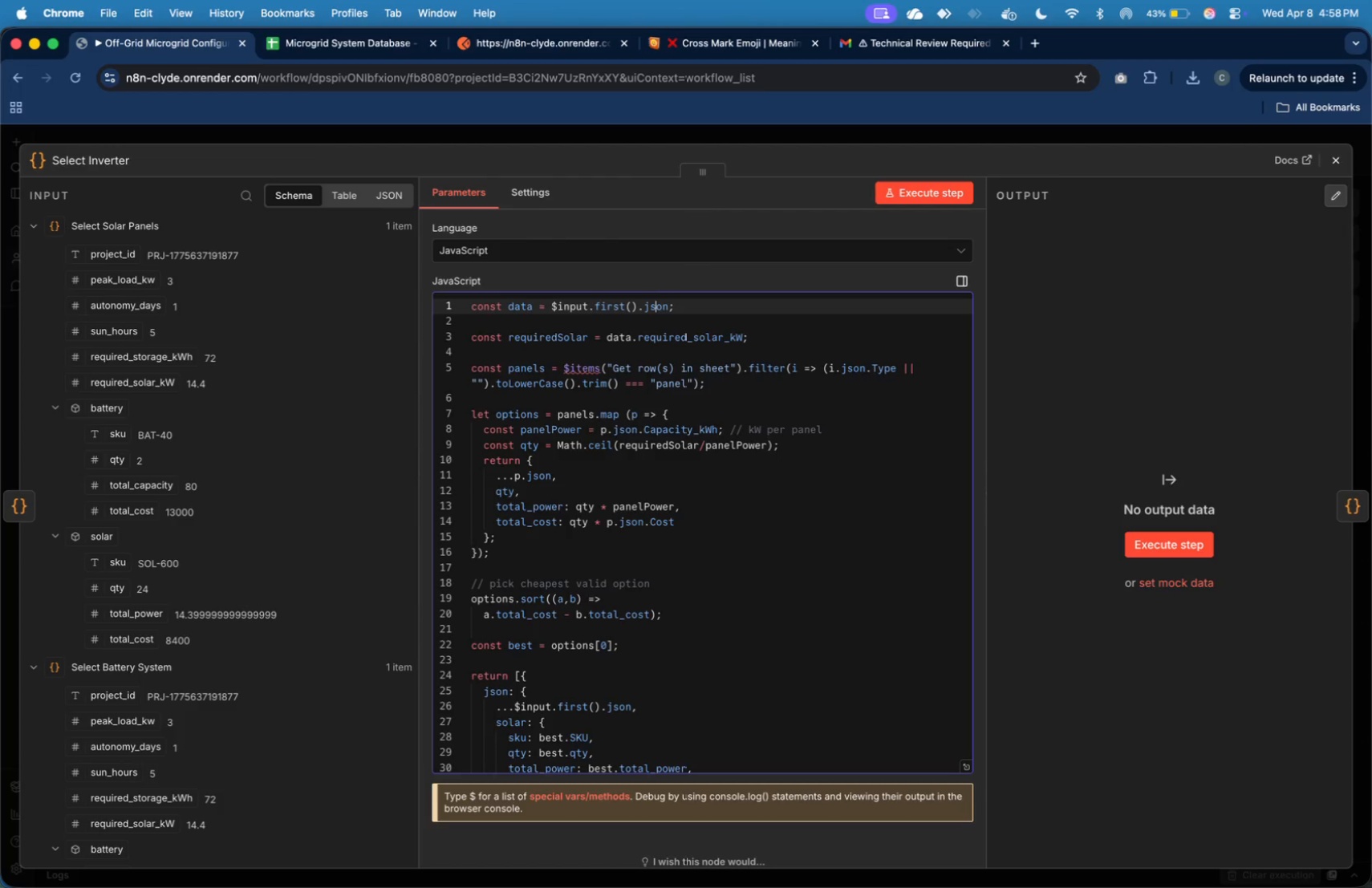 
key(ArrowLeft)
 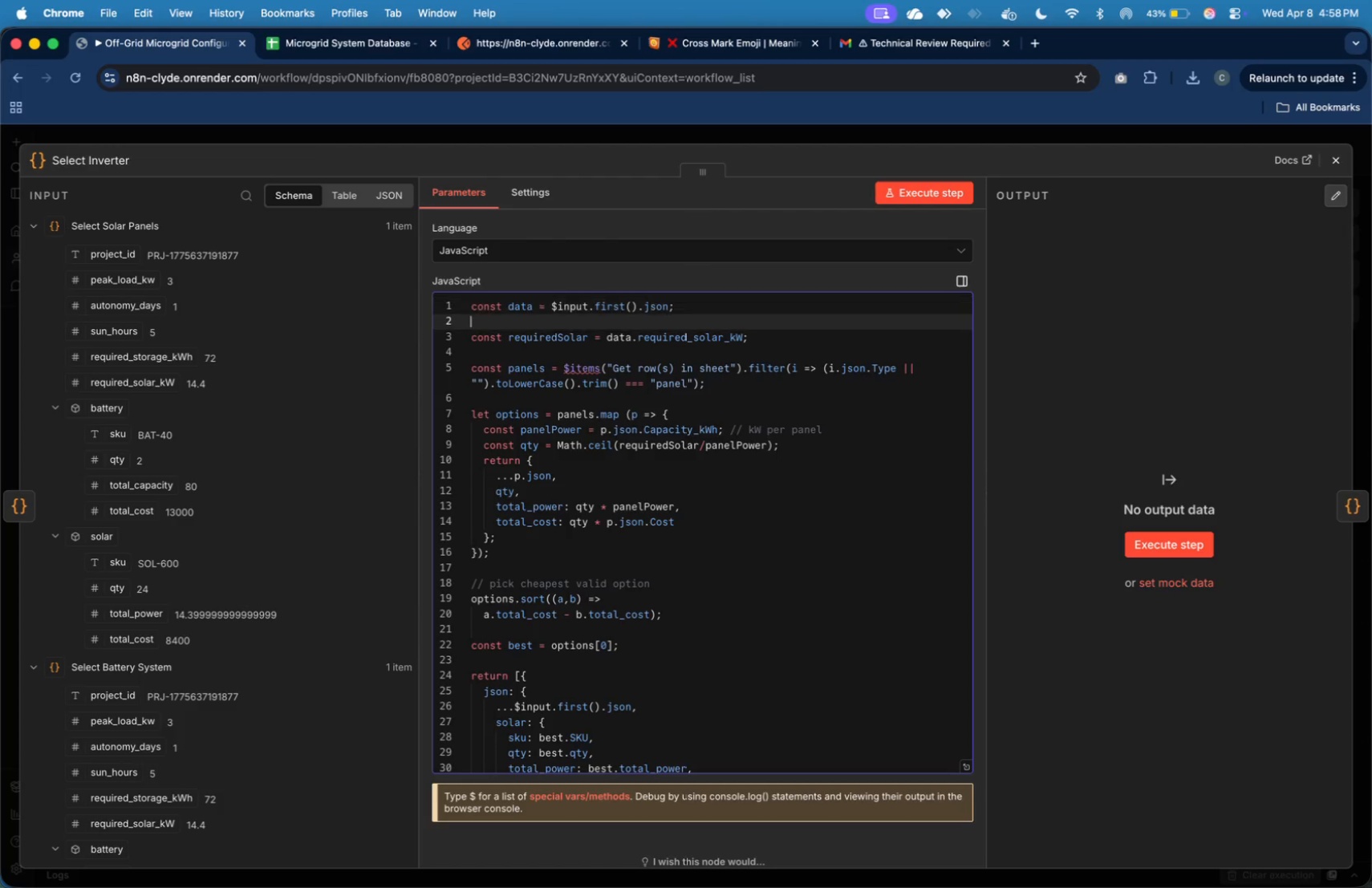 
key(ArrowDown)
 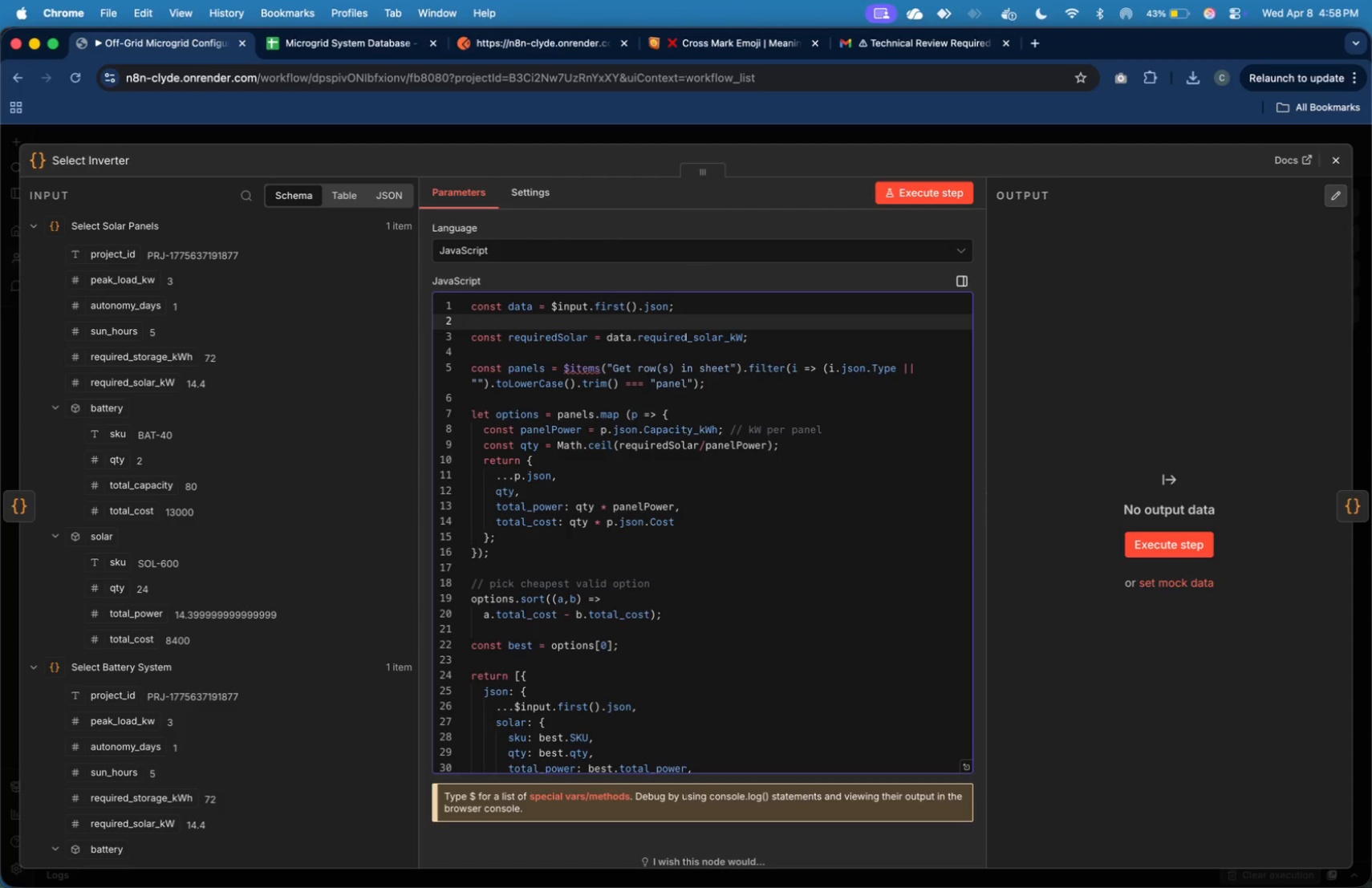 
key(Enter)
 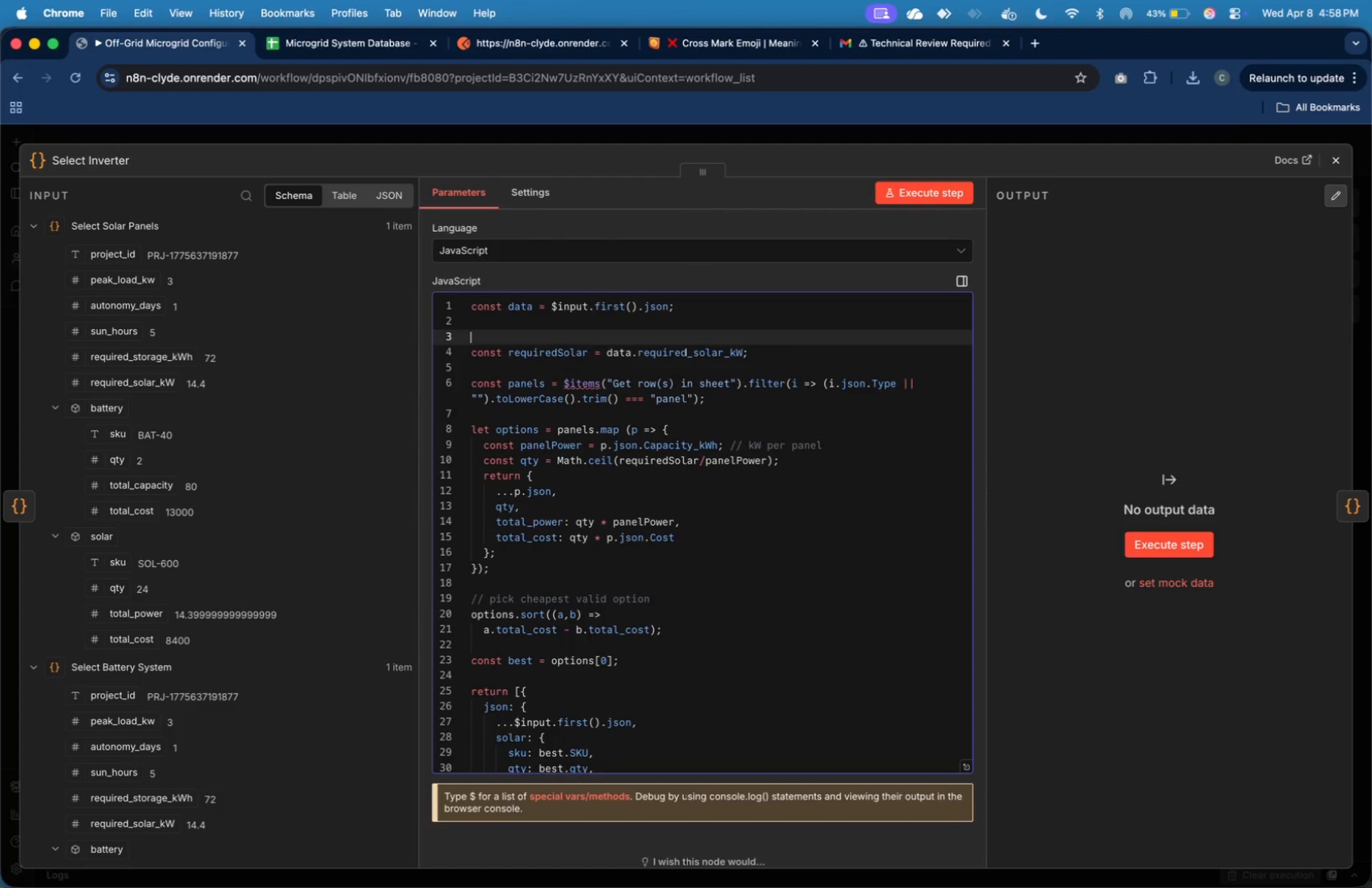 
type(//requir)
key(Backspace)
key(Backspace)
type(irements)
 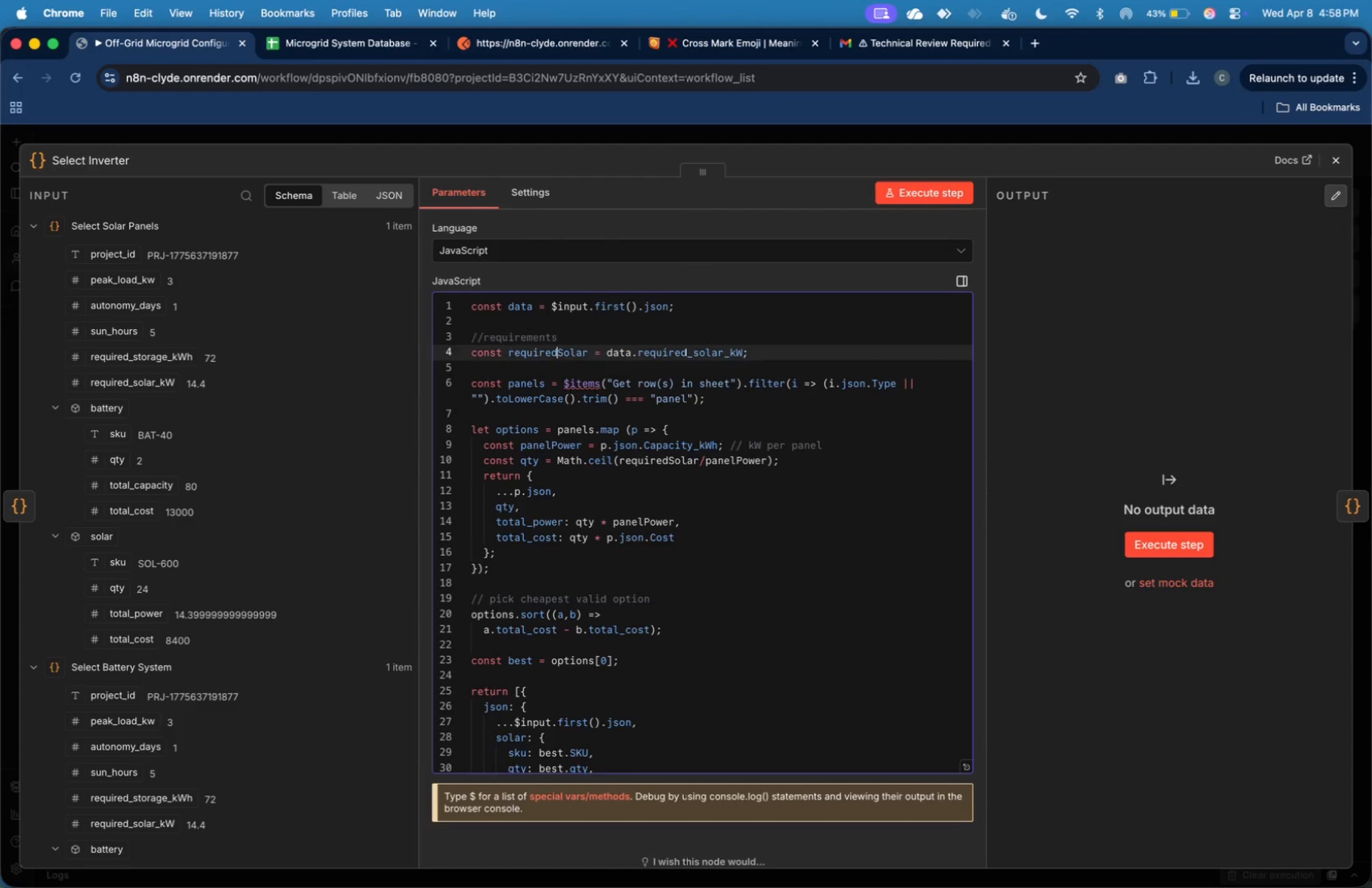 
key(ArrowDown)
 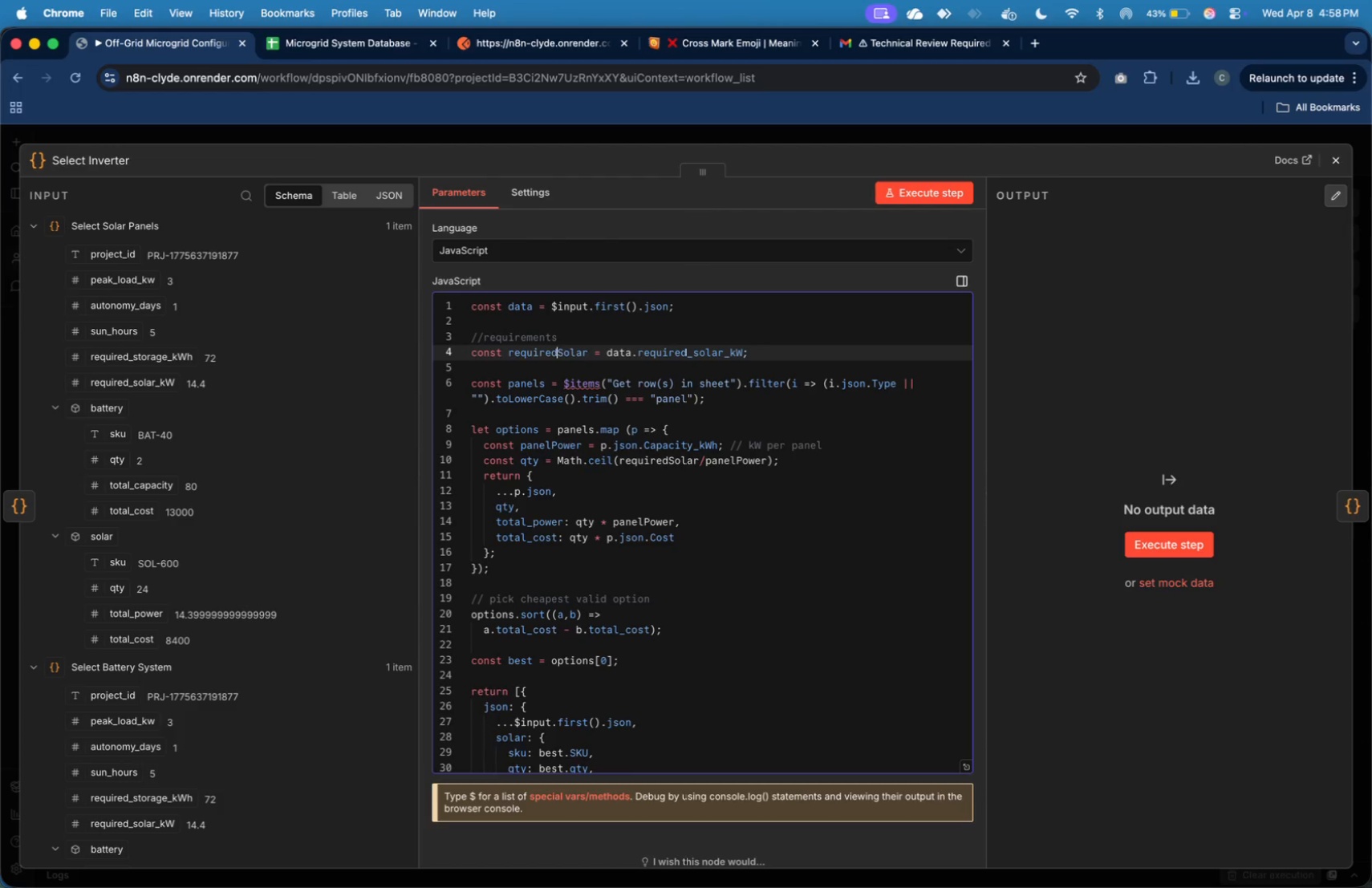 
key(ArrowUp)
 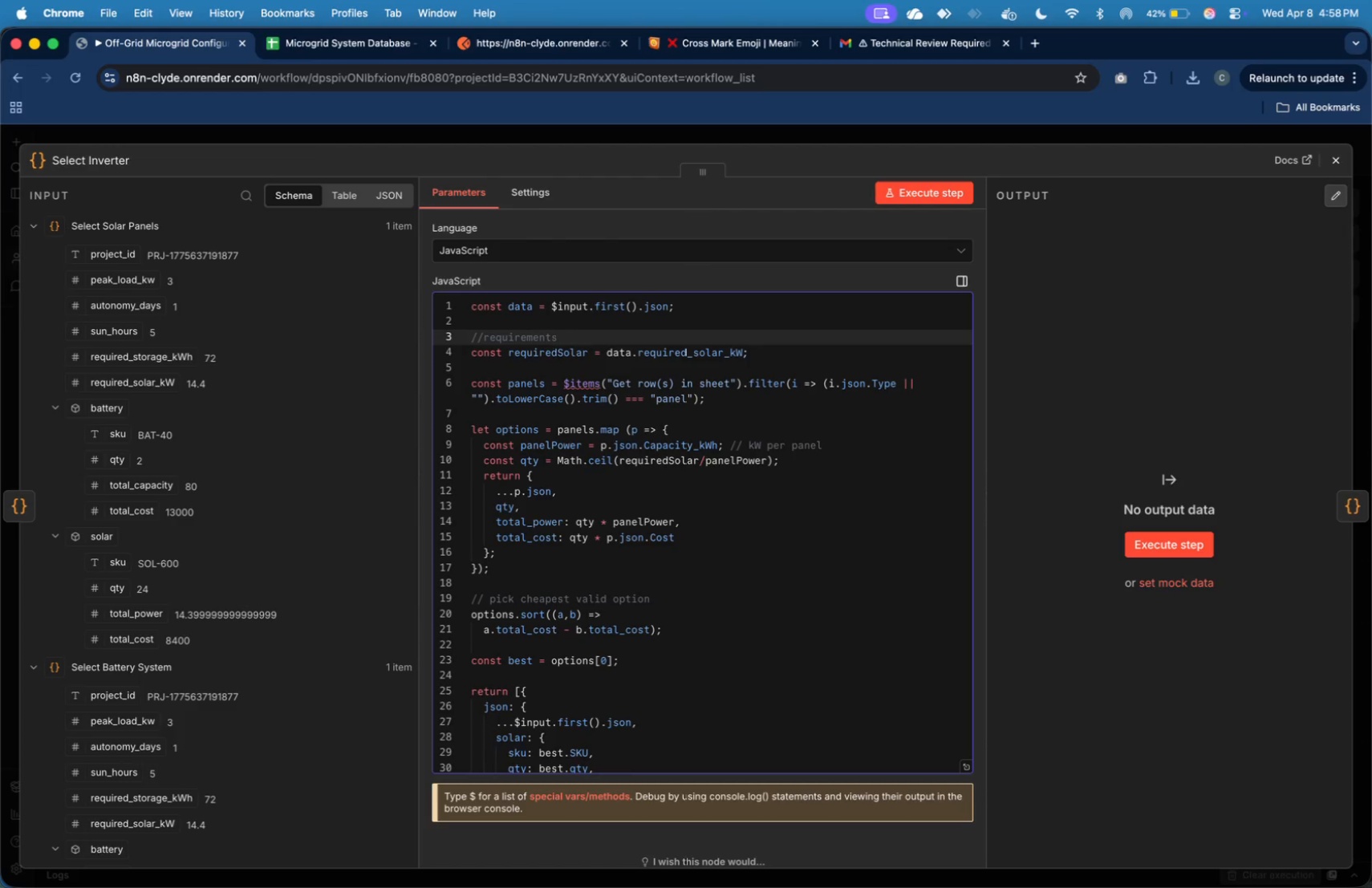 
key(Enter)
 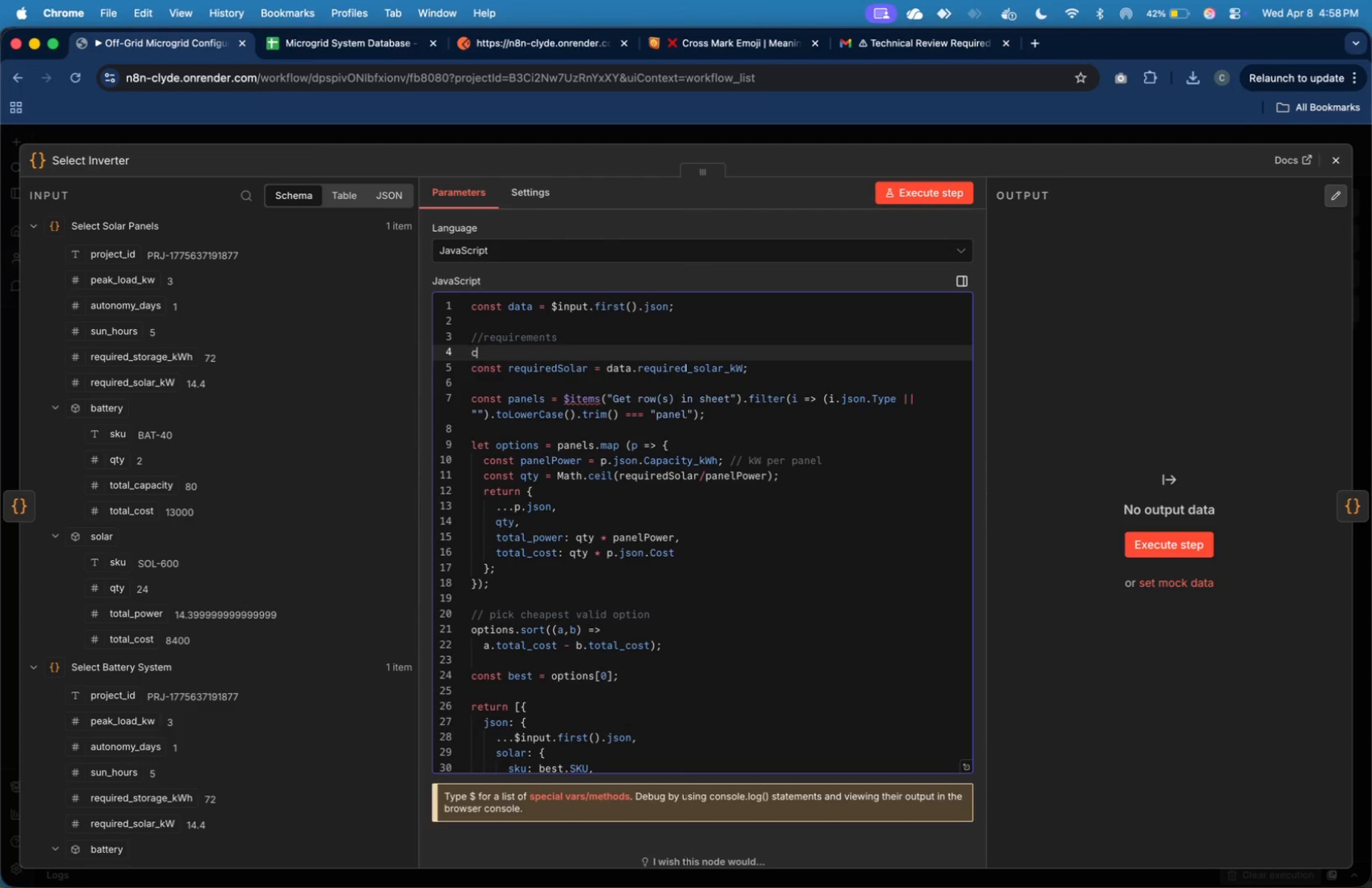 
type(const peakLoad = data.peak_oad_)
key(Backspace)
key(Backspace)
key(Backspace)
key(Backspace)
type(l)
key(Tab)
 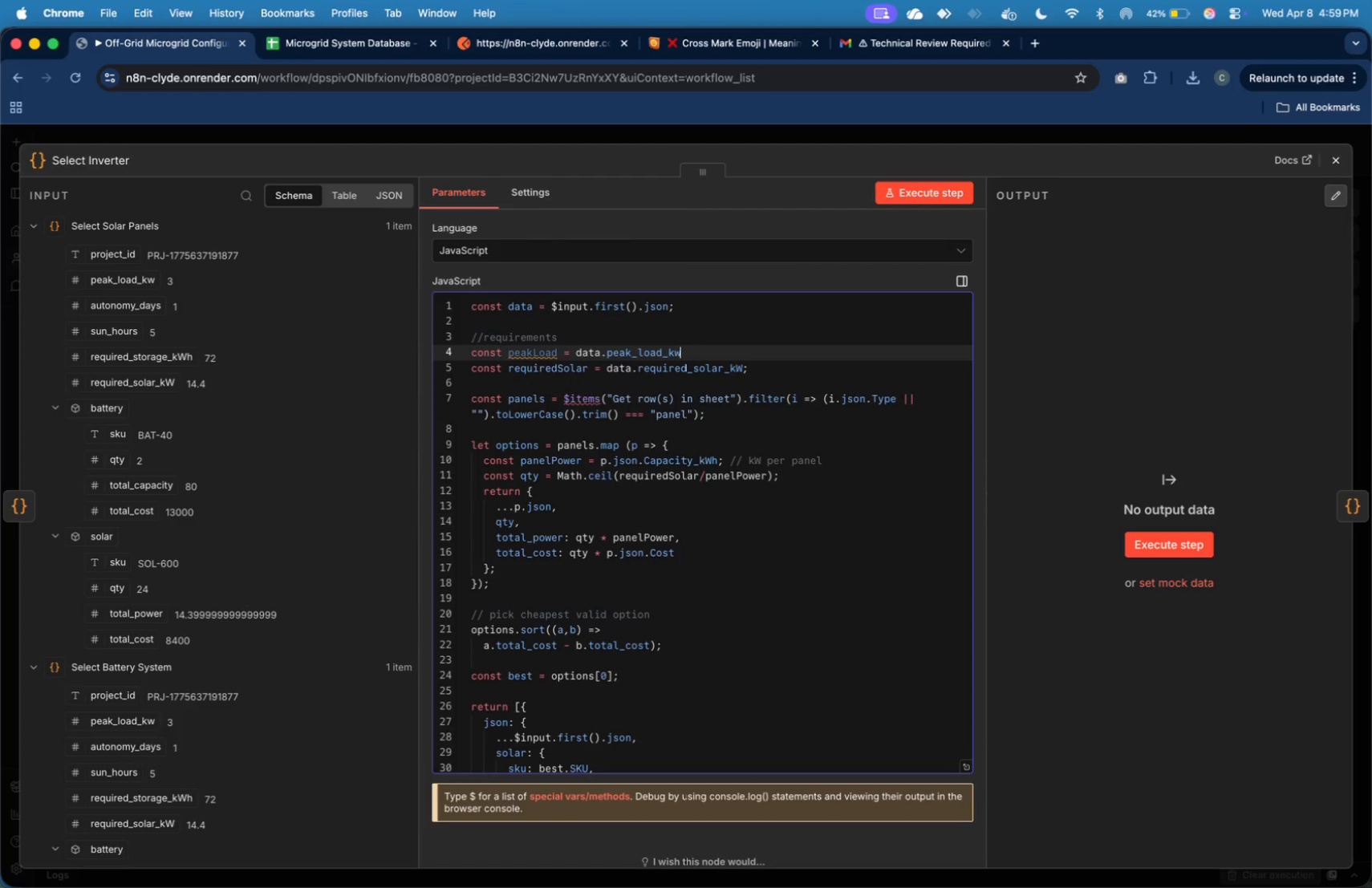 
key(Enter)
 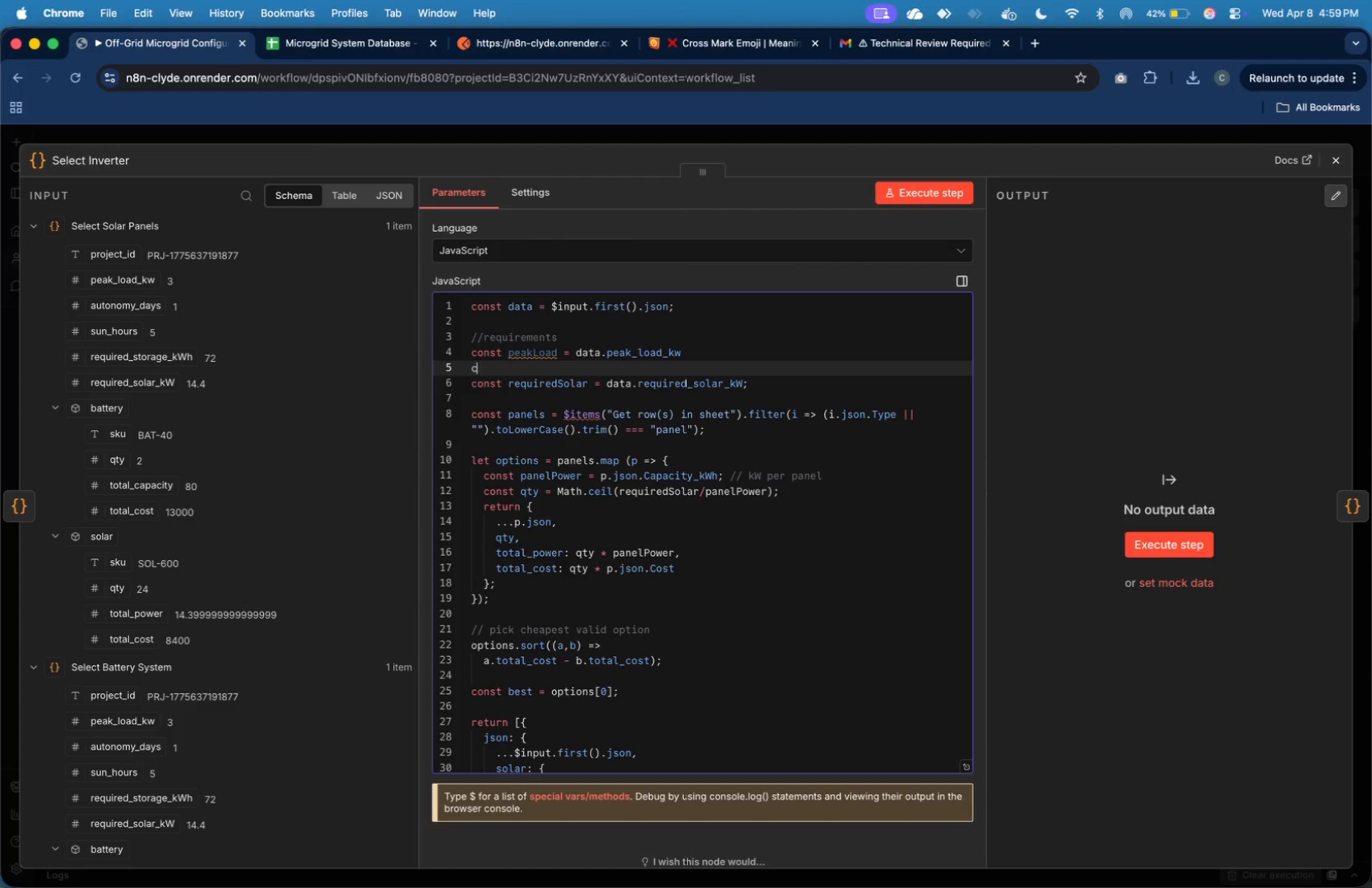 
type(const batteryVoltage = data.Vo)
 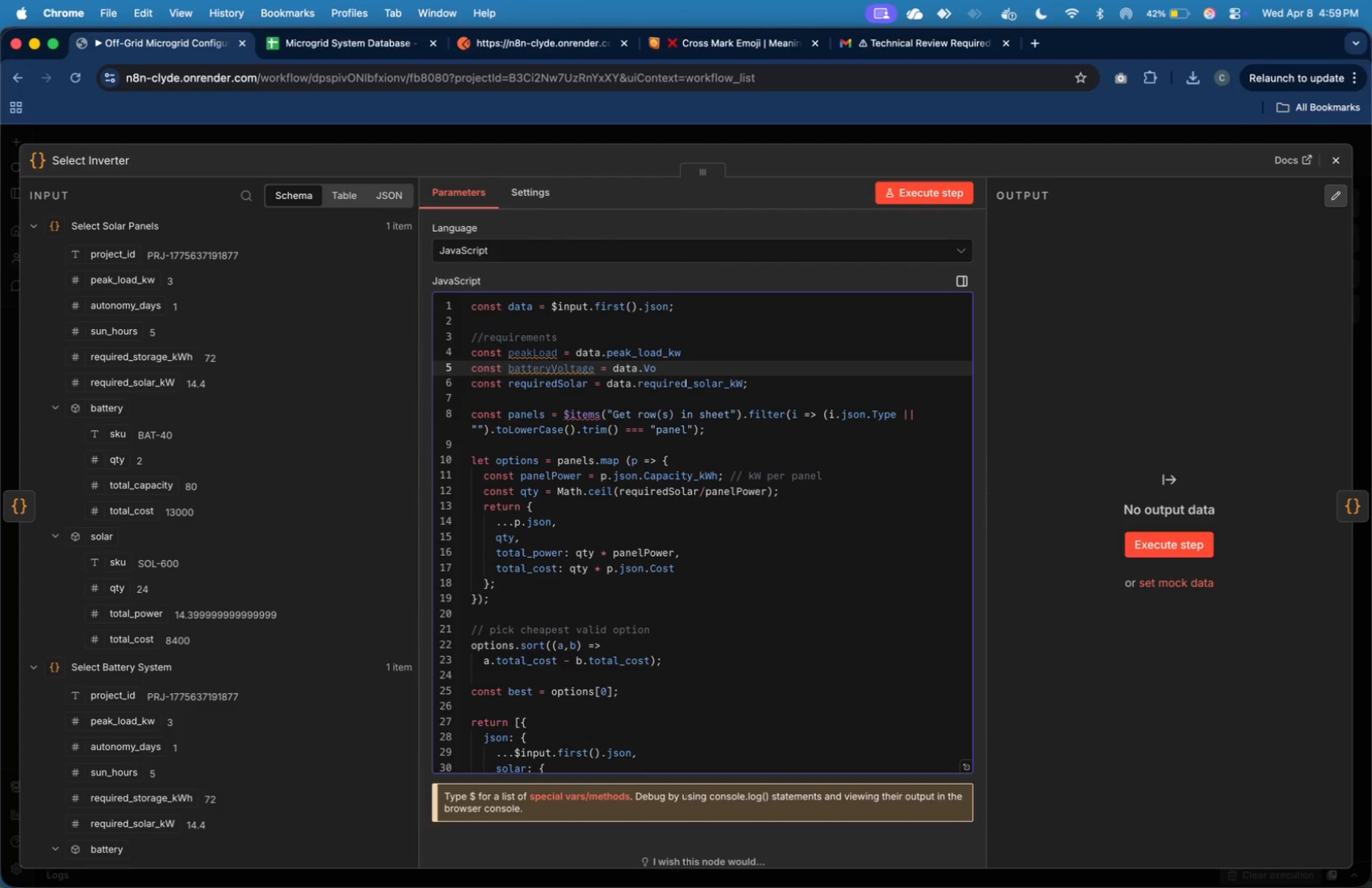 
wait(17.75)
 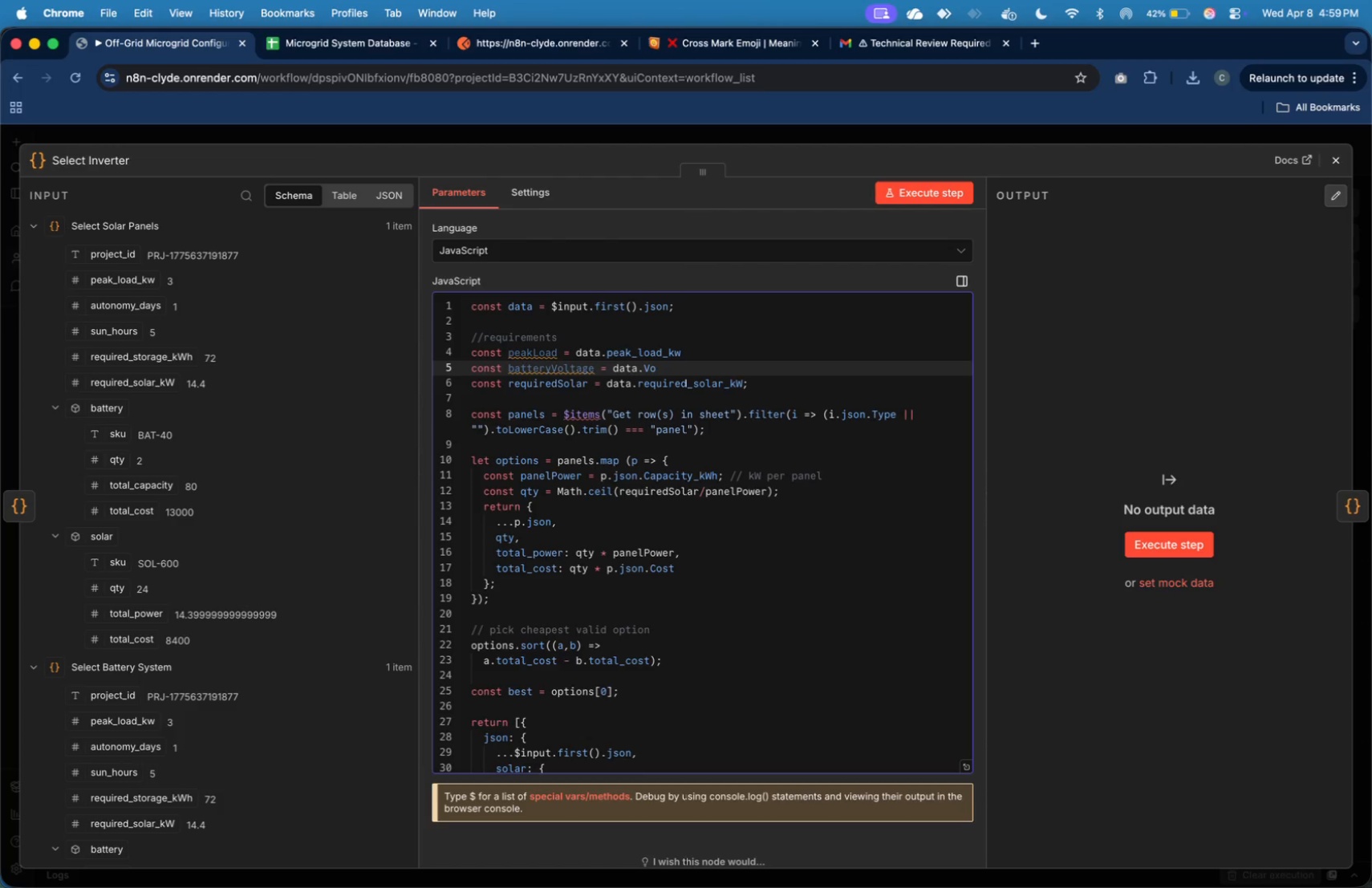 
type(ltage || )
 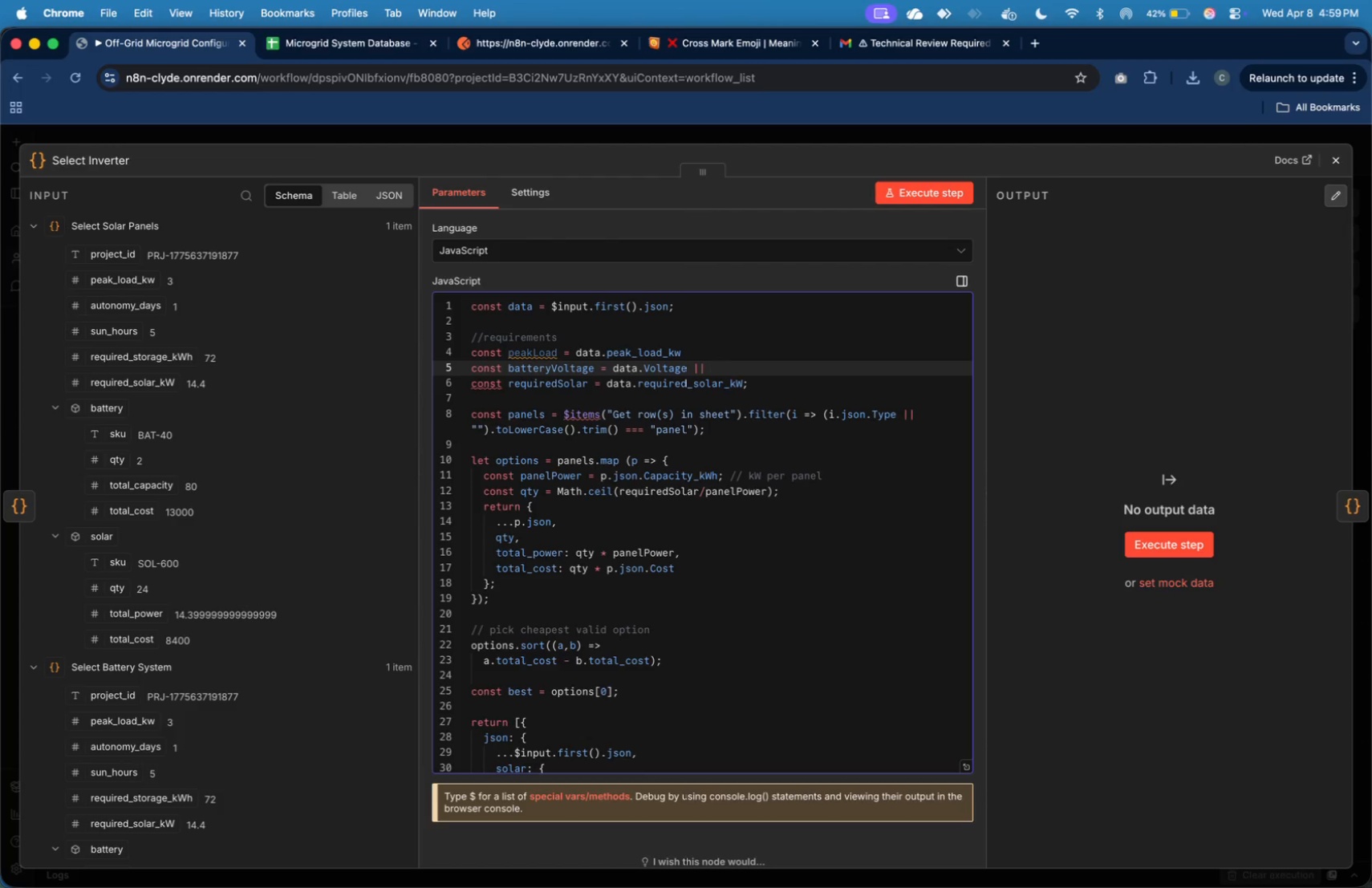 
wait(15.44)
 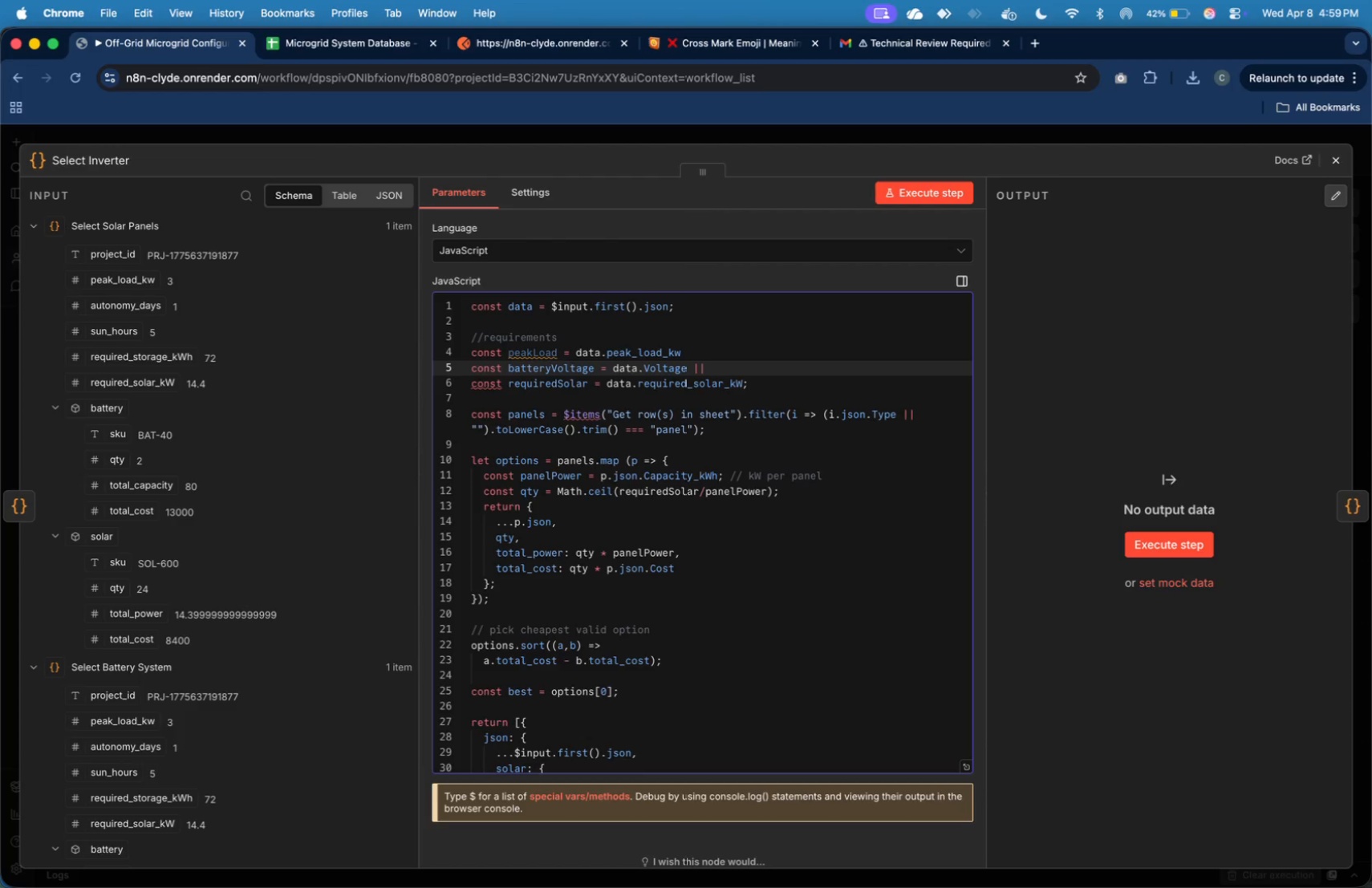 
left_click([34, 502])
 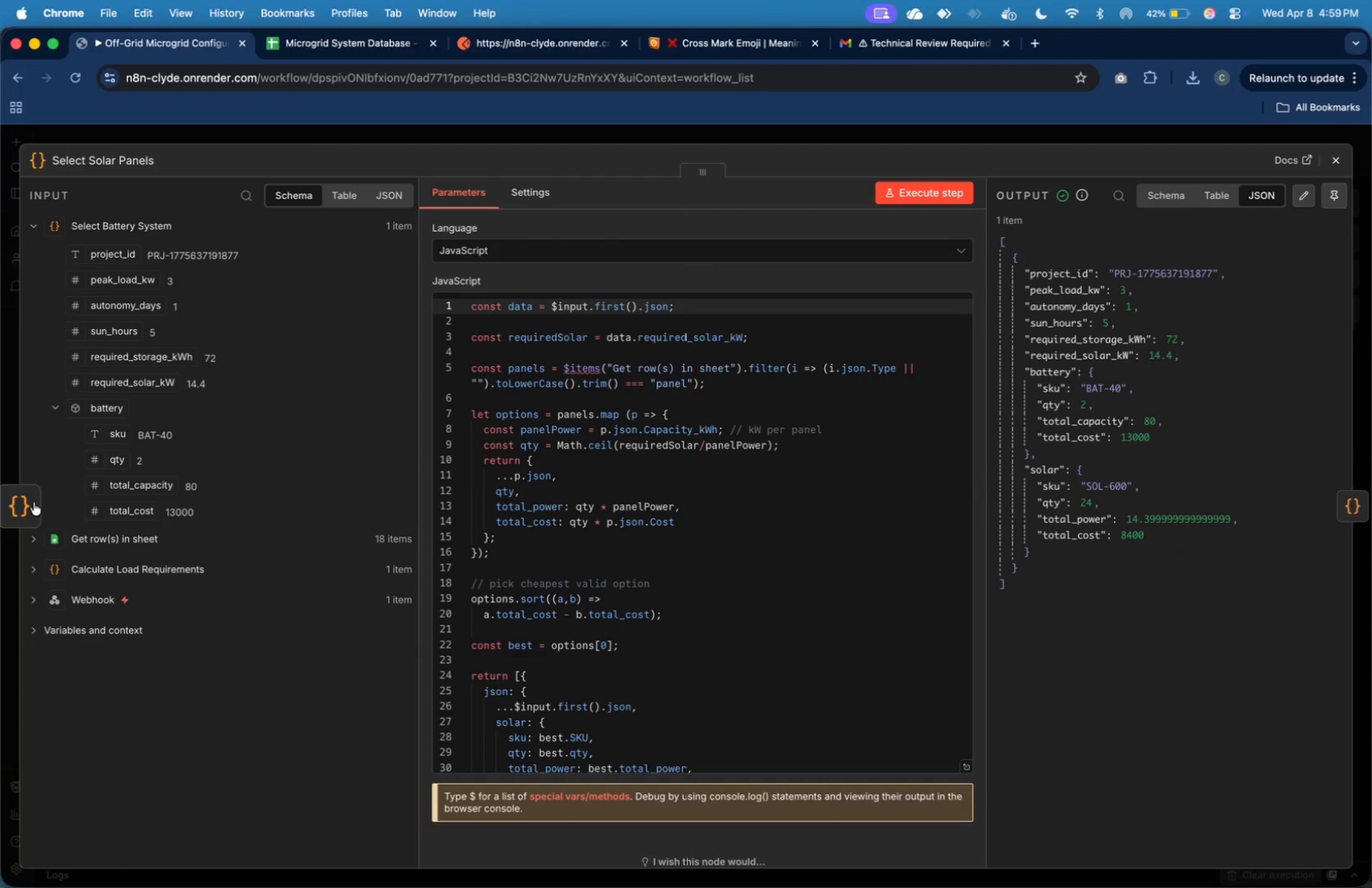 
left_click([34, 502])
 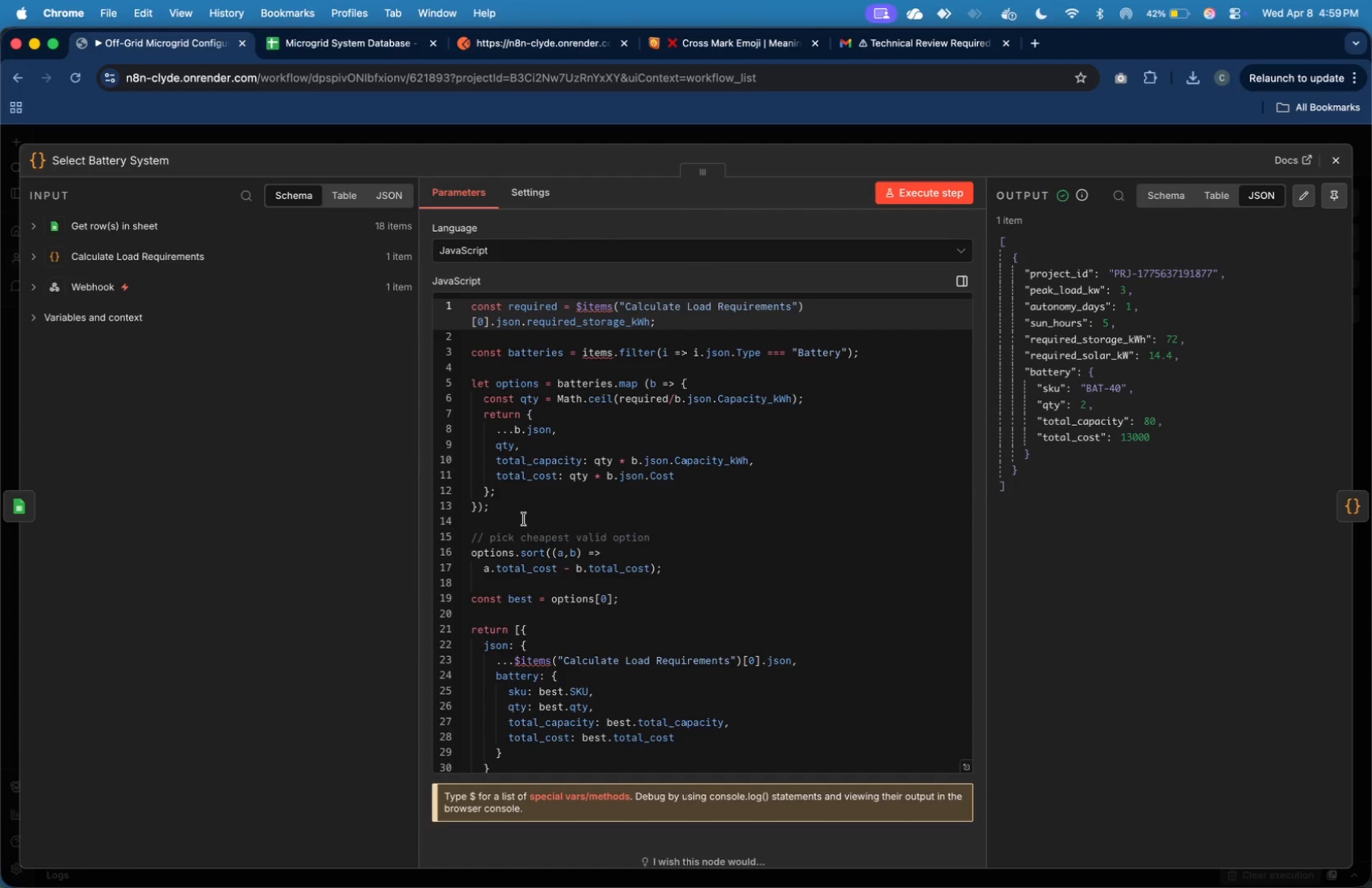 
scroll: coordinate [585, 578], scroll_direction: down, amount: 3.0
 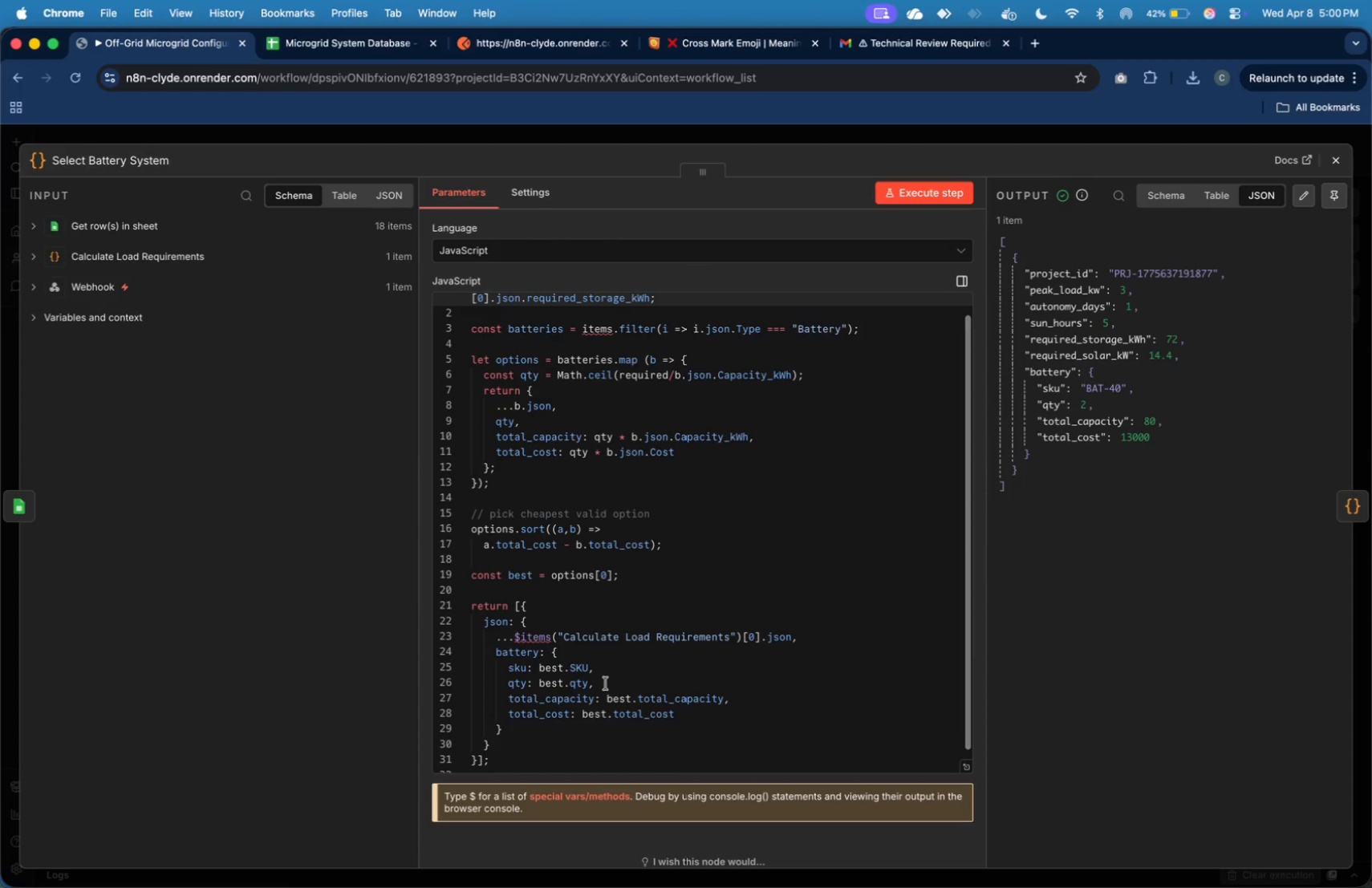 
left_click([606, 684])
 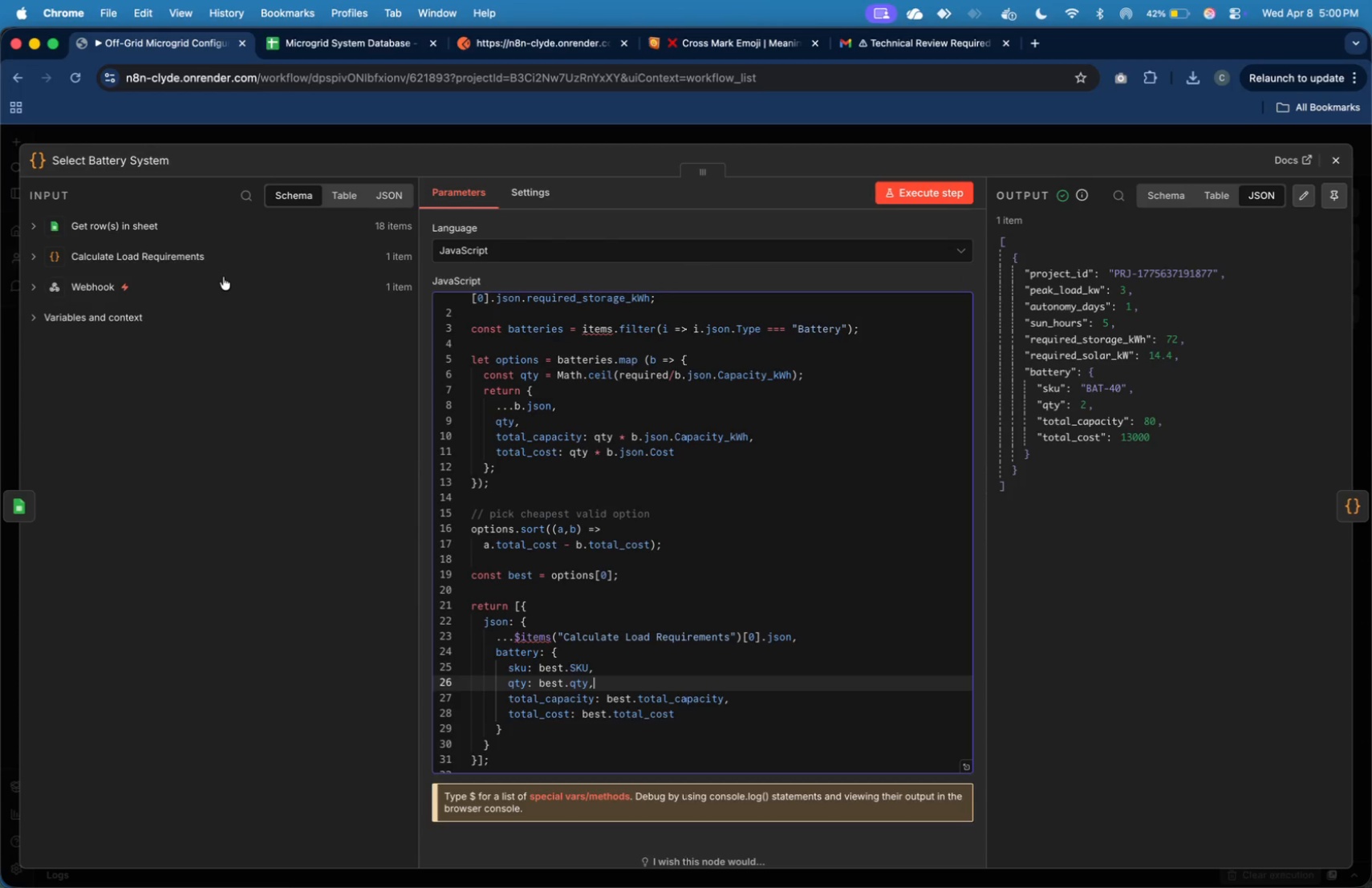 
left_click([218, 236])
 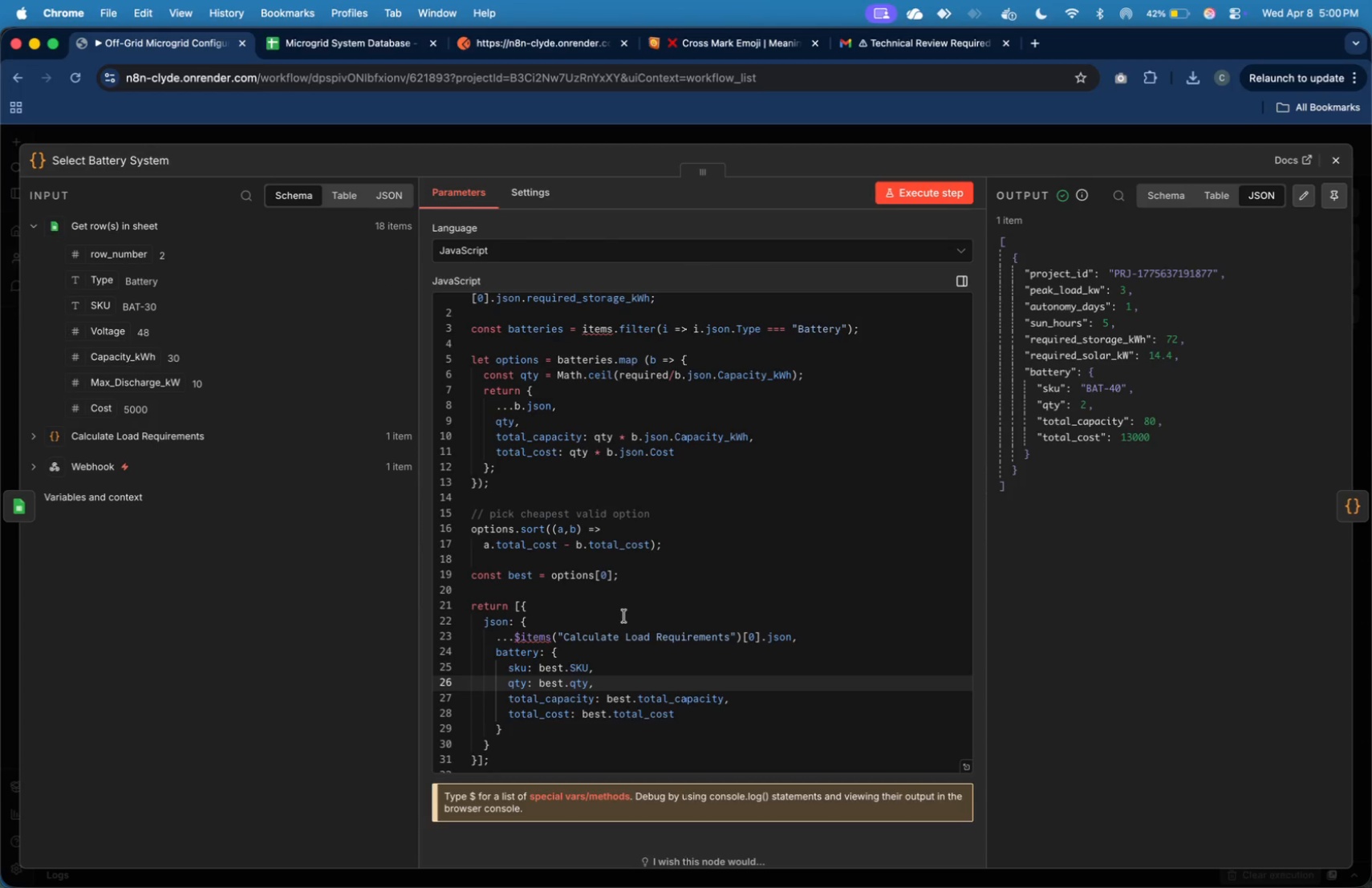 
left_click([631, 677])
 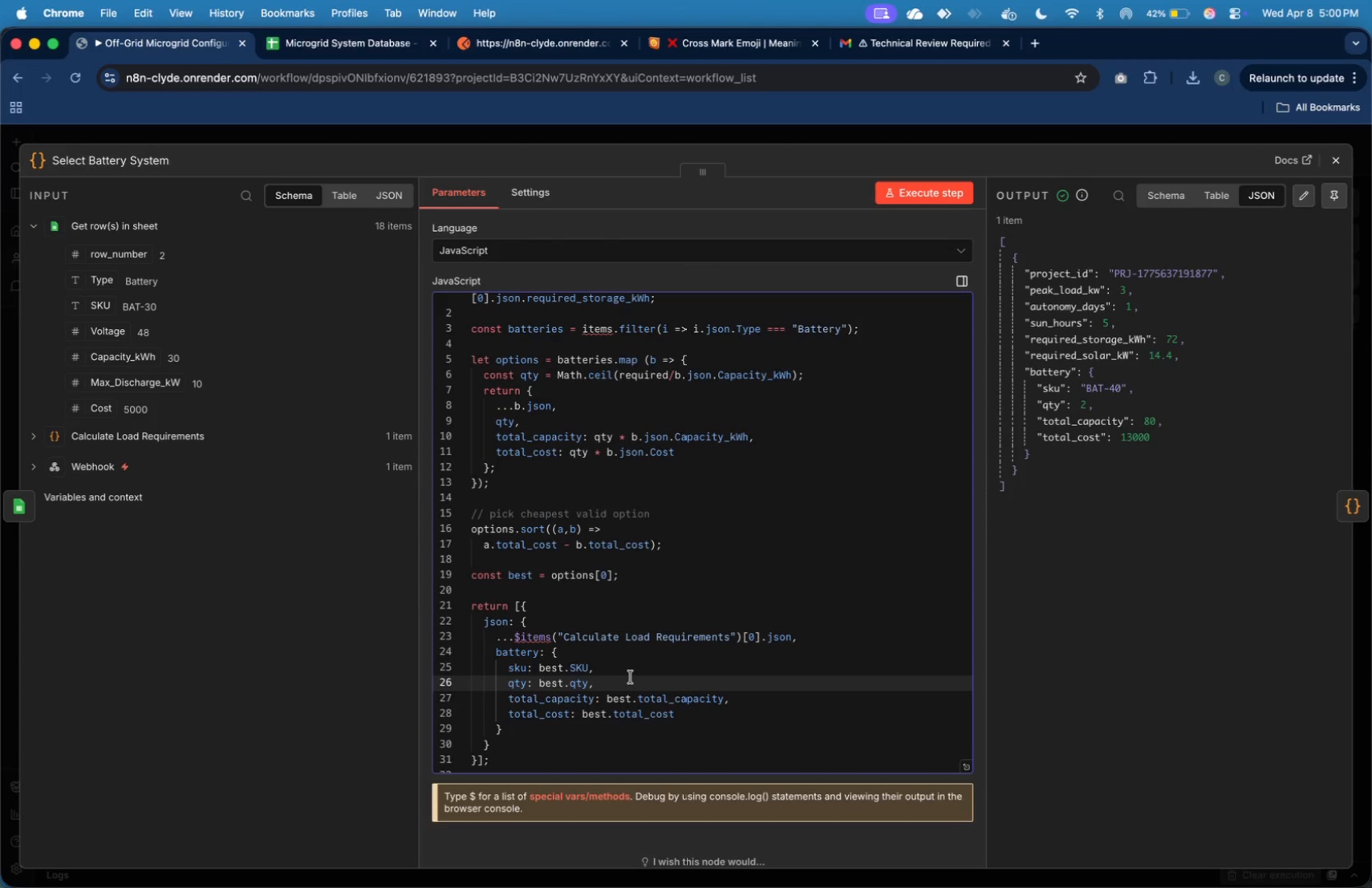 
key(Enter)
 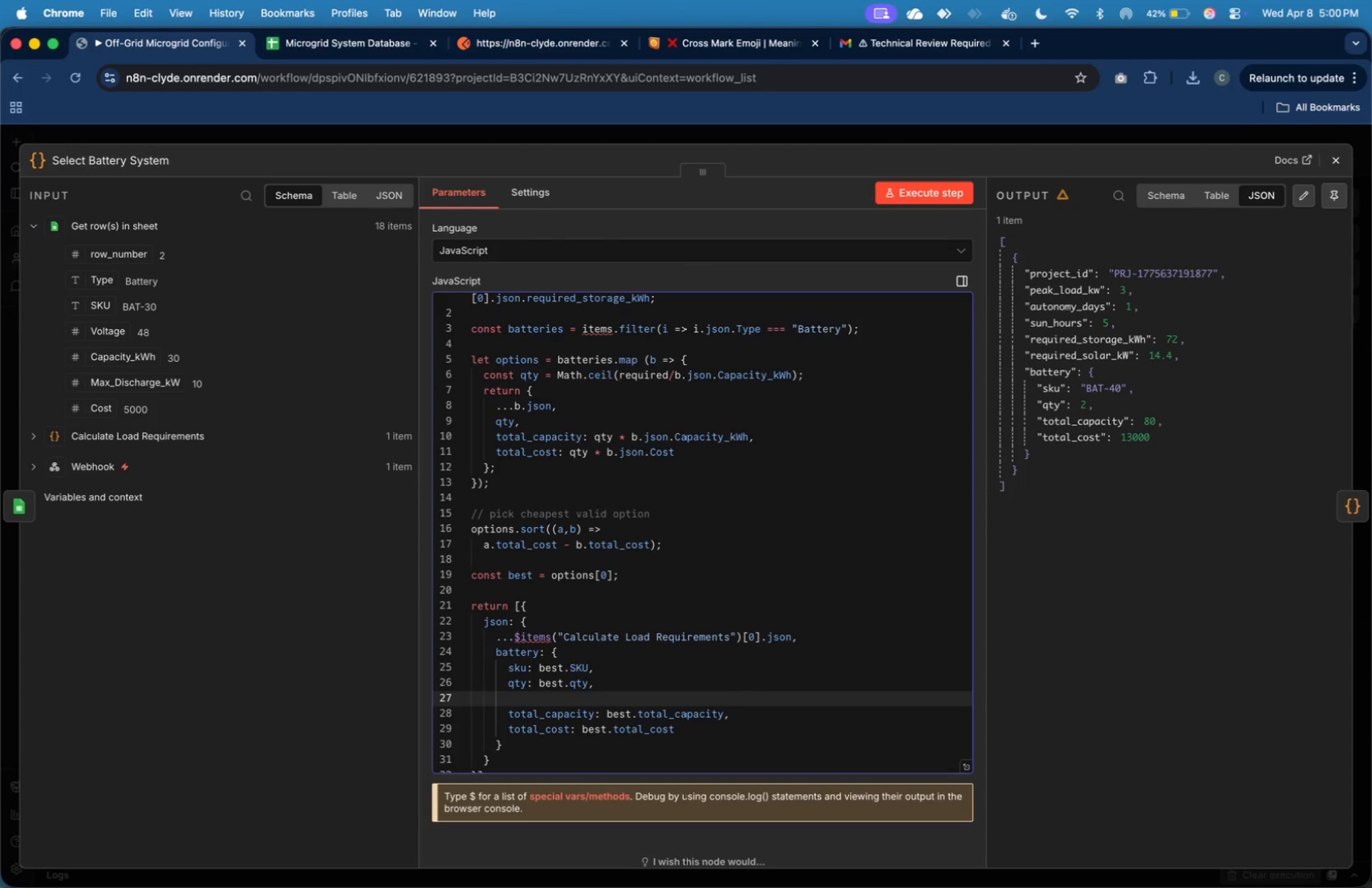 
type(volrta)
key(Backspace)
key(Backspace)
key(Backspace)
type(tage: )
 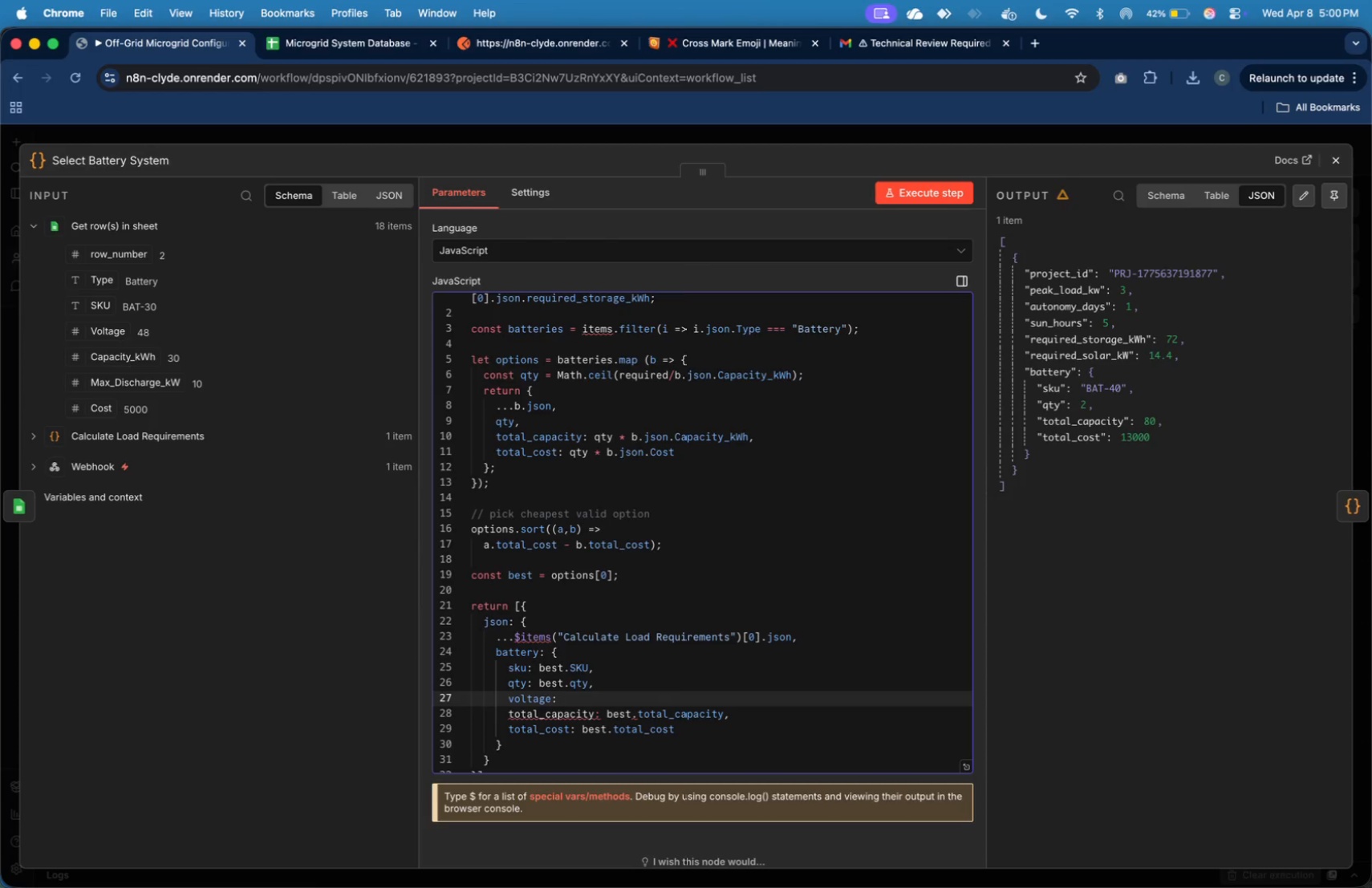 
type(bse)
key(Backspace)
key(Backspace)
type(est.Voltage,)
 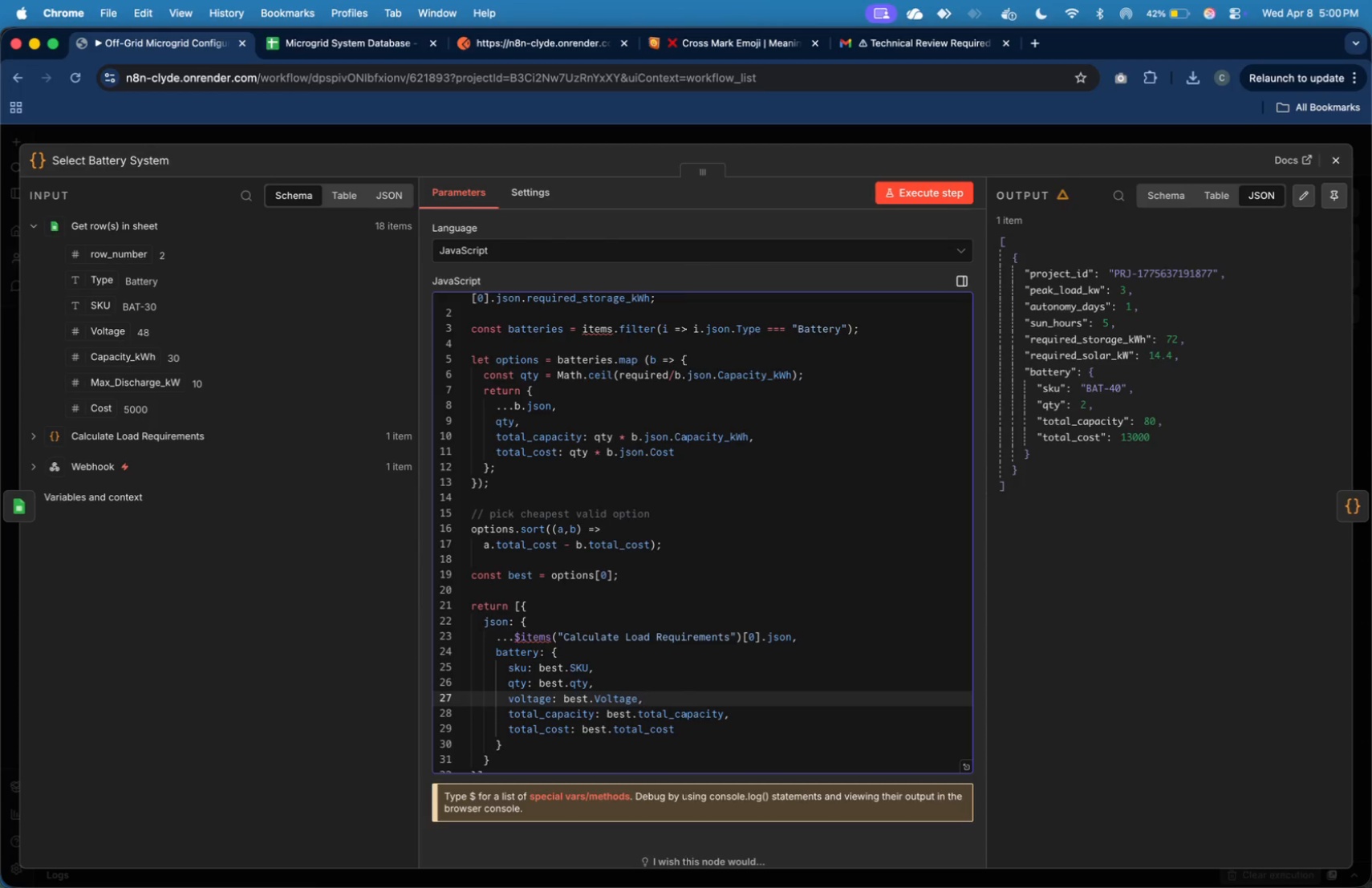 
left_click([878, 189])
 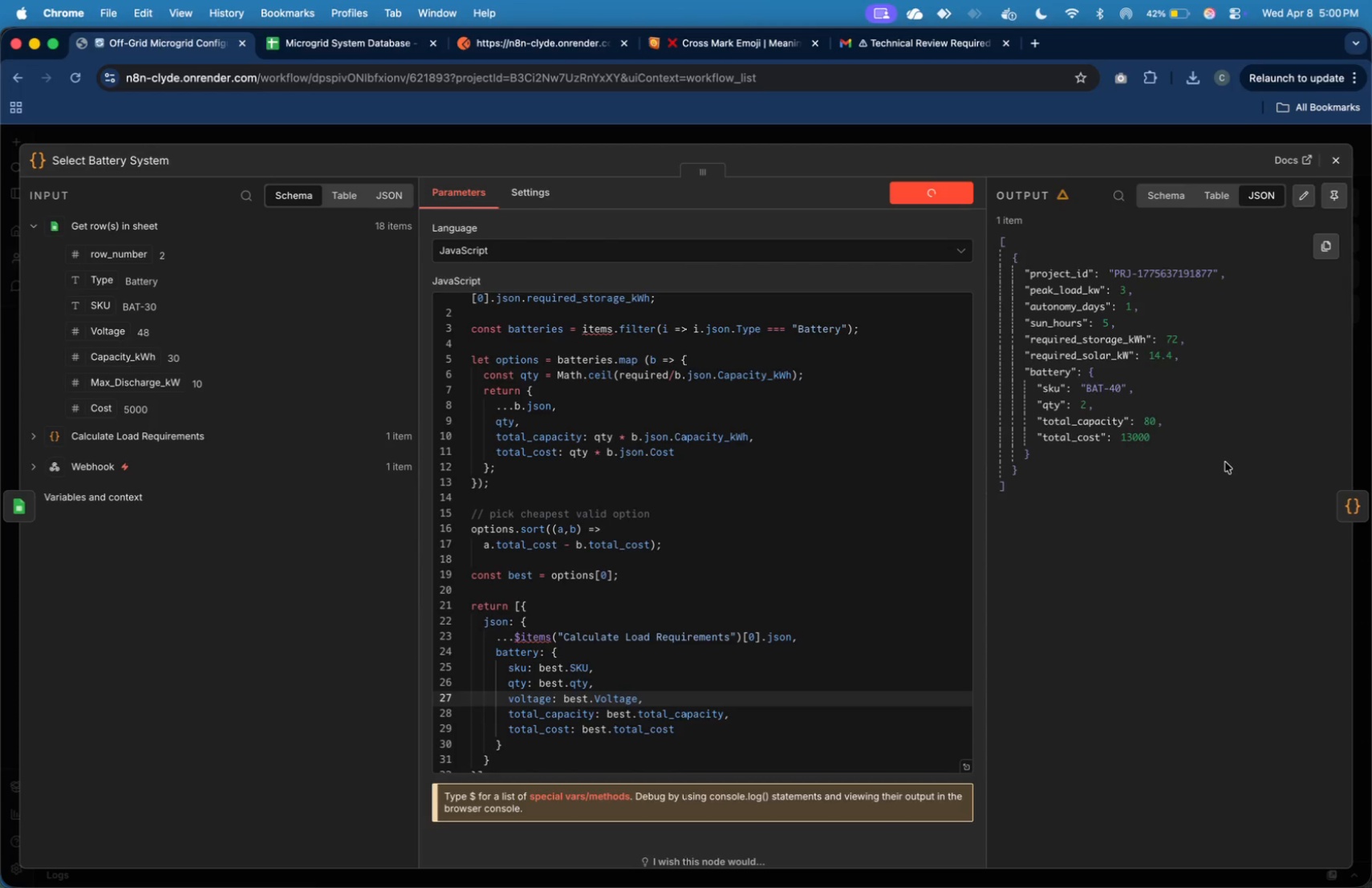 
wait(22.93)
 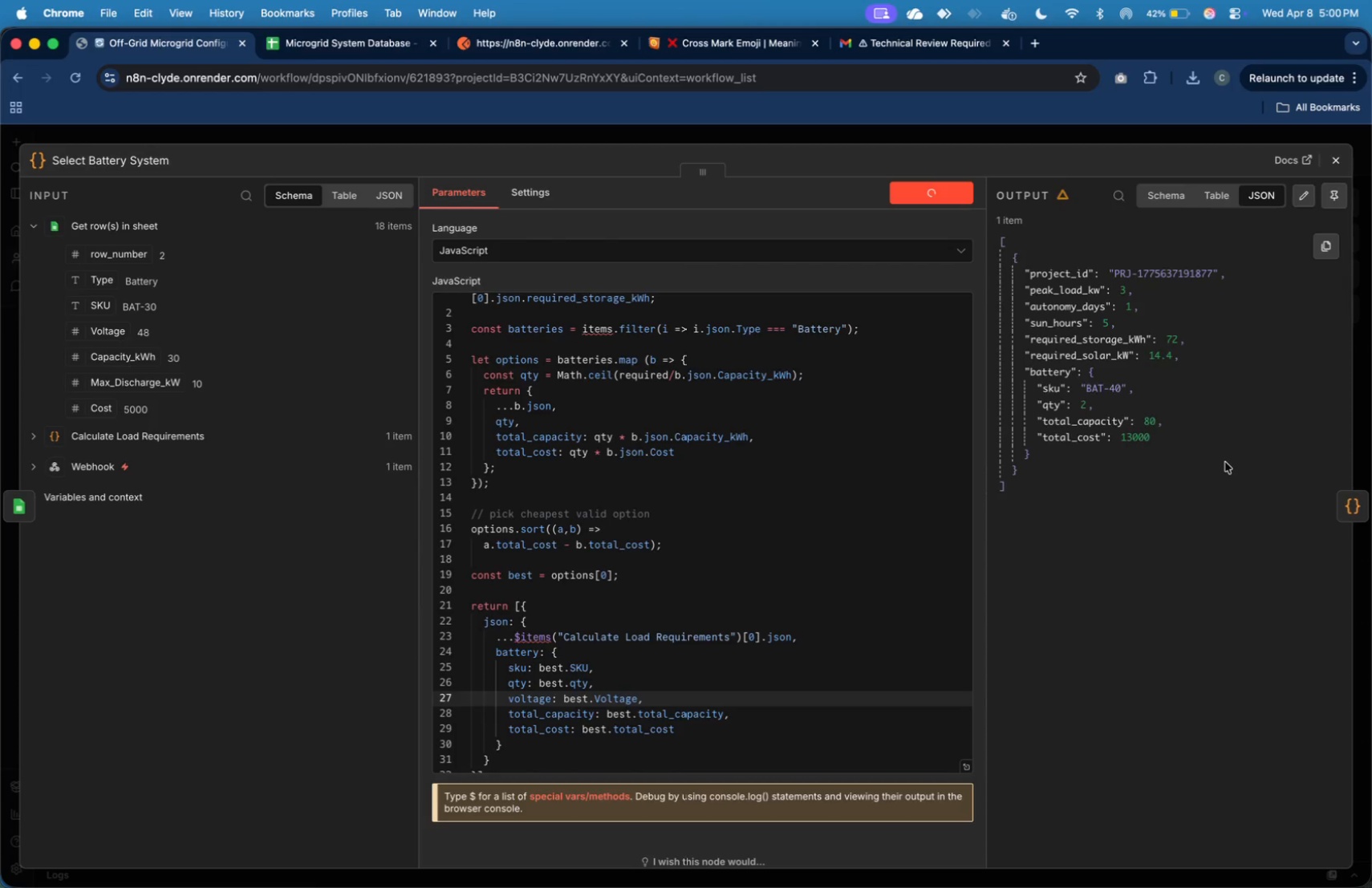 
left_click([1352, 498])
 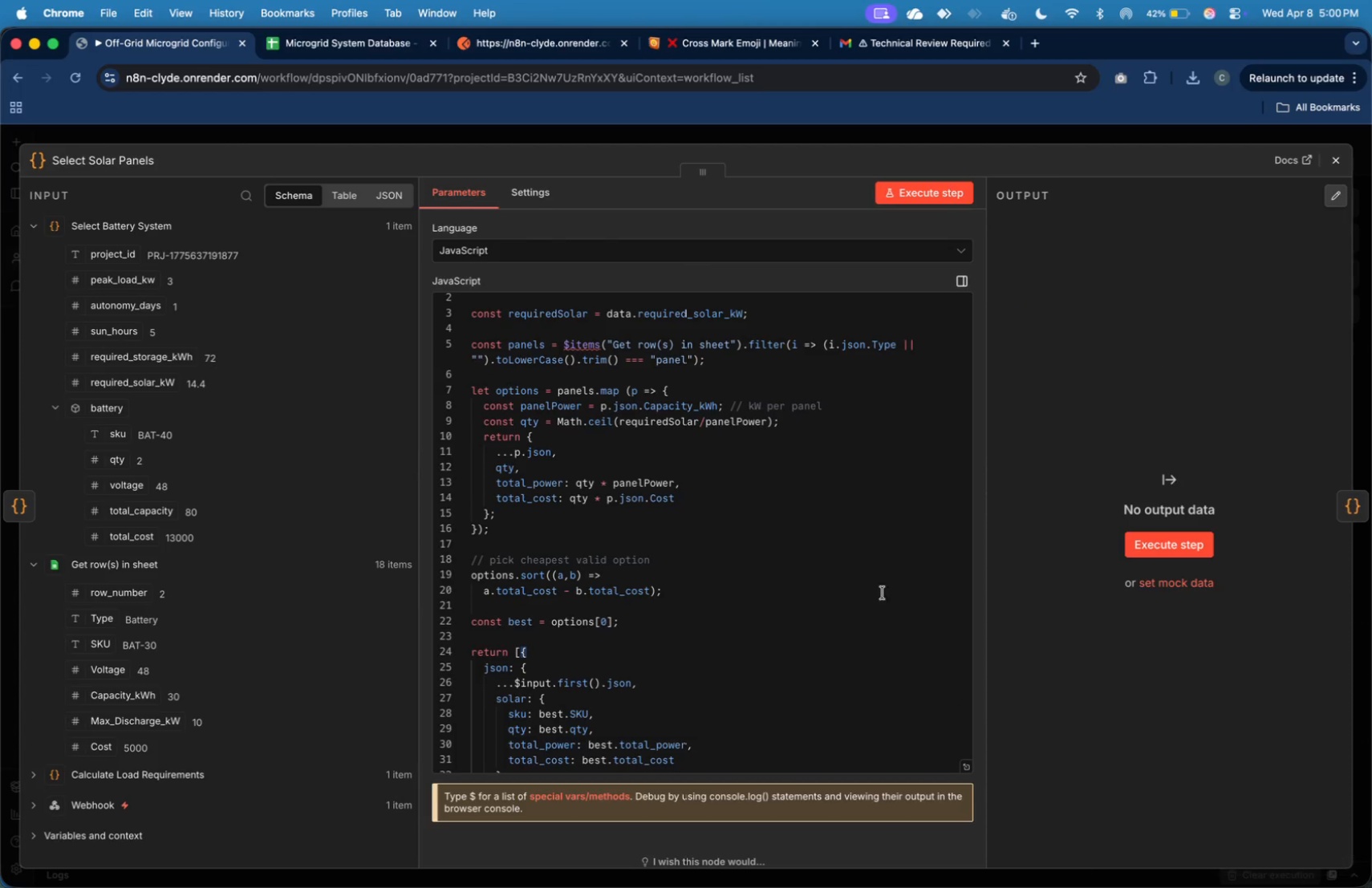 
scroll: coordinate [837, 612], scroll_direction: down, amount: 2.0
 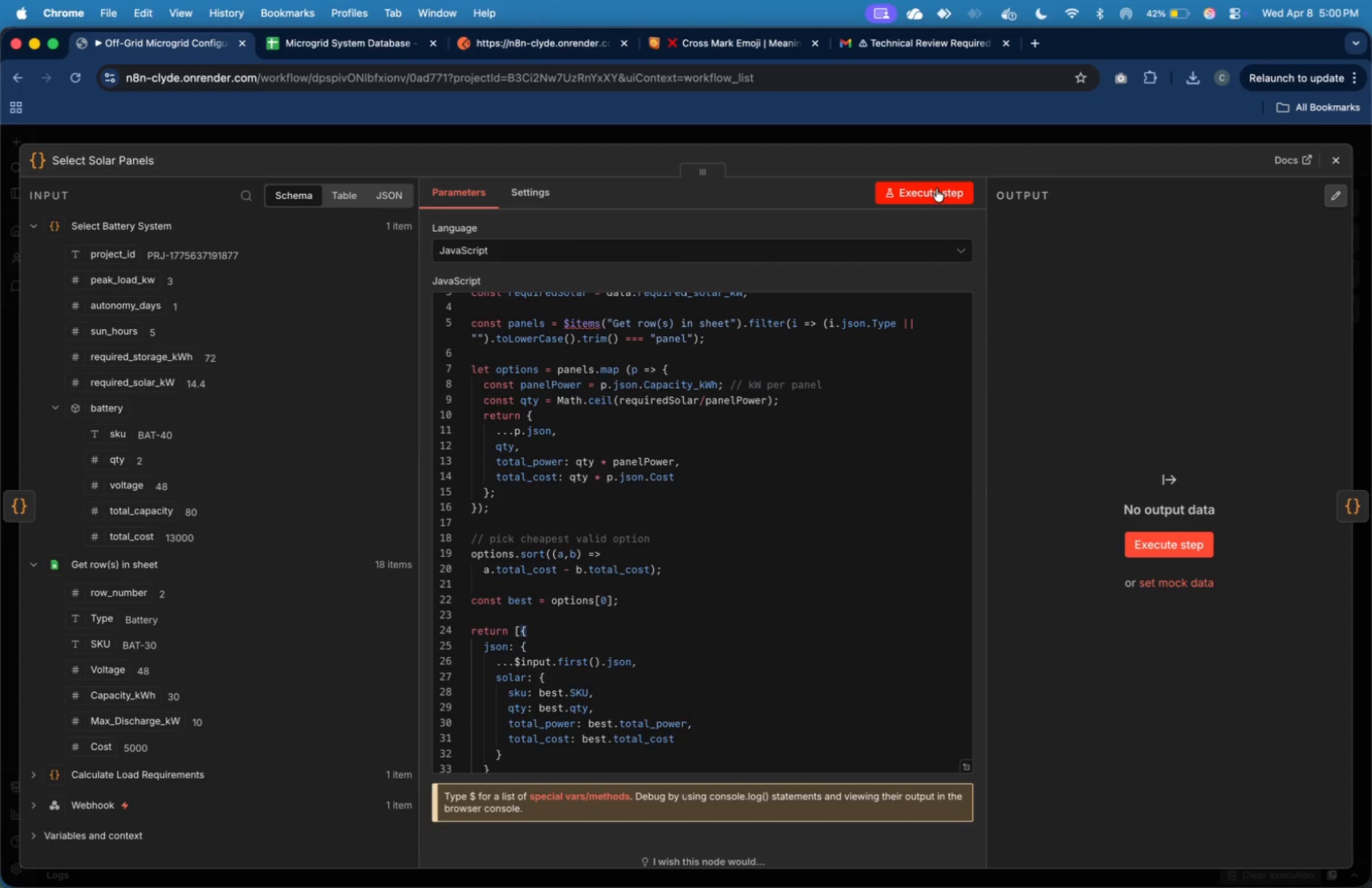 
left_click([936, 189])
 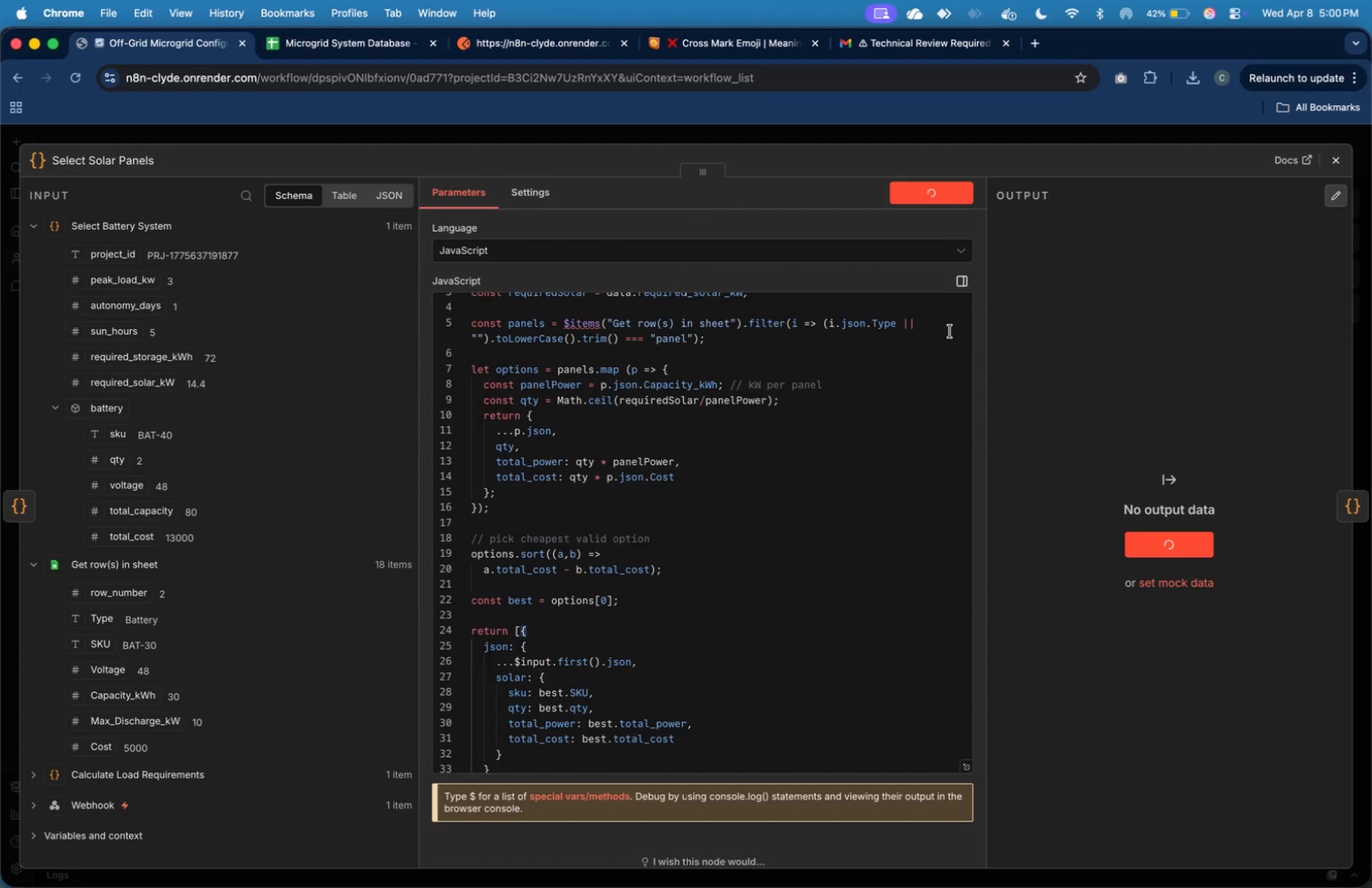 
wait(10.67)
 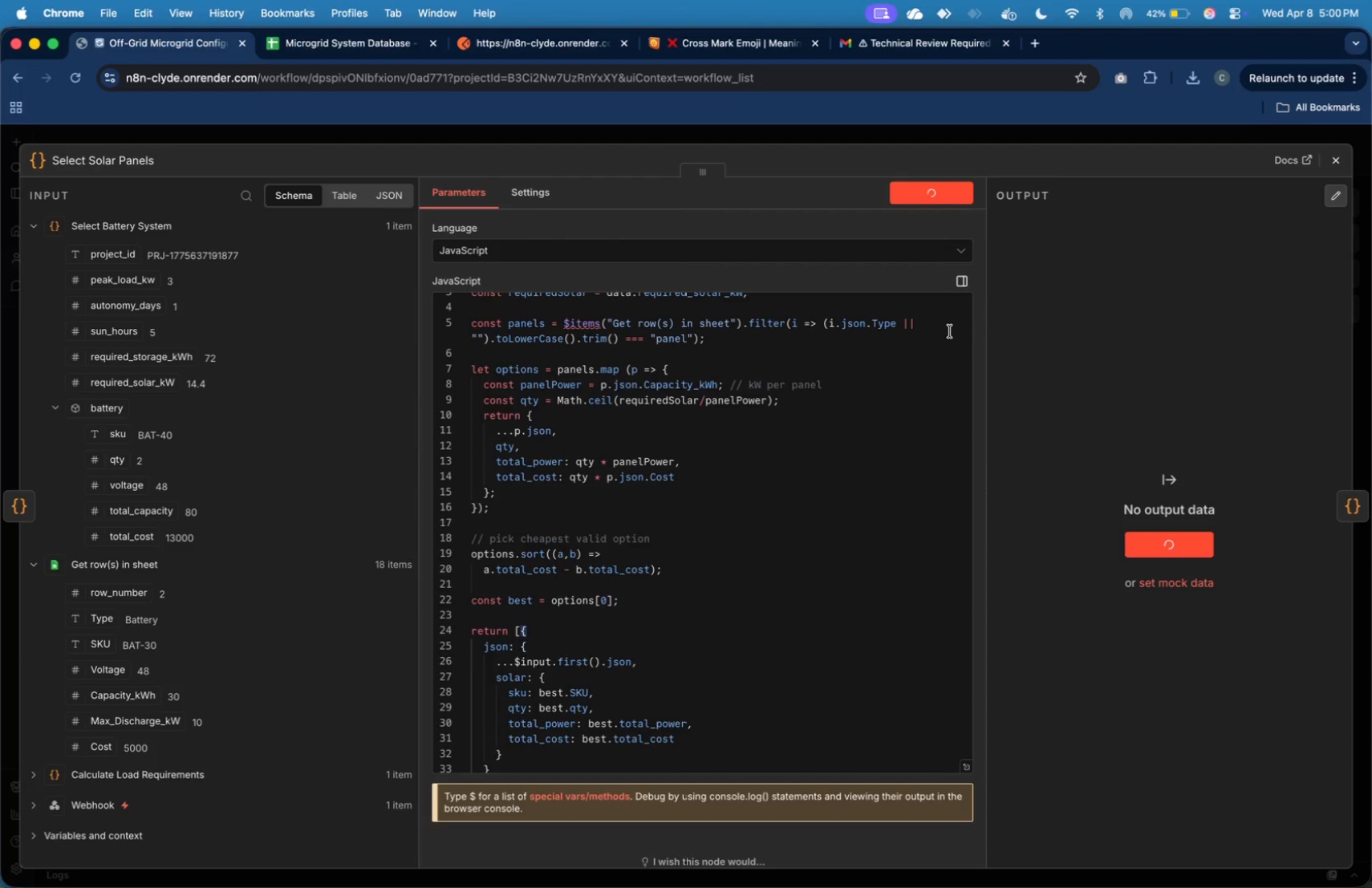 
left_click([1344, 509])
 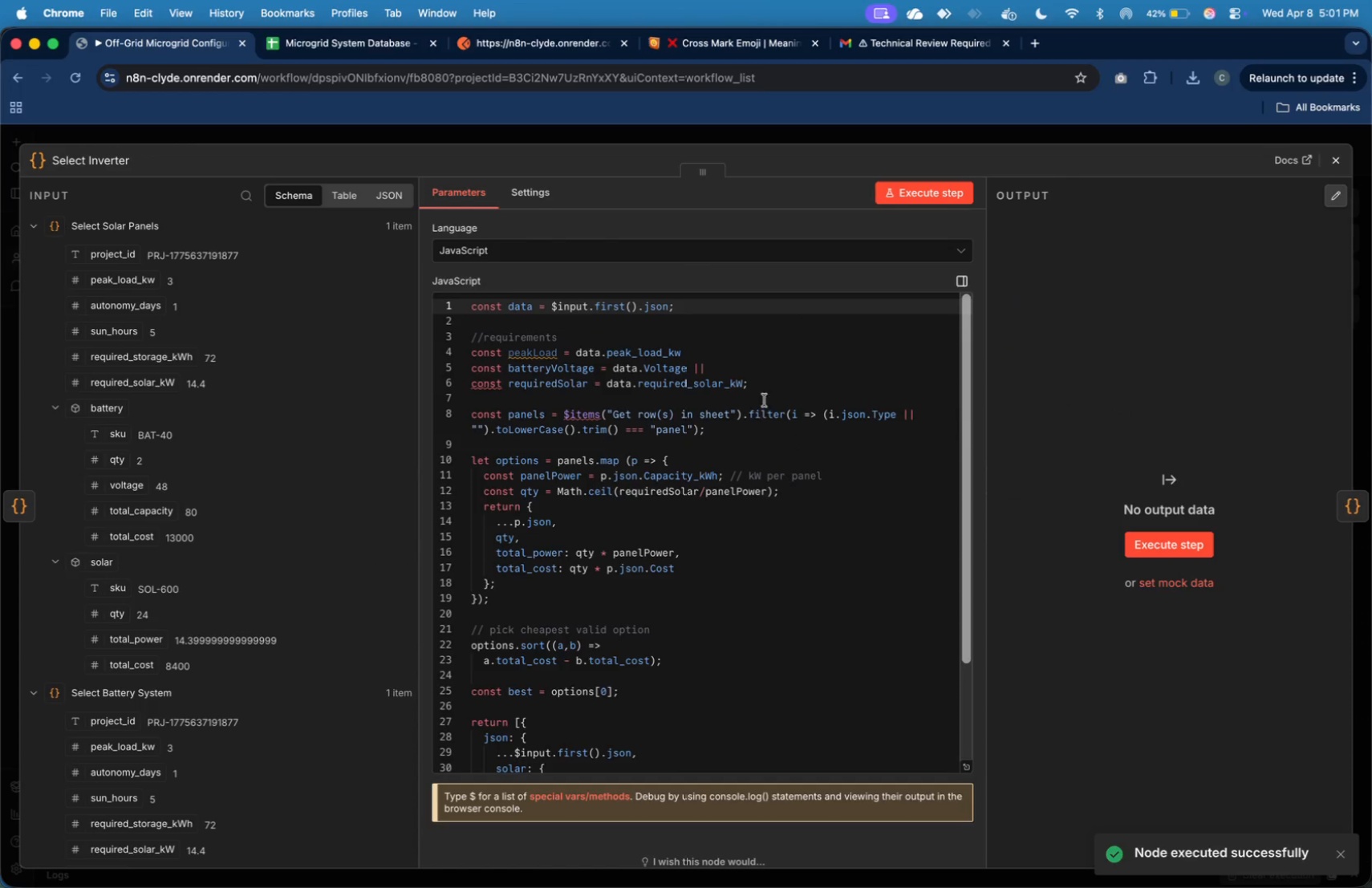 
left_click([764, 383])
 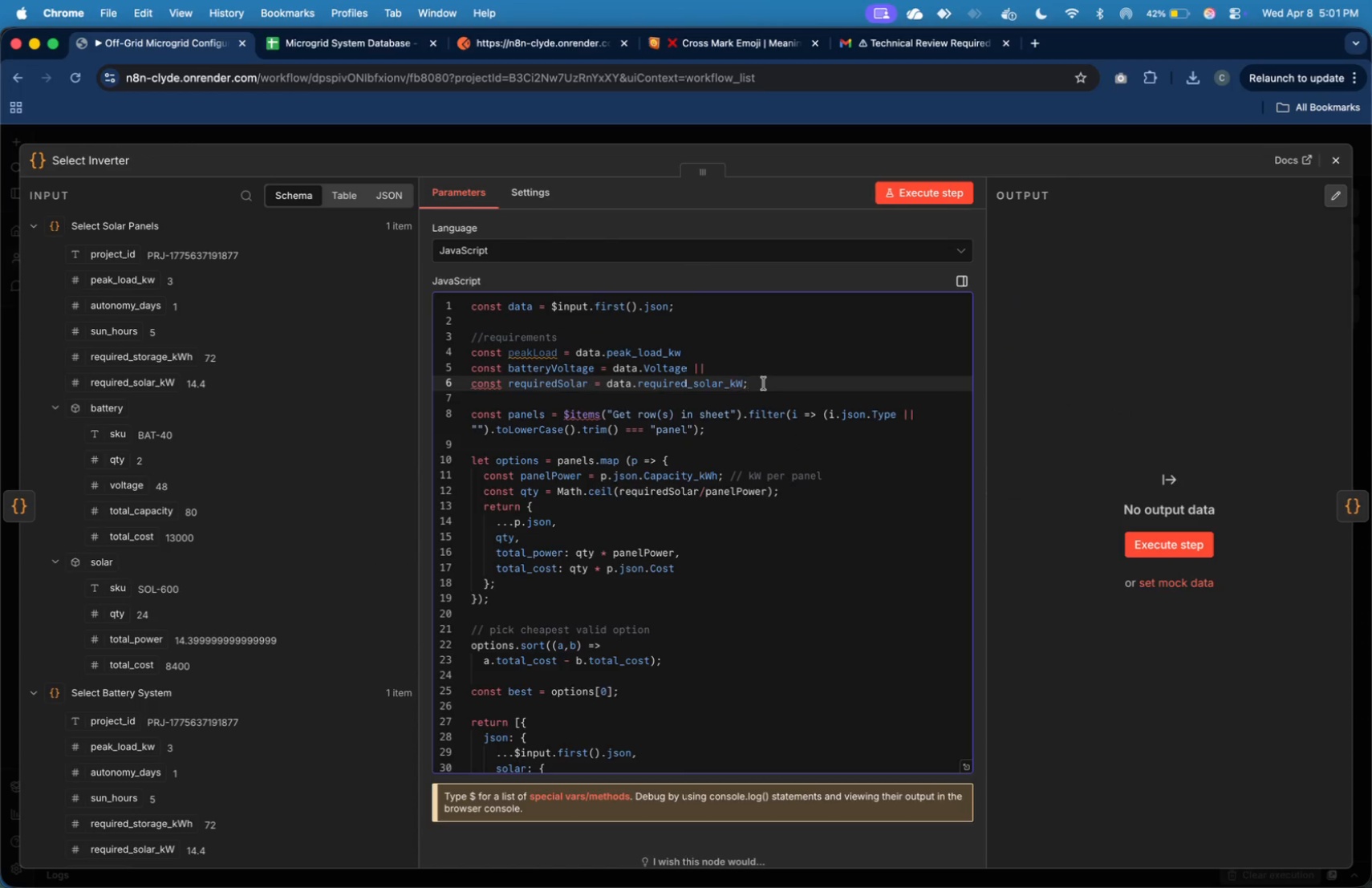 
hold_key(key=Backspace, duration=0.51)
 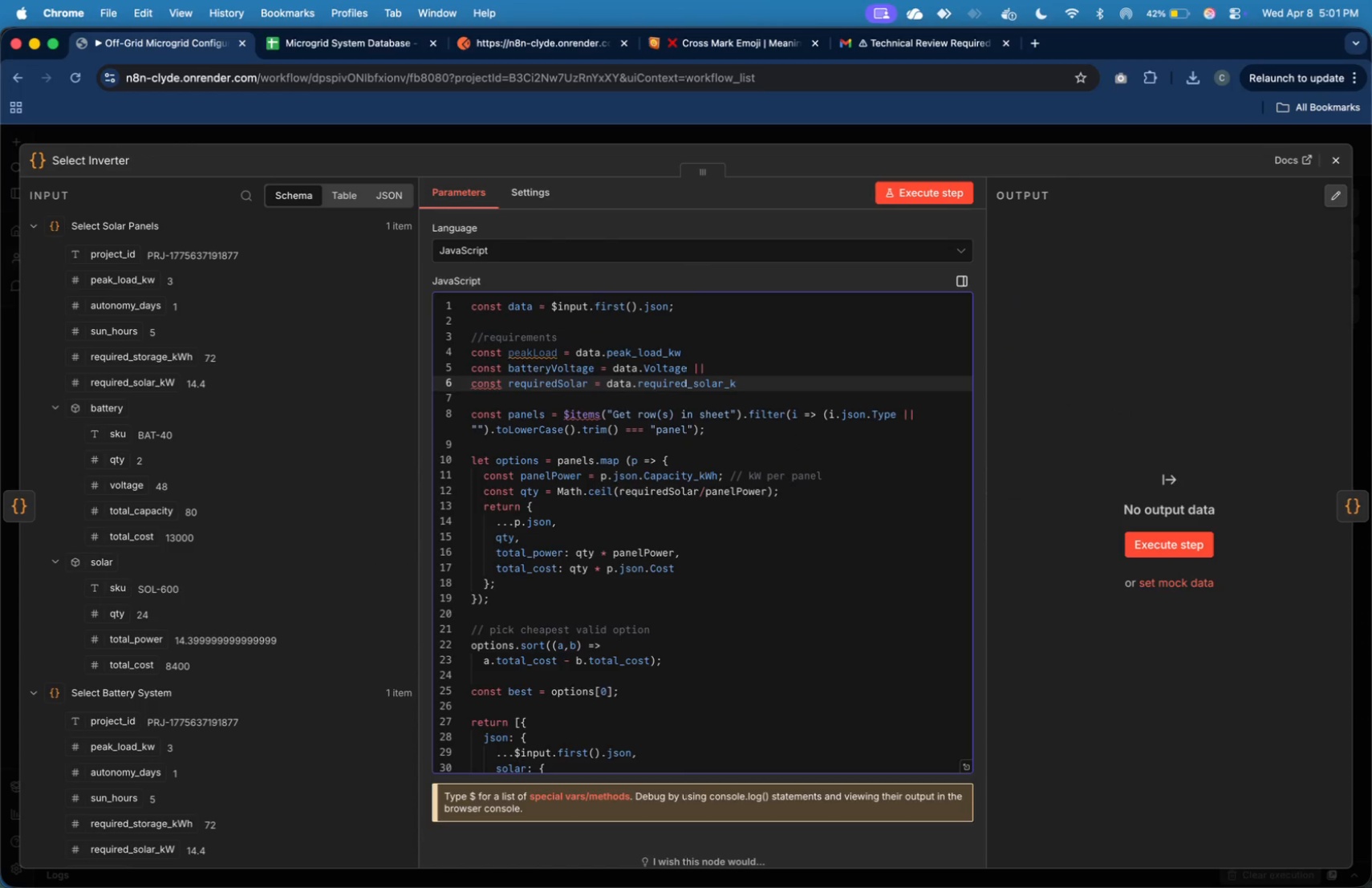 
key(ArrowUp)
 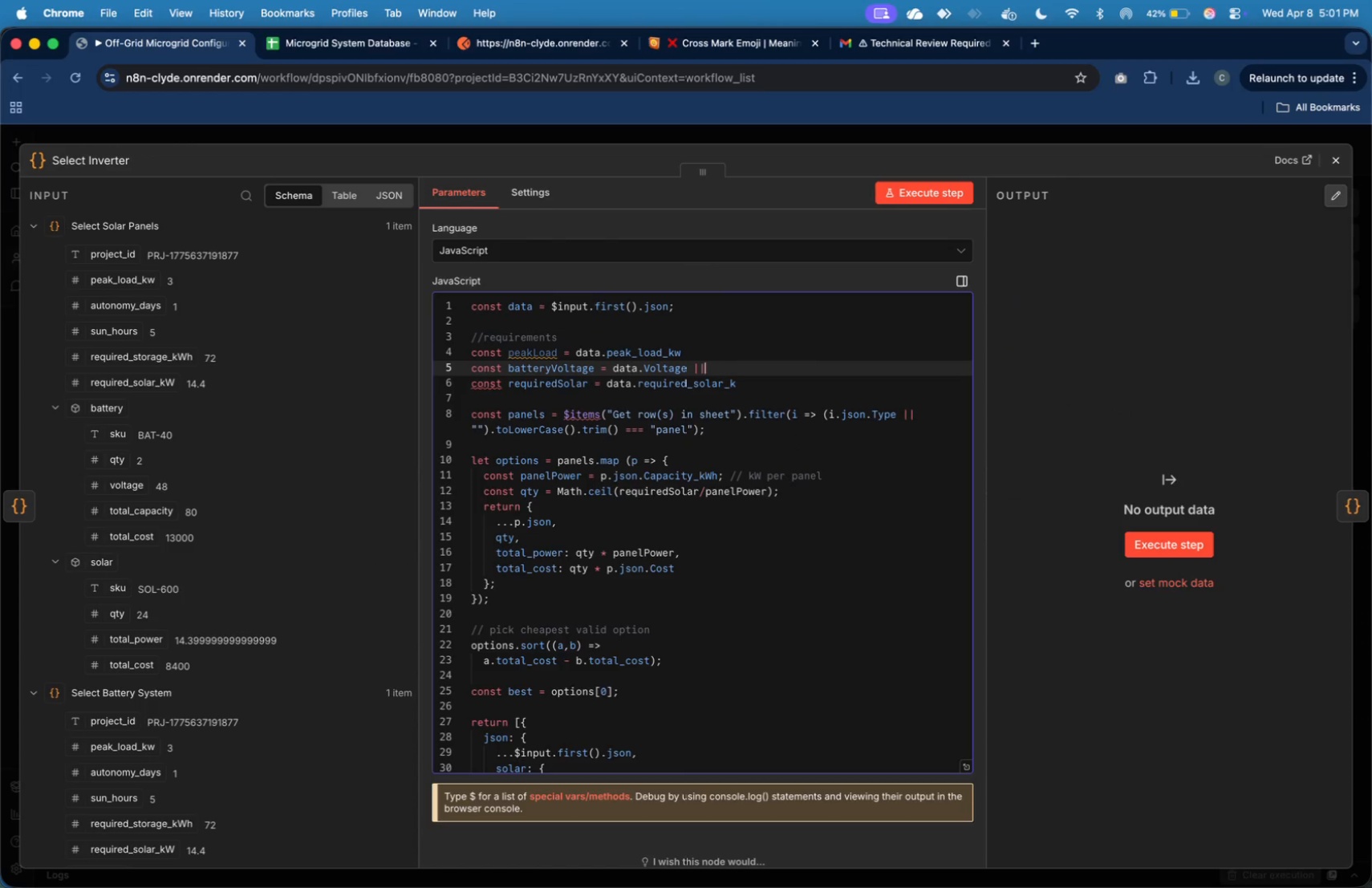 
key(ArrowLeft)
 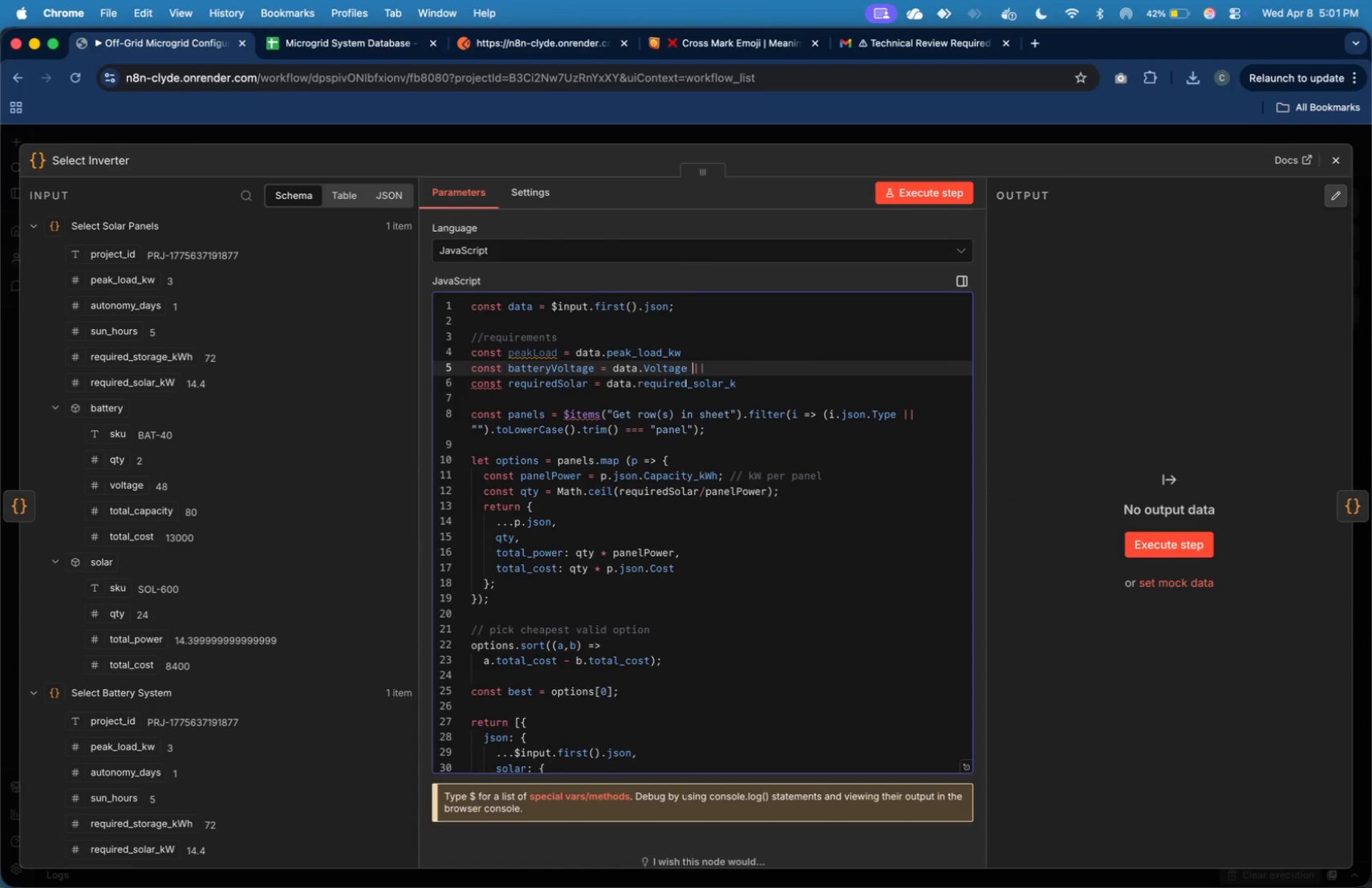 
key(ArrowLeft)
 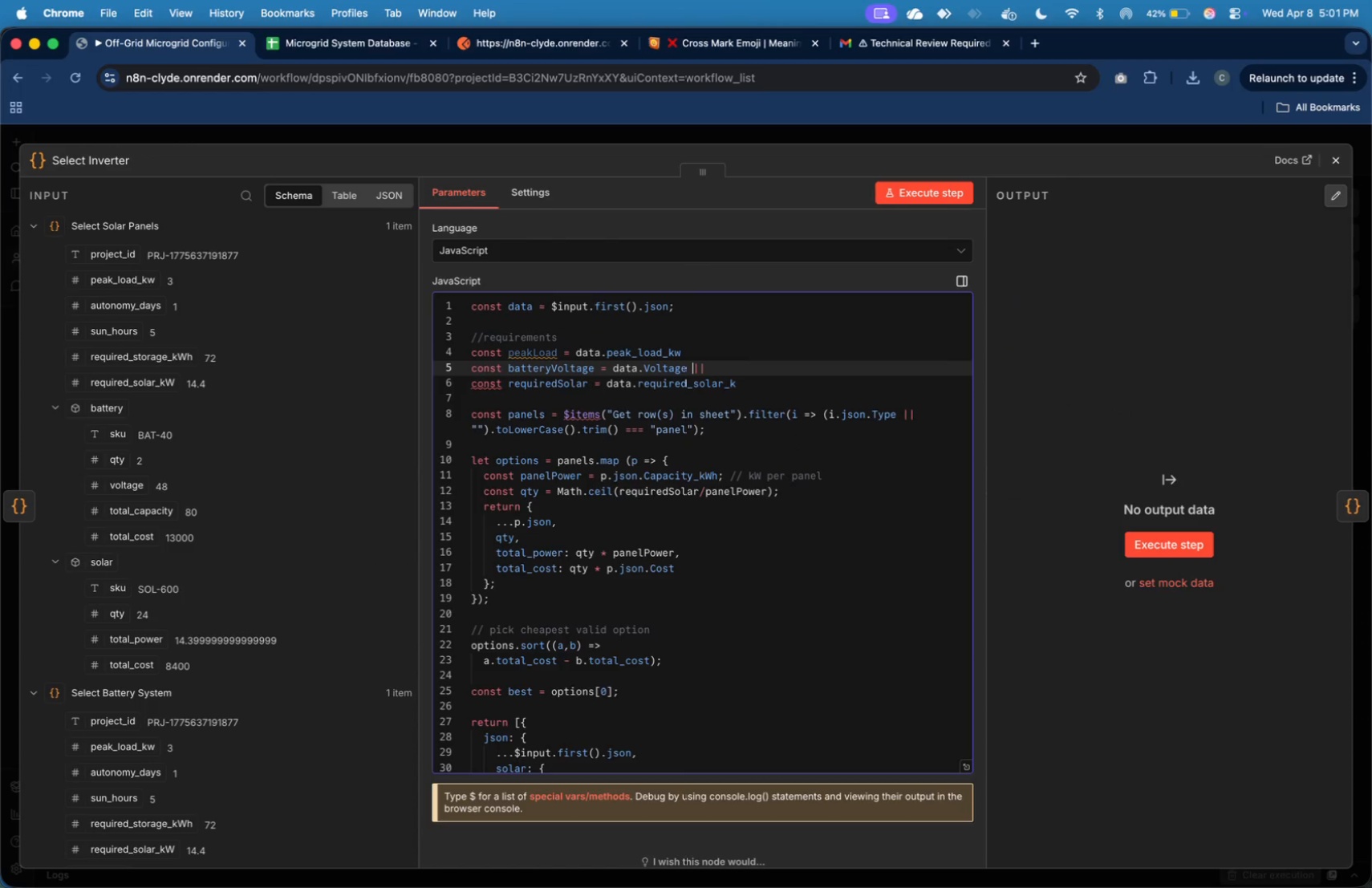 
key(ArrowLeft)
 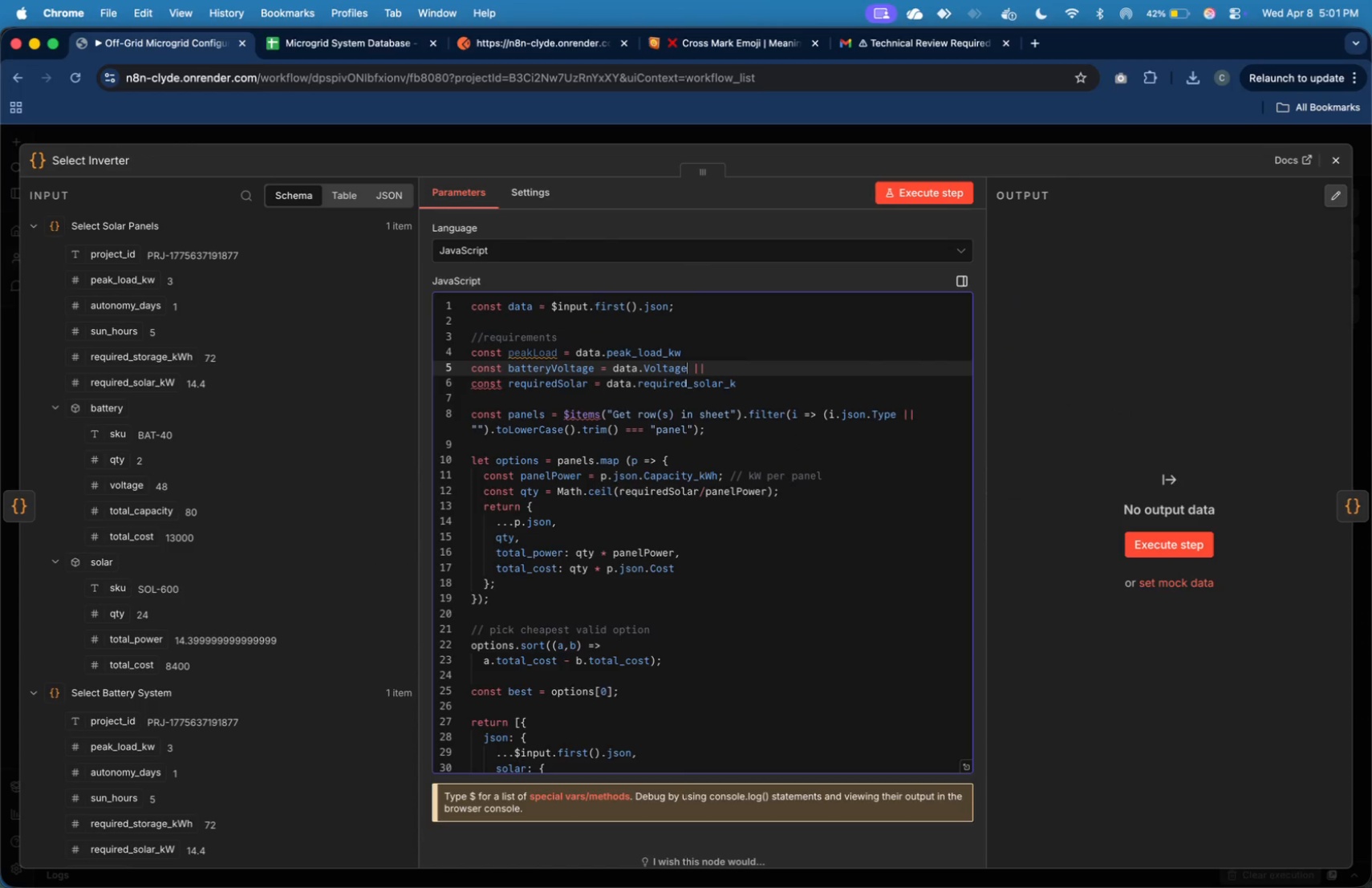 
key(ArrowLeft)
 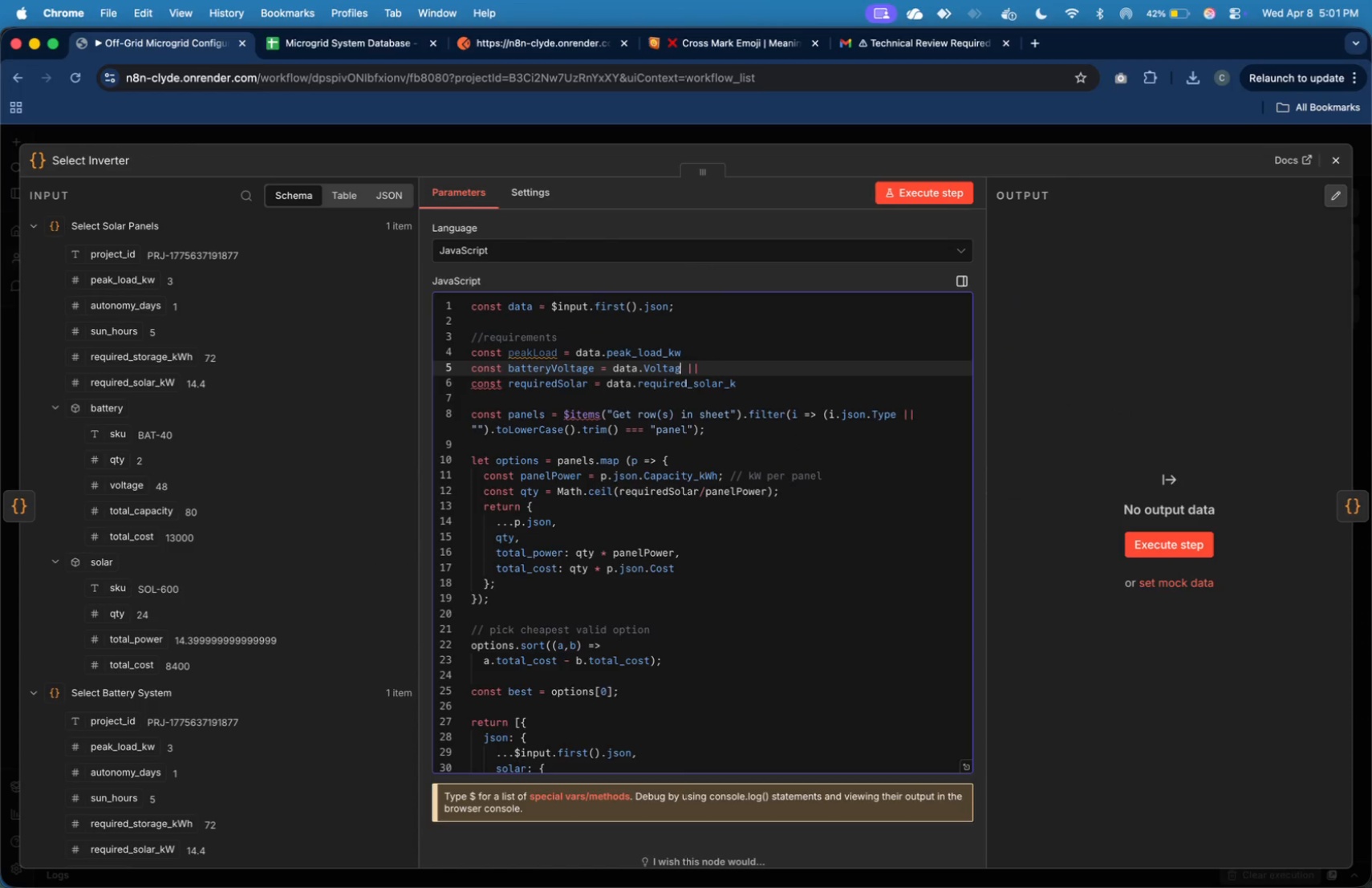 
key(Backspace)
key(Backspace)
key(Backspace)
key(Backspace)
key(Backspace)
key(Backspace)
key(Backspace)
type(battery.vol)
key(Tab)
 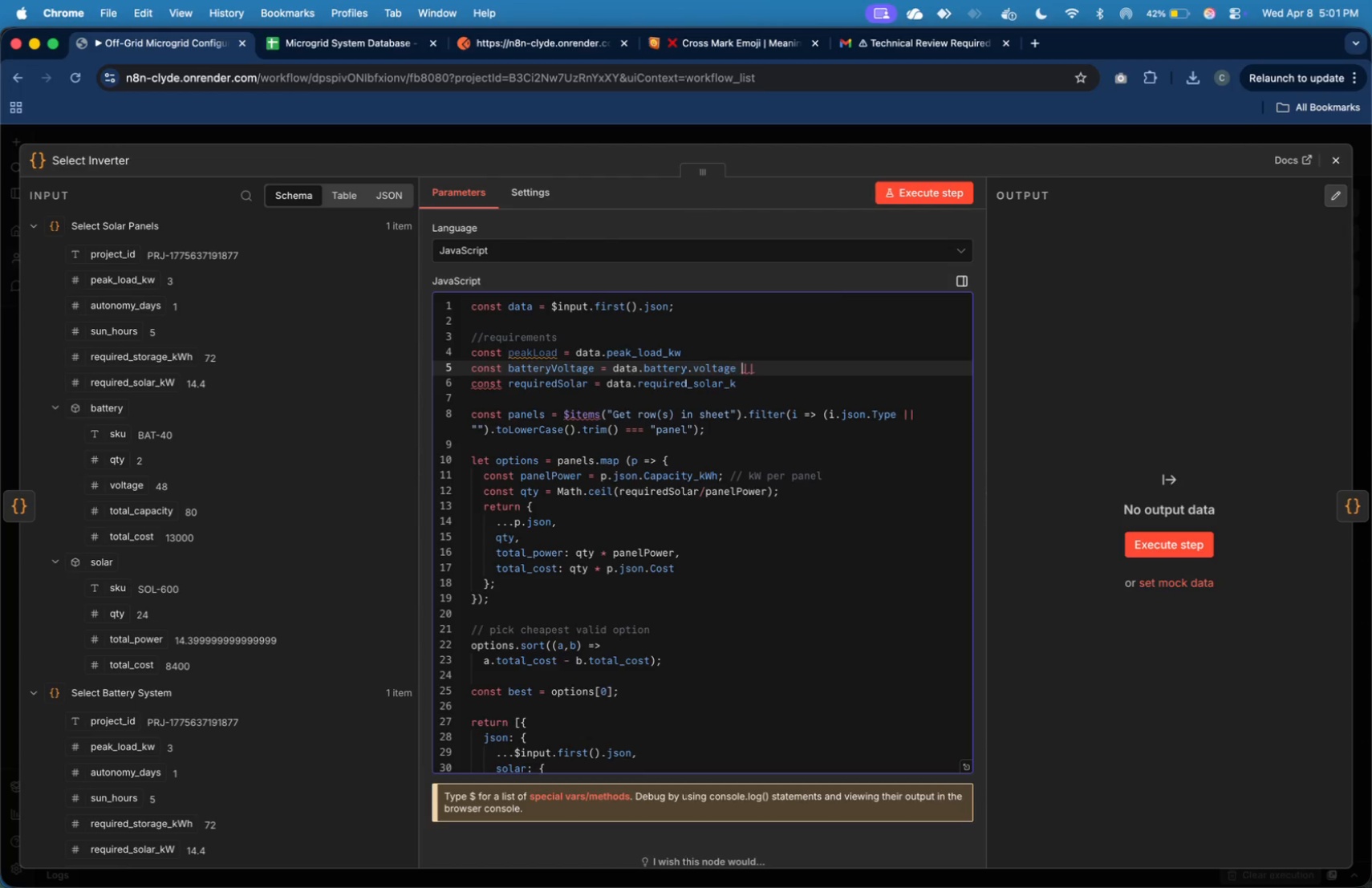 
key(ArrowRight)
 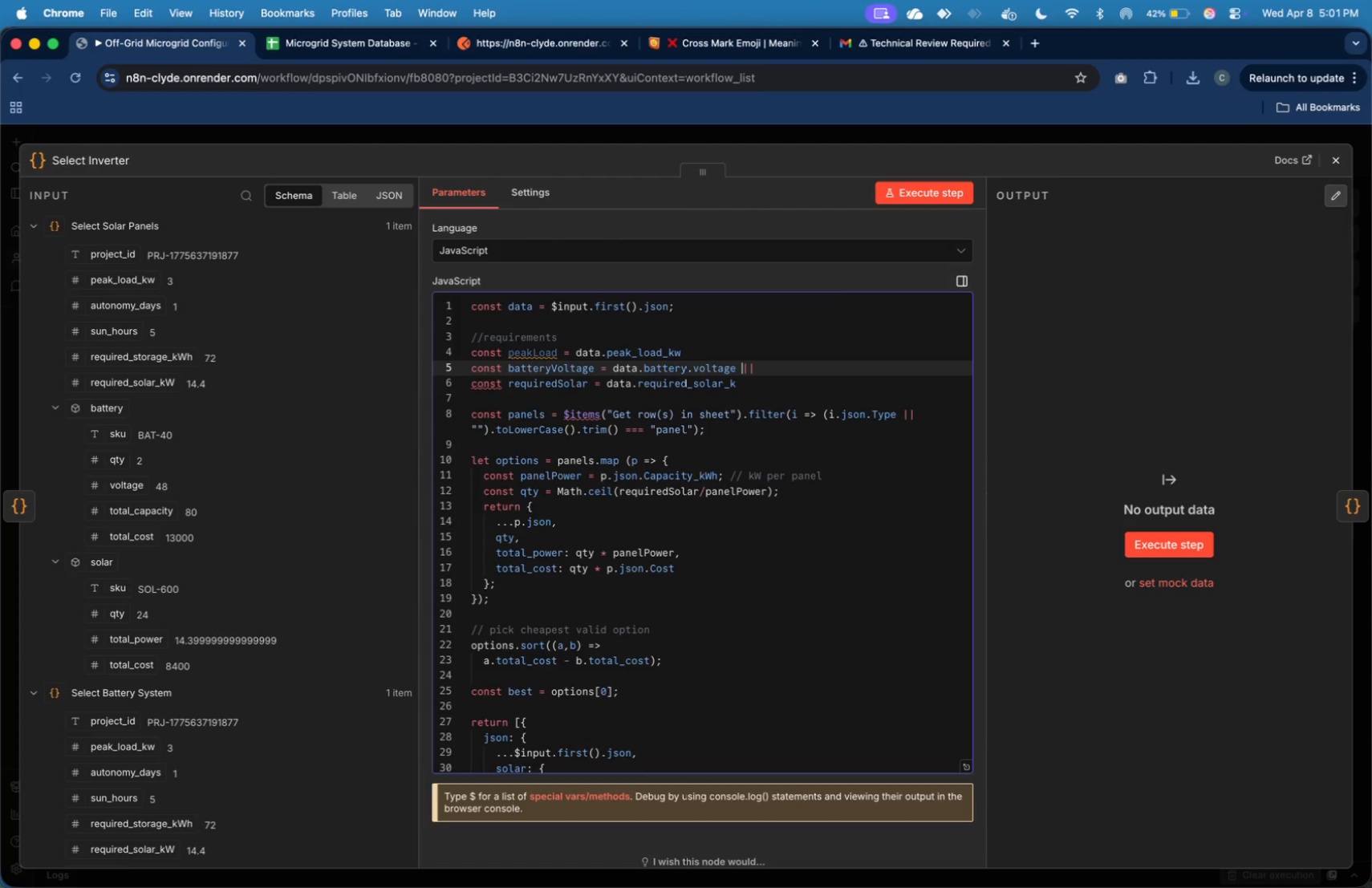 
key(Shift+ArrowRight)
 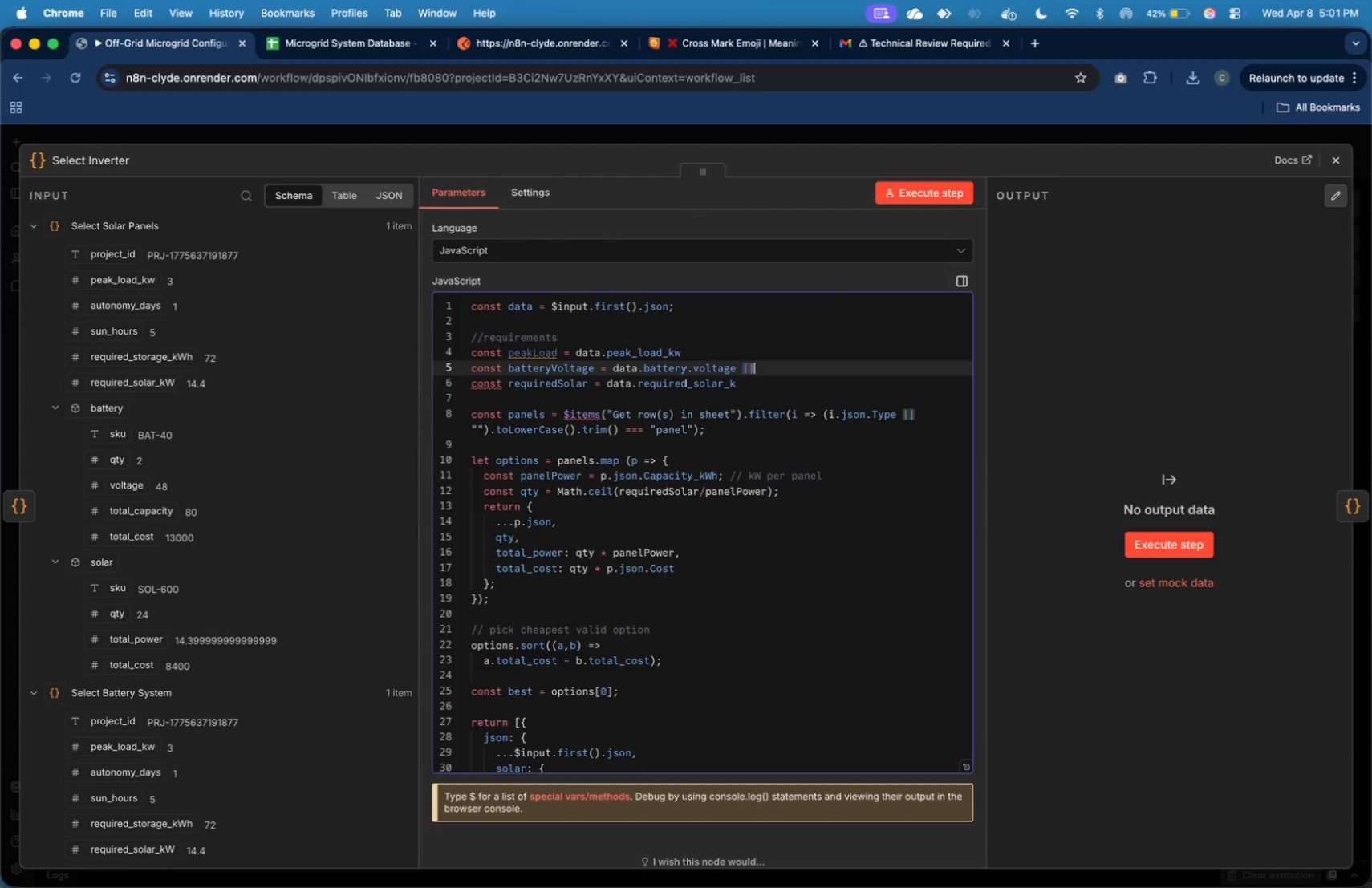 
key(Shift+ArrowRight)
 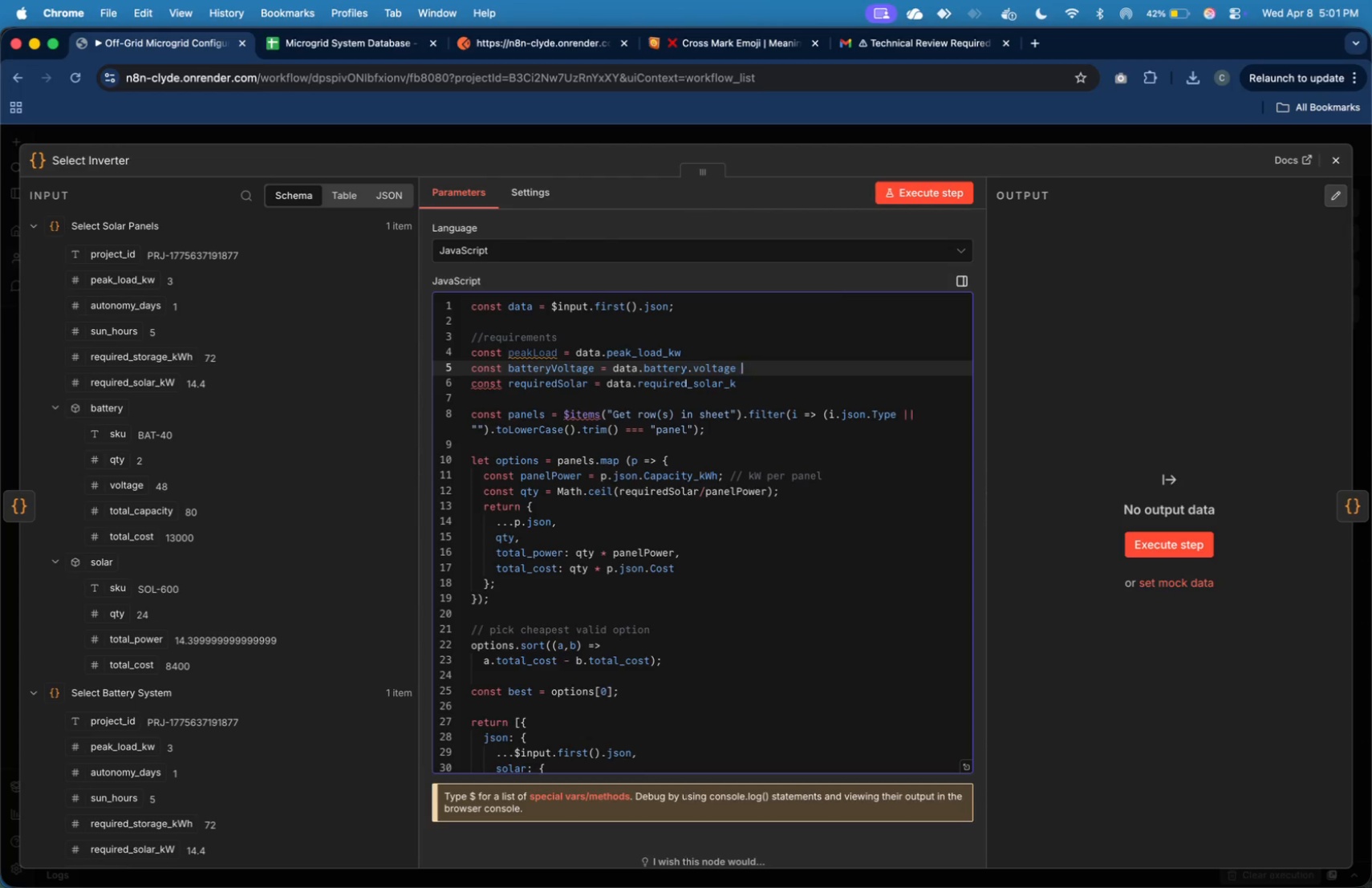 
key(Backspace)
 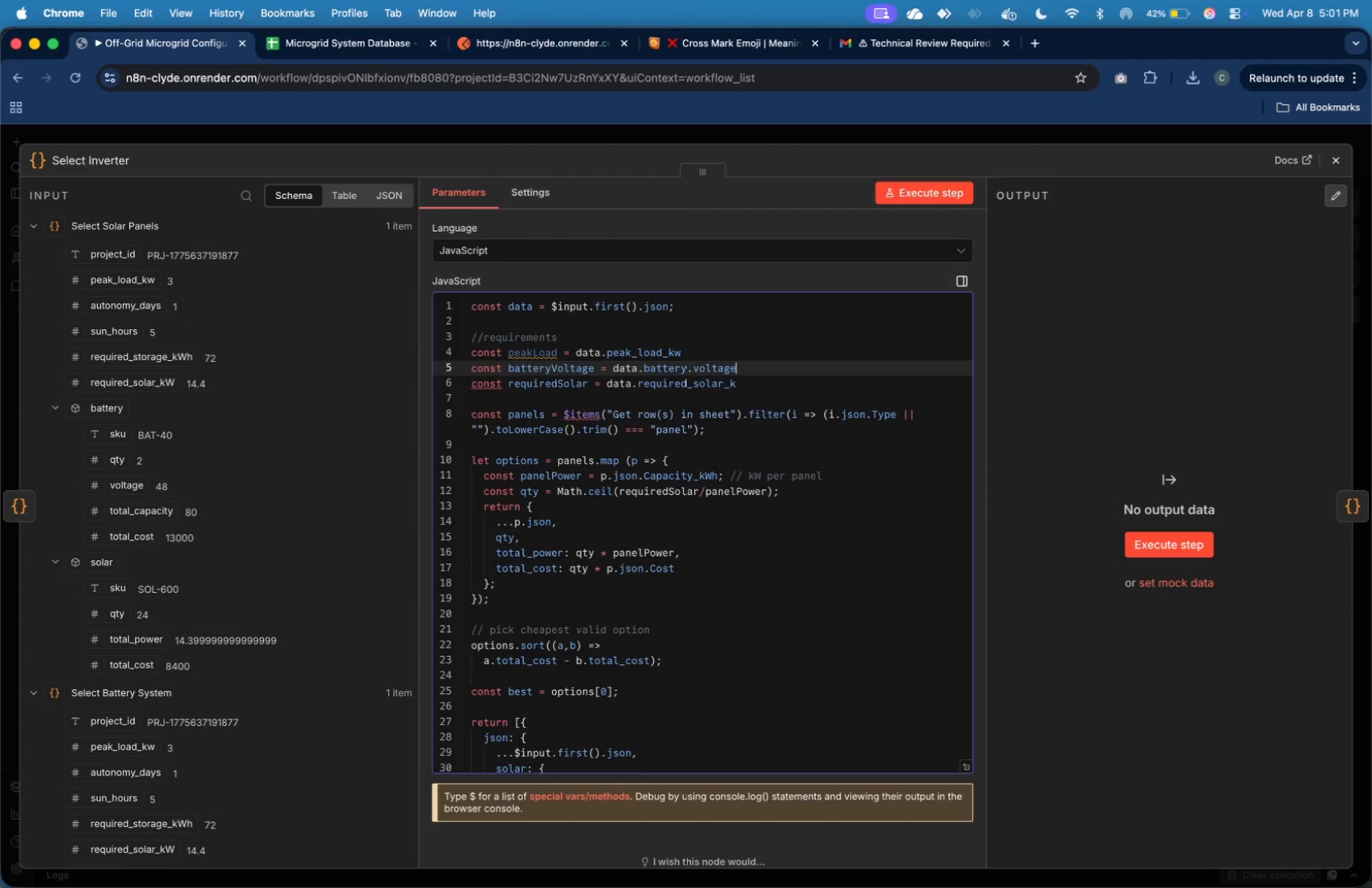 
key(Backspace)
 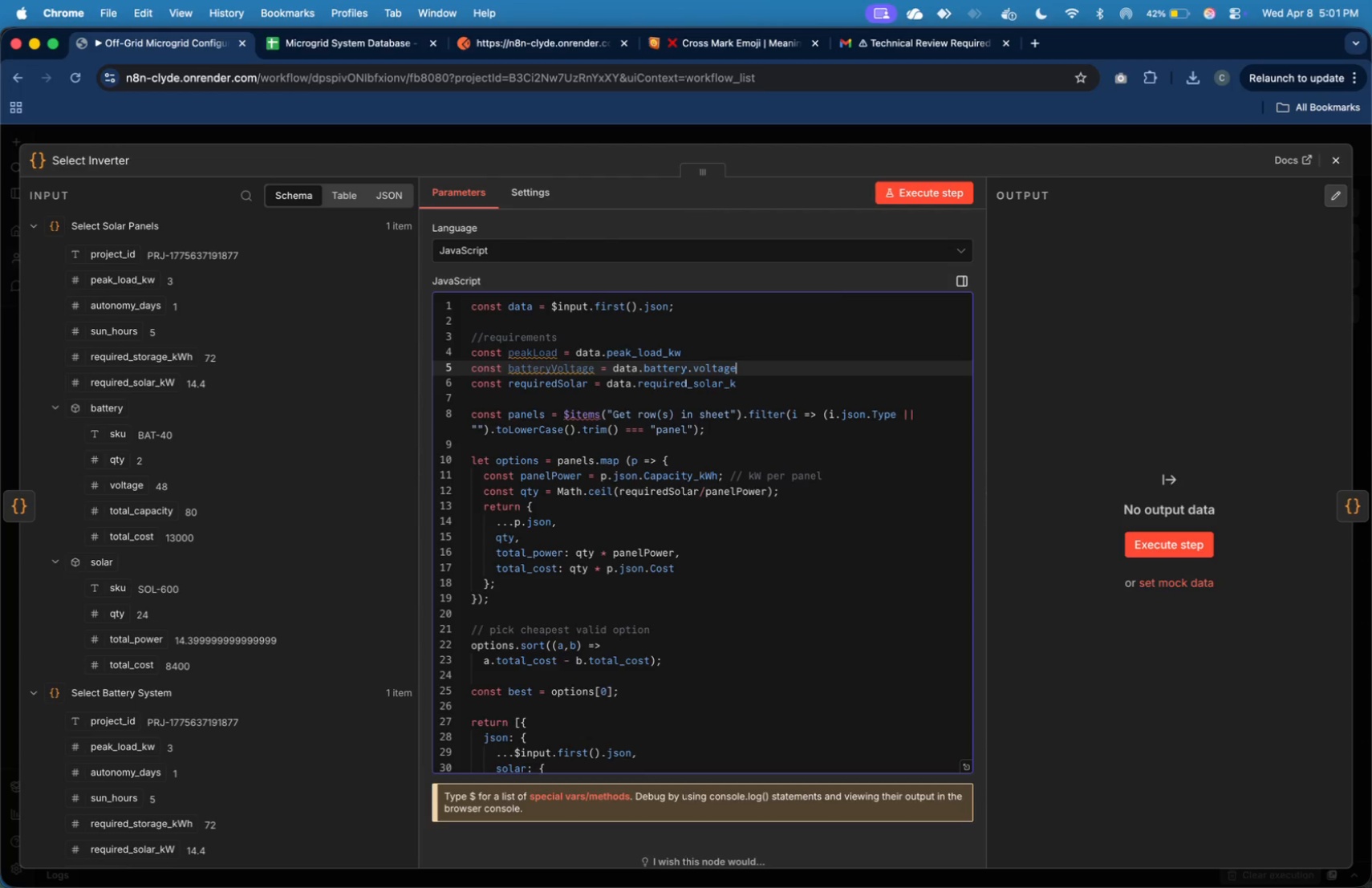 
key(ArrowUp)
 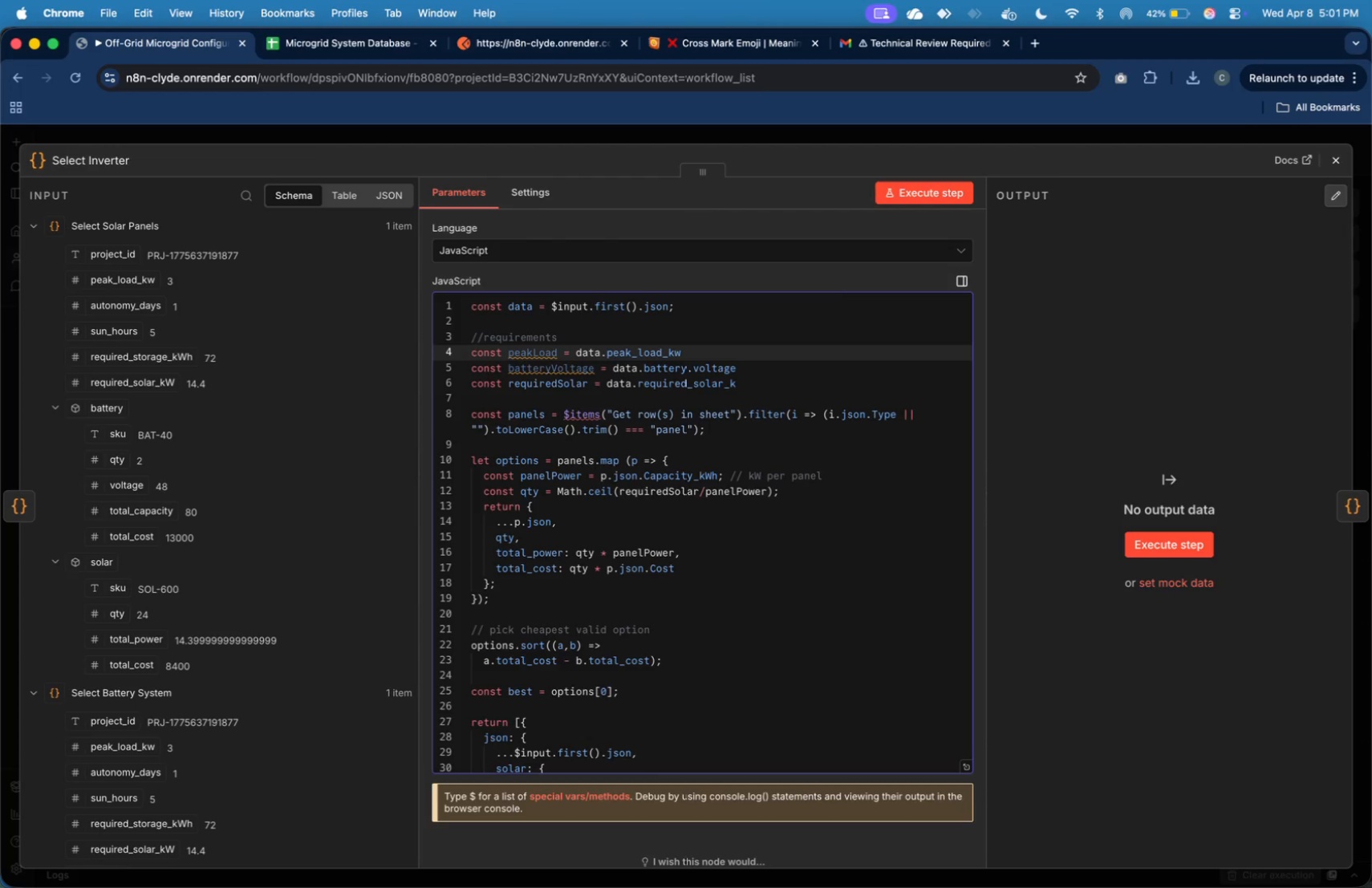 
key(Semicolon)
 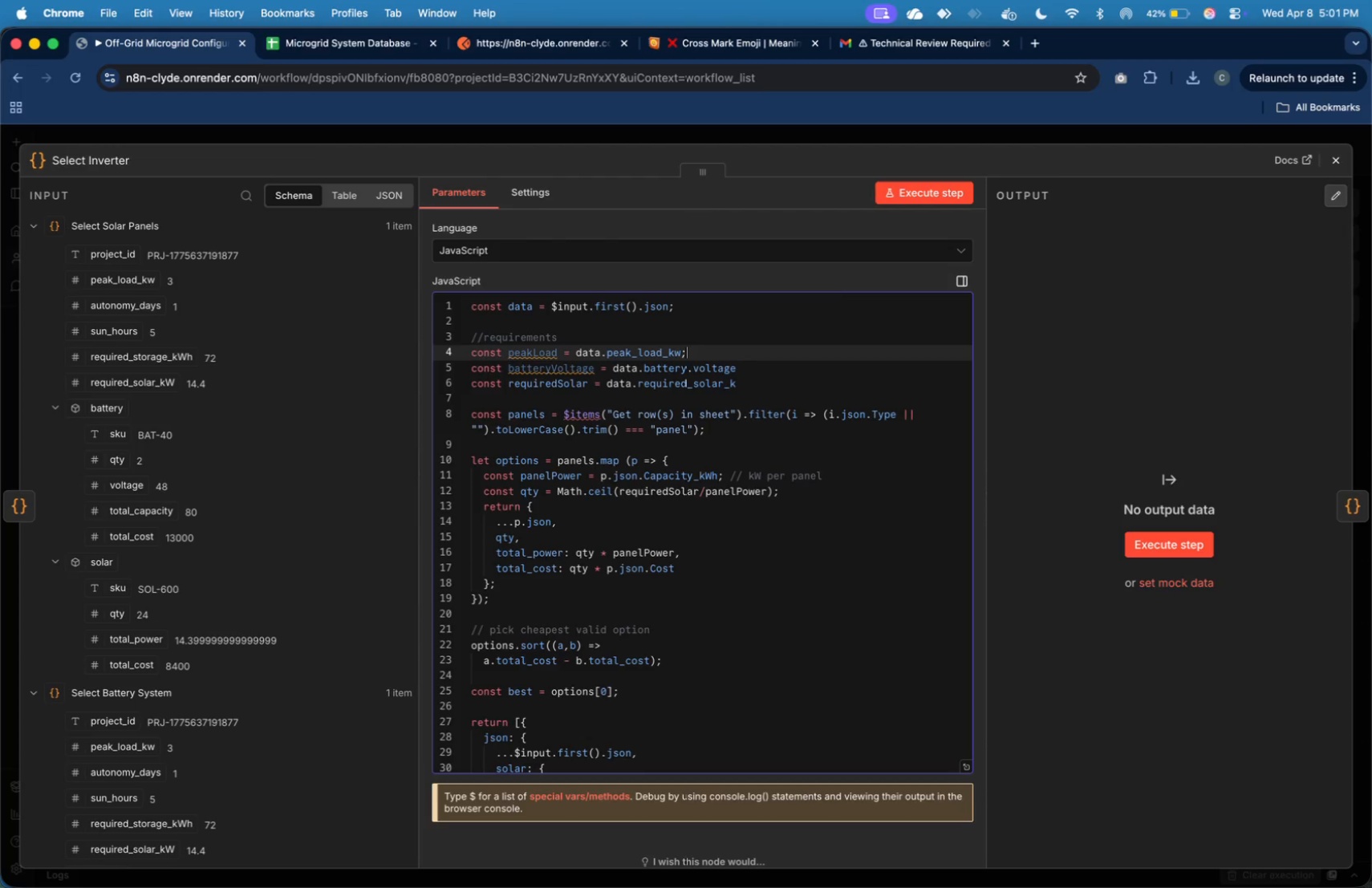 
key(ArrowDown)
 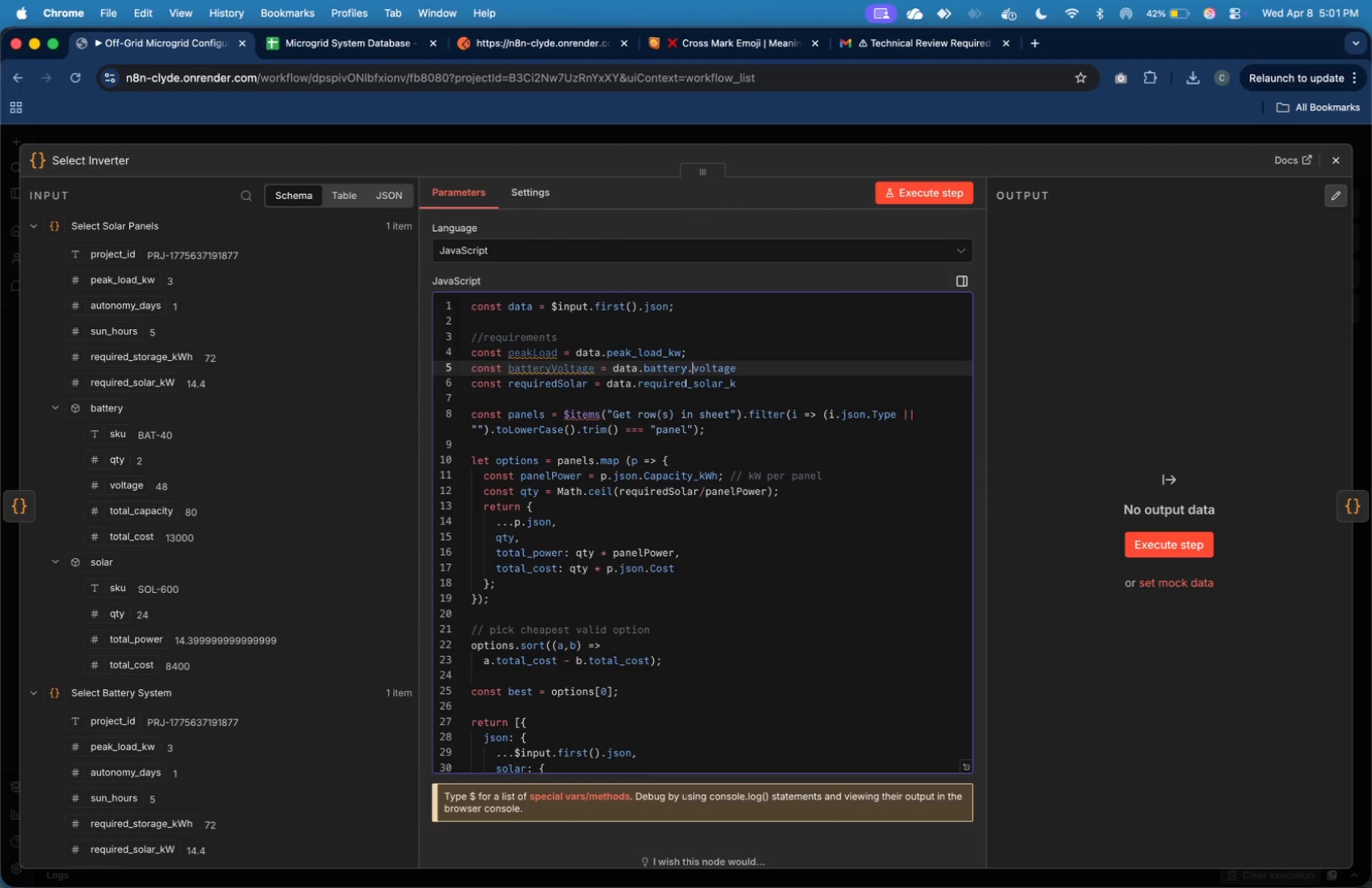 
key(ArrowRight)
 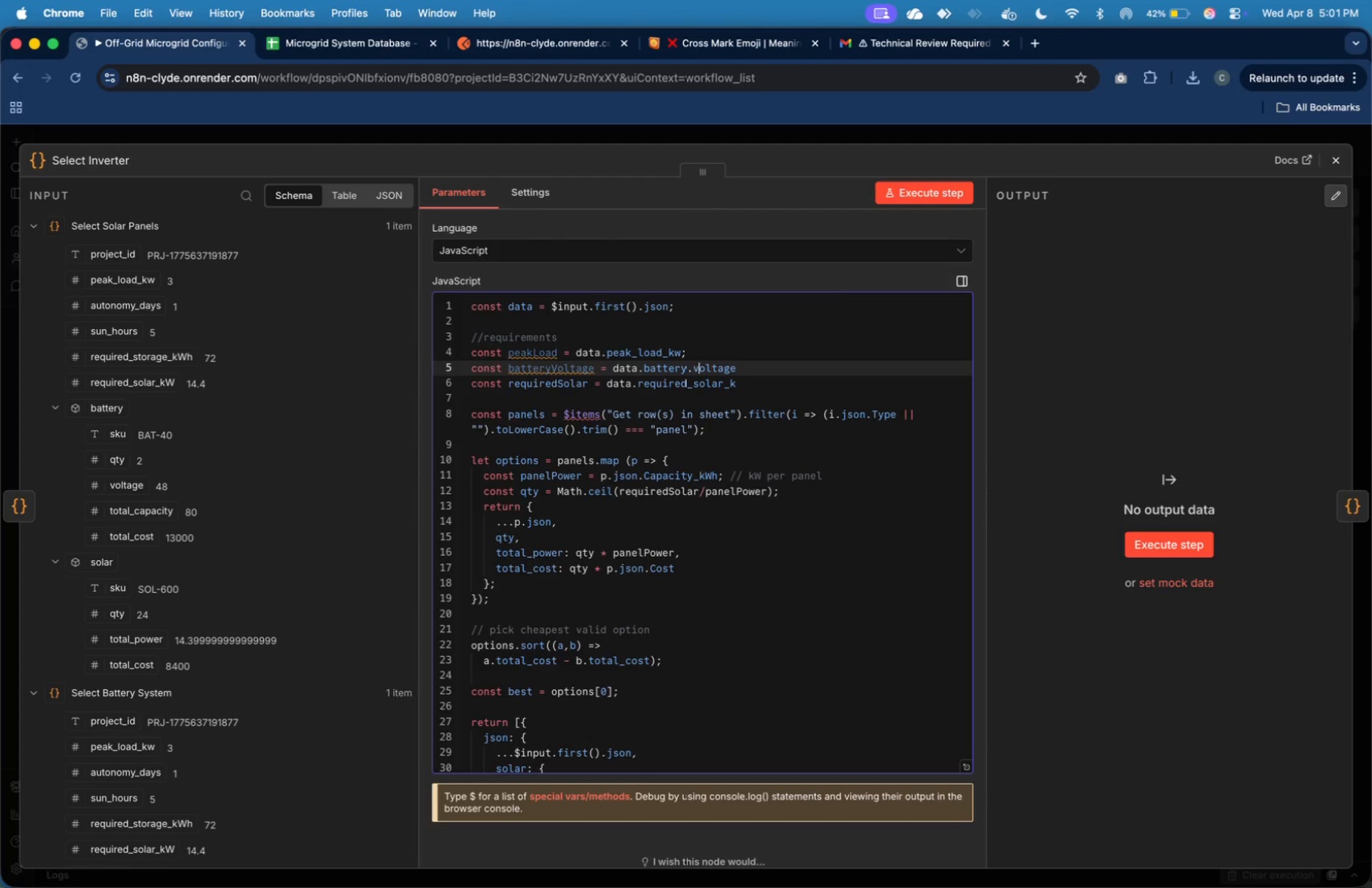 
key(ArrowRight)
 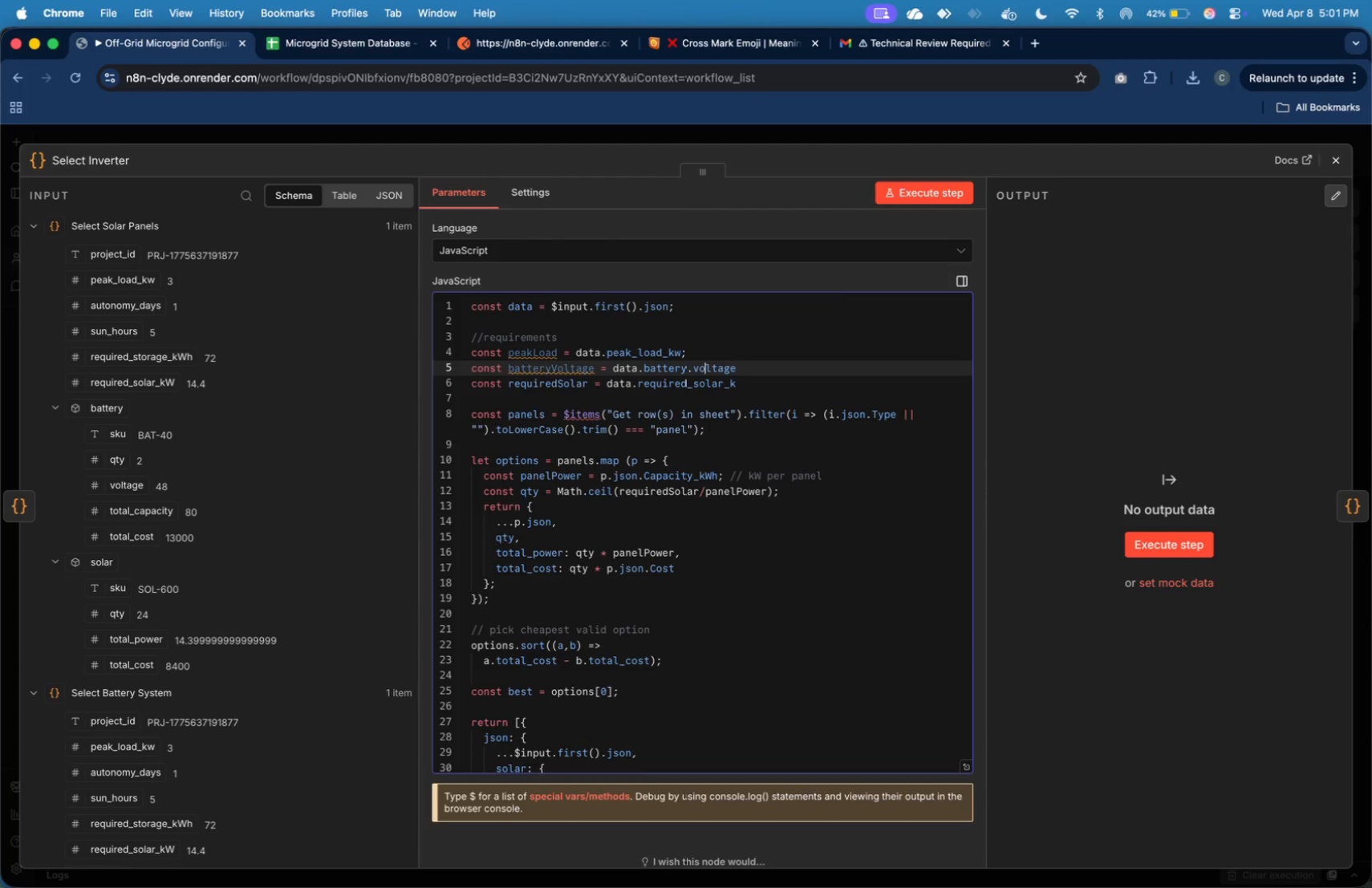 
key(ArrowRight)
 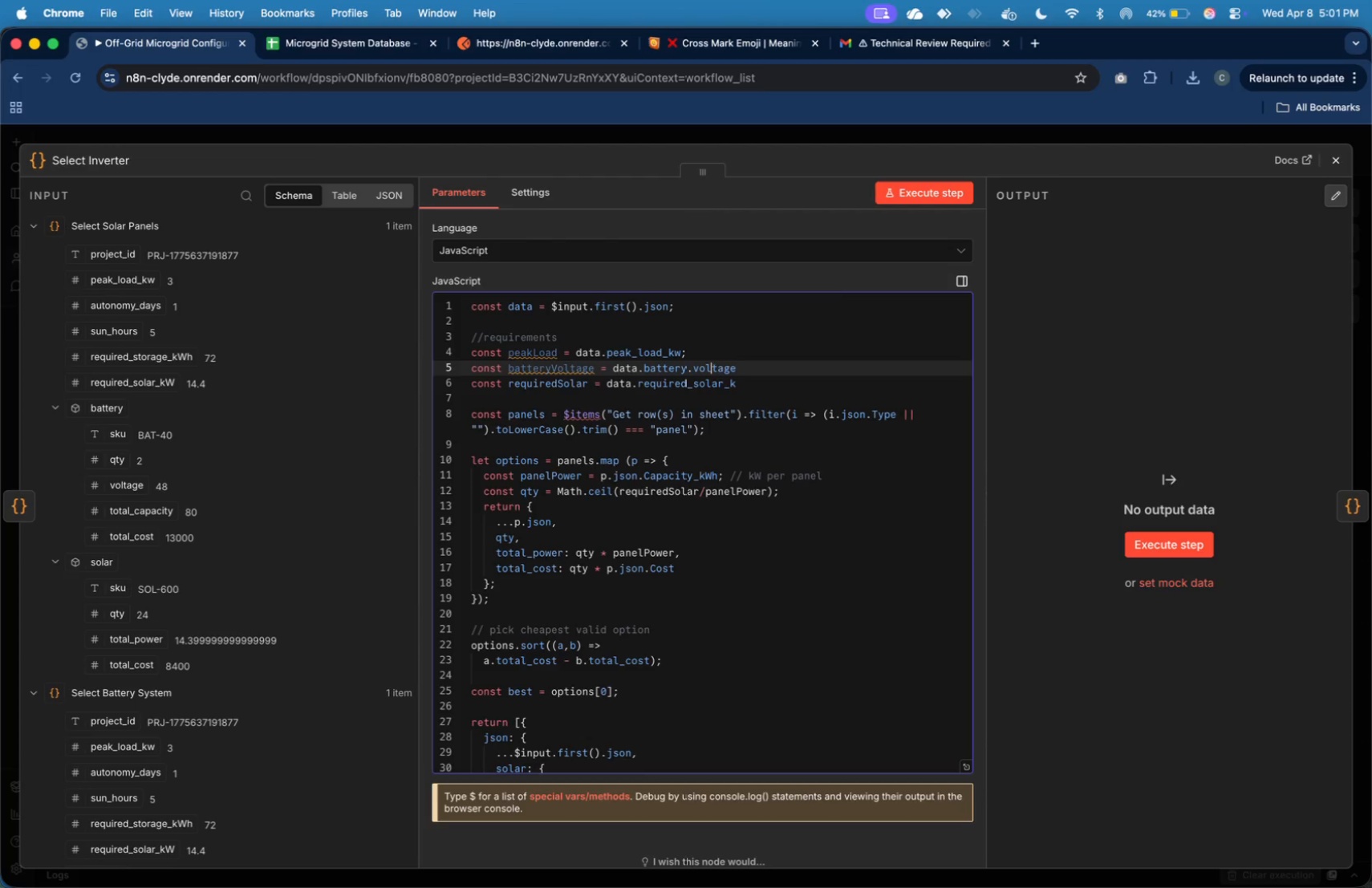 
key(ArrowRight)
 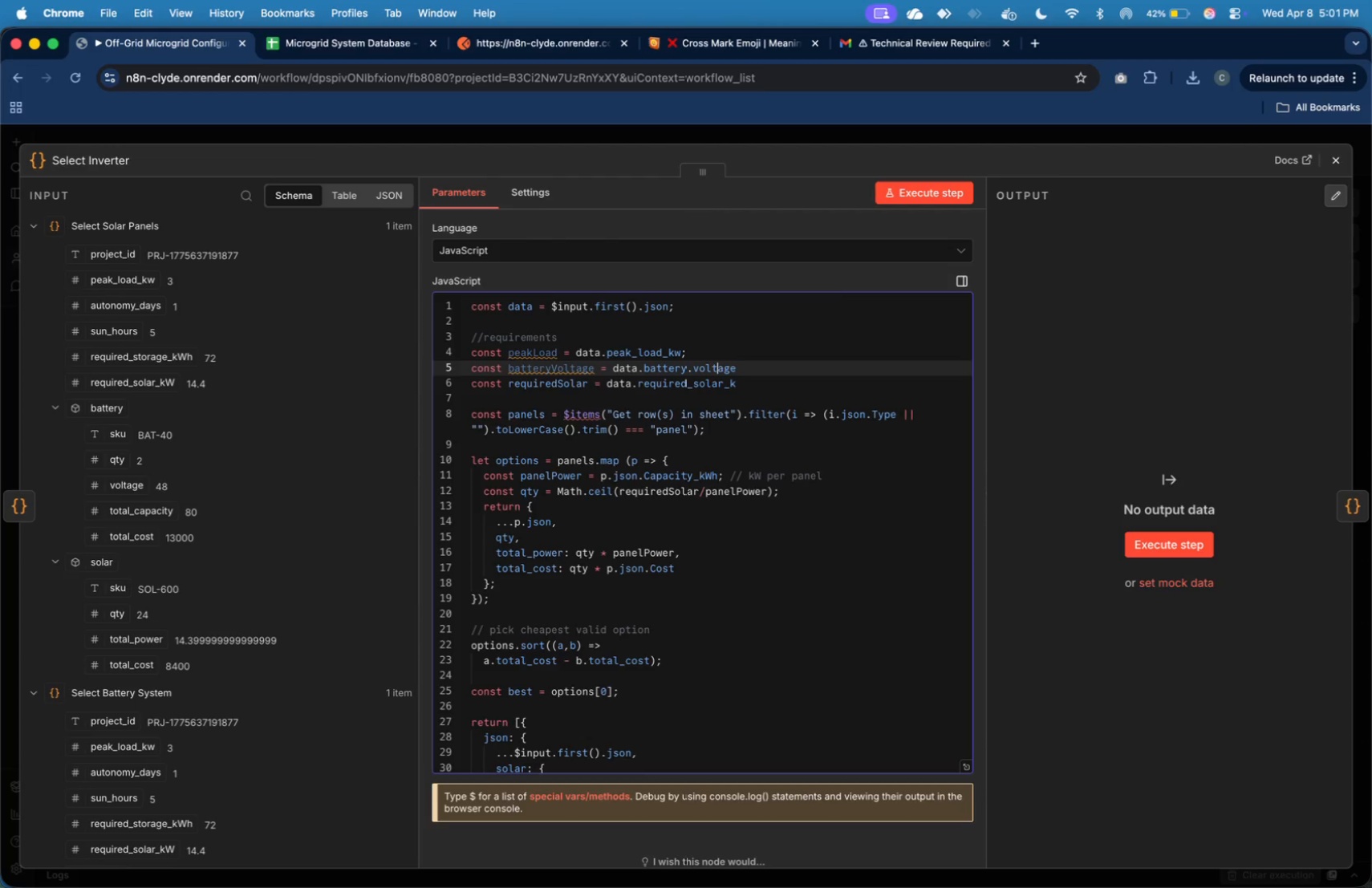 
key(ArrowRight)
 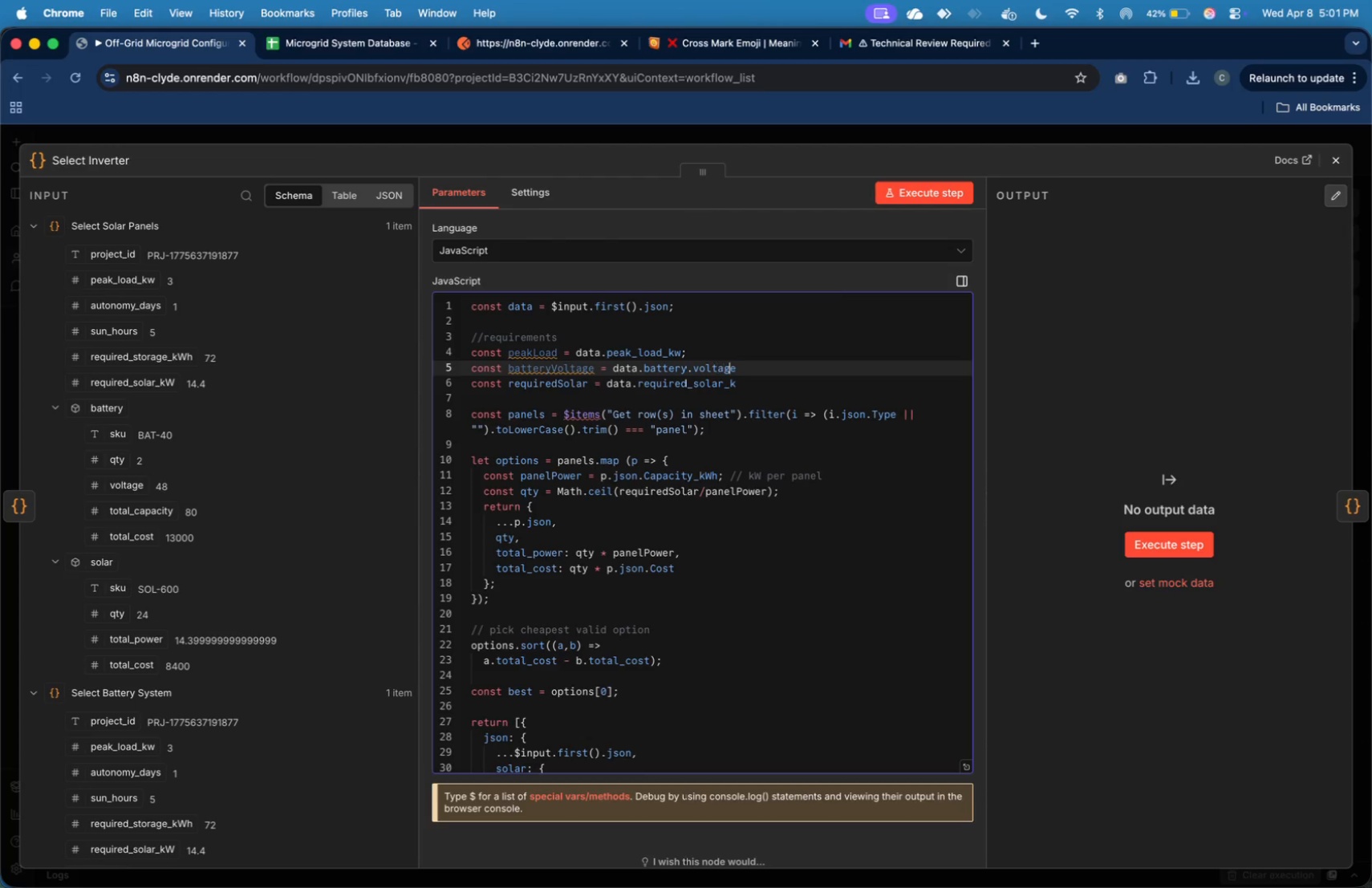 
key(ArrowRight)
 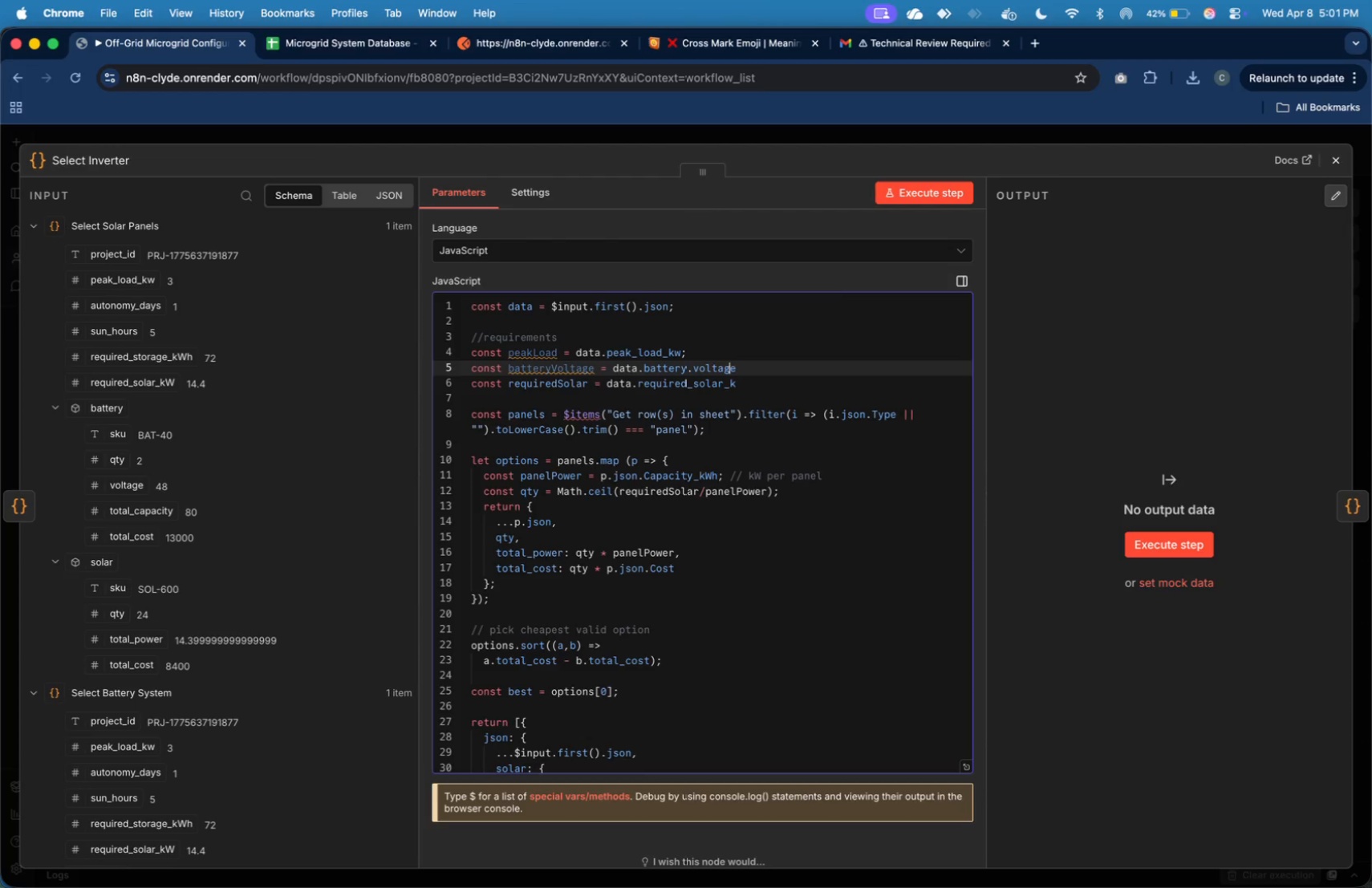 
key(ArrowRight)
 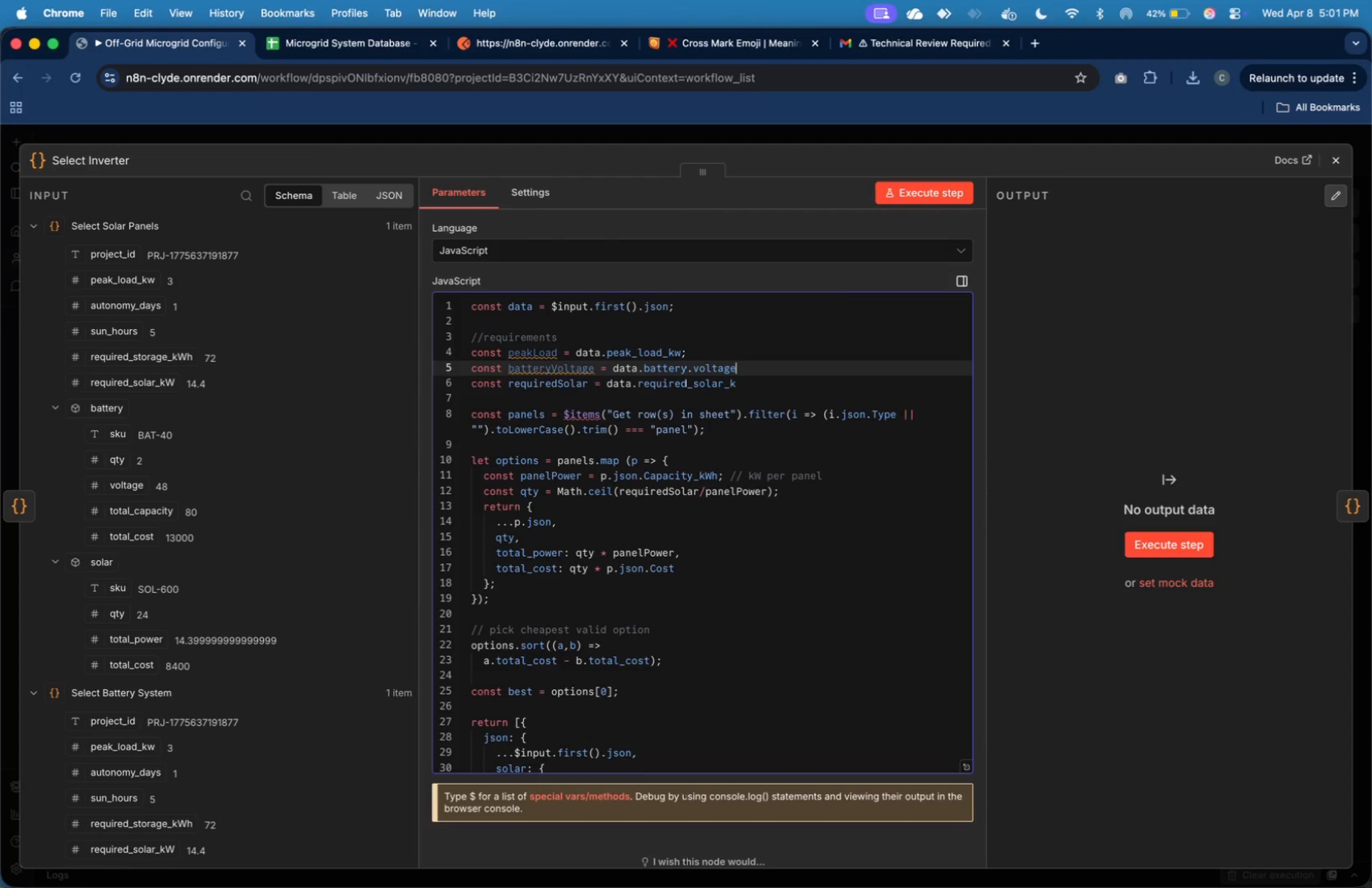 
key(ArrowRight)
 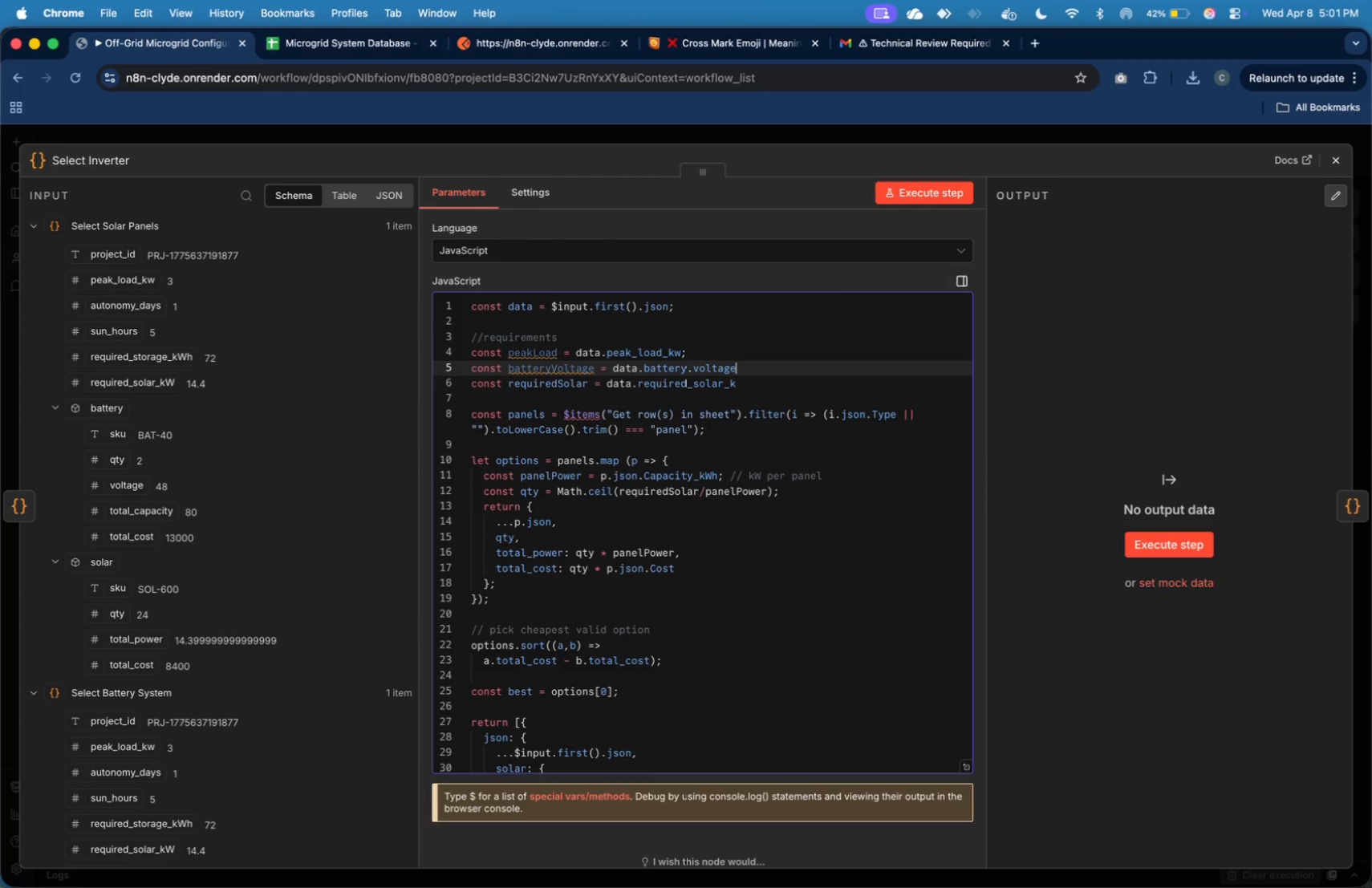 
key(Semicolon)
 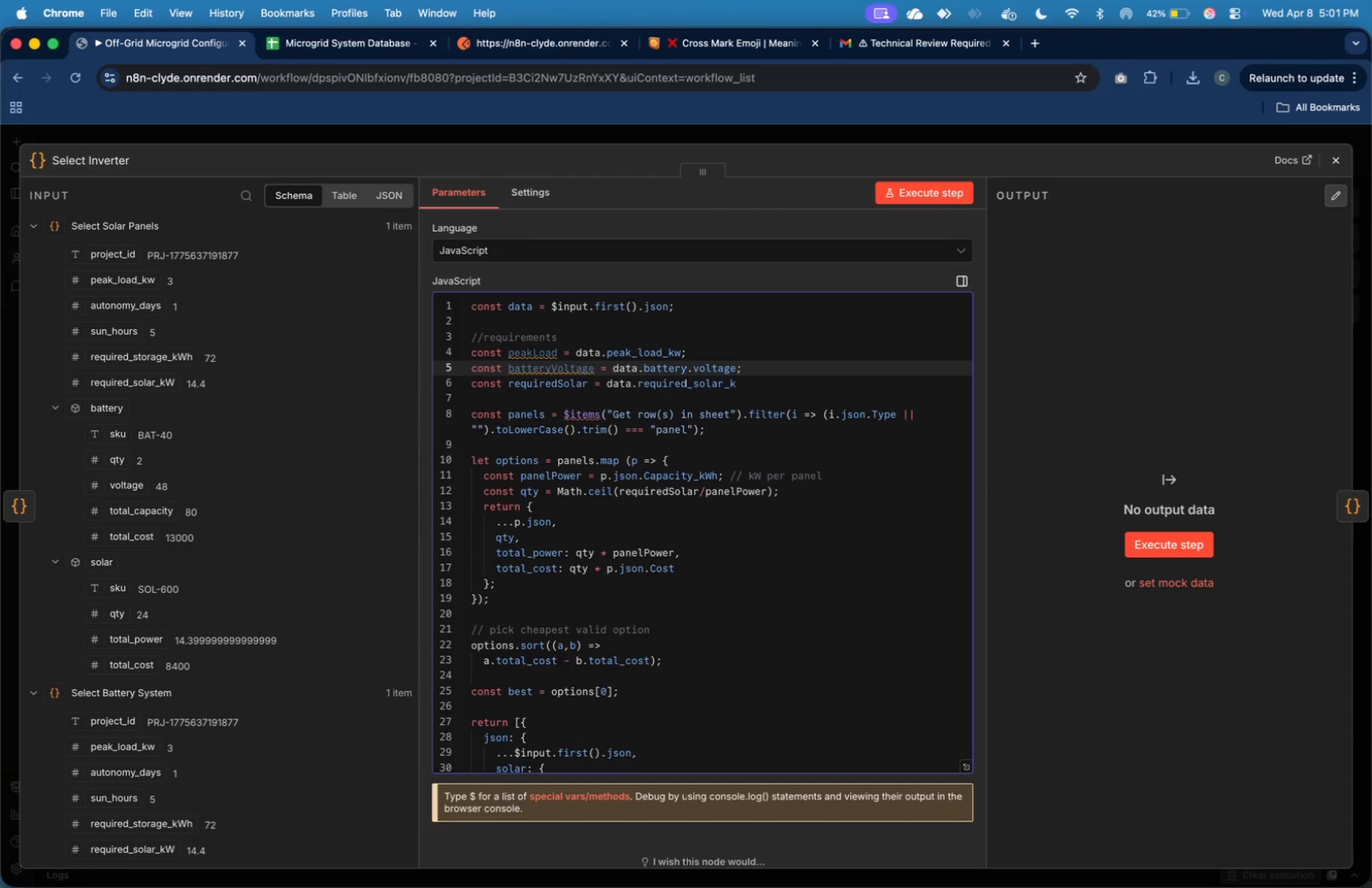 
key(Enter)
 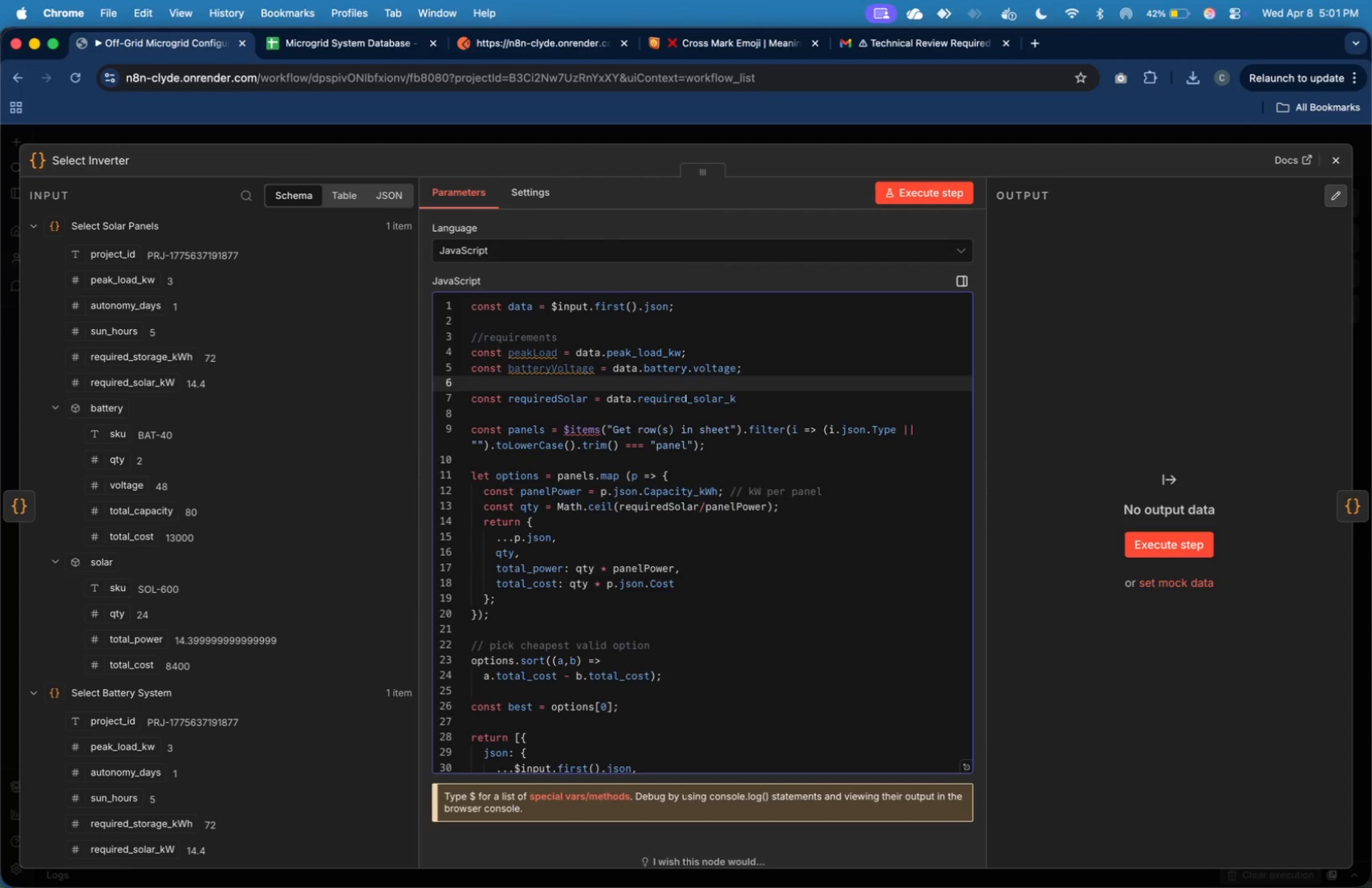 
key(Enter)
 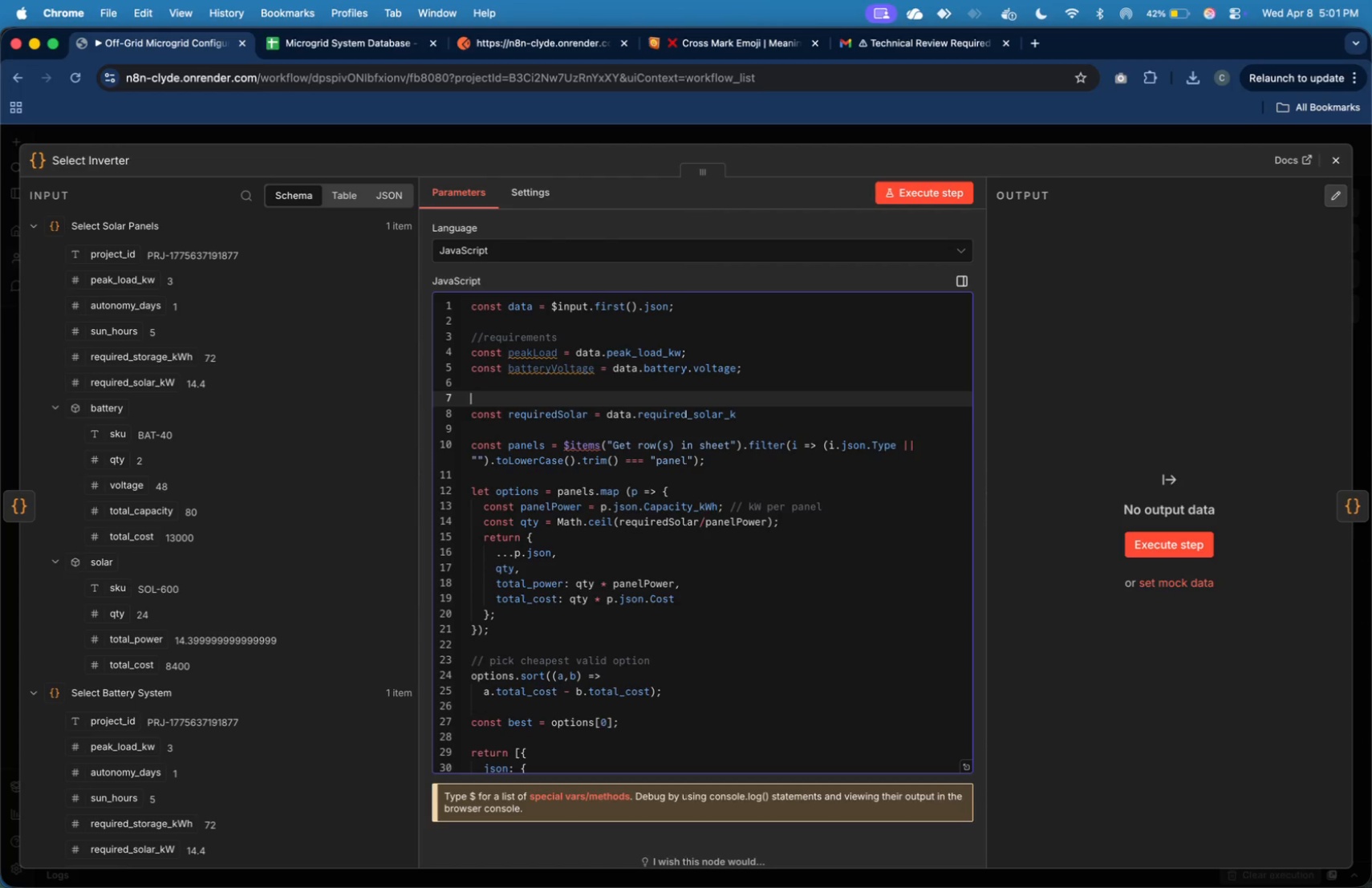 
key(Shift+ArrowDown)
 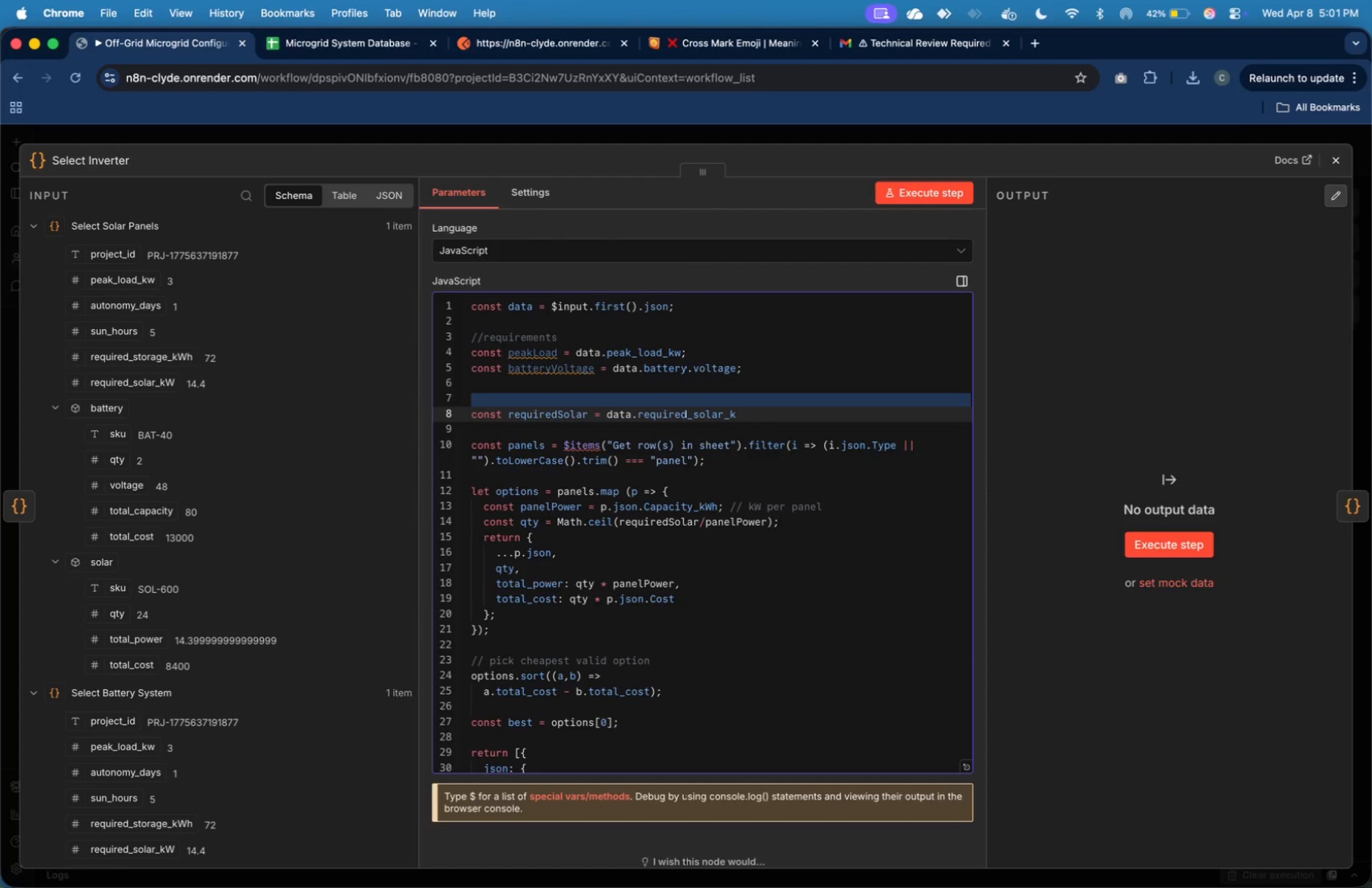 
key(Enter)
 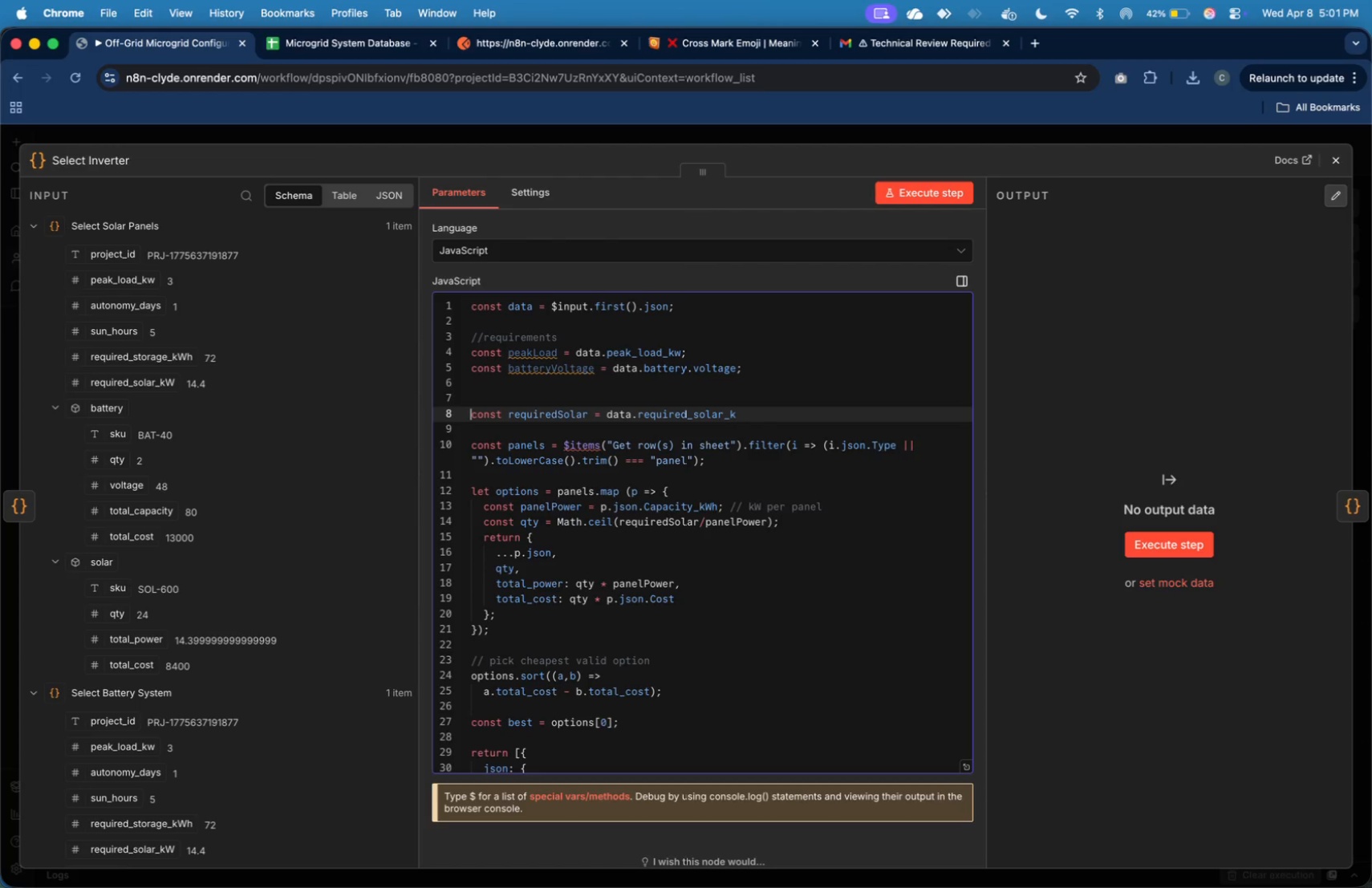 
key(Shift+ArrowDown)
 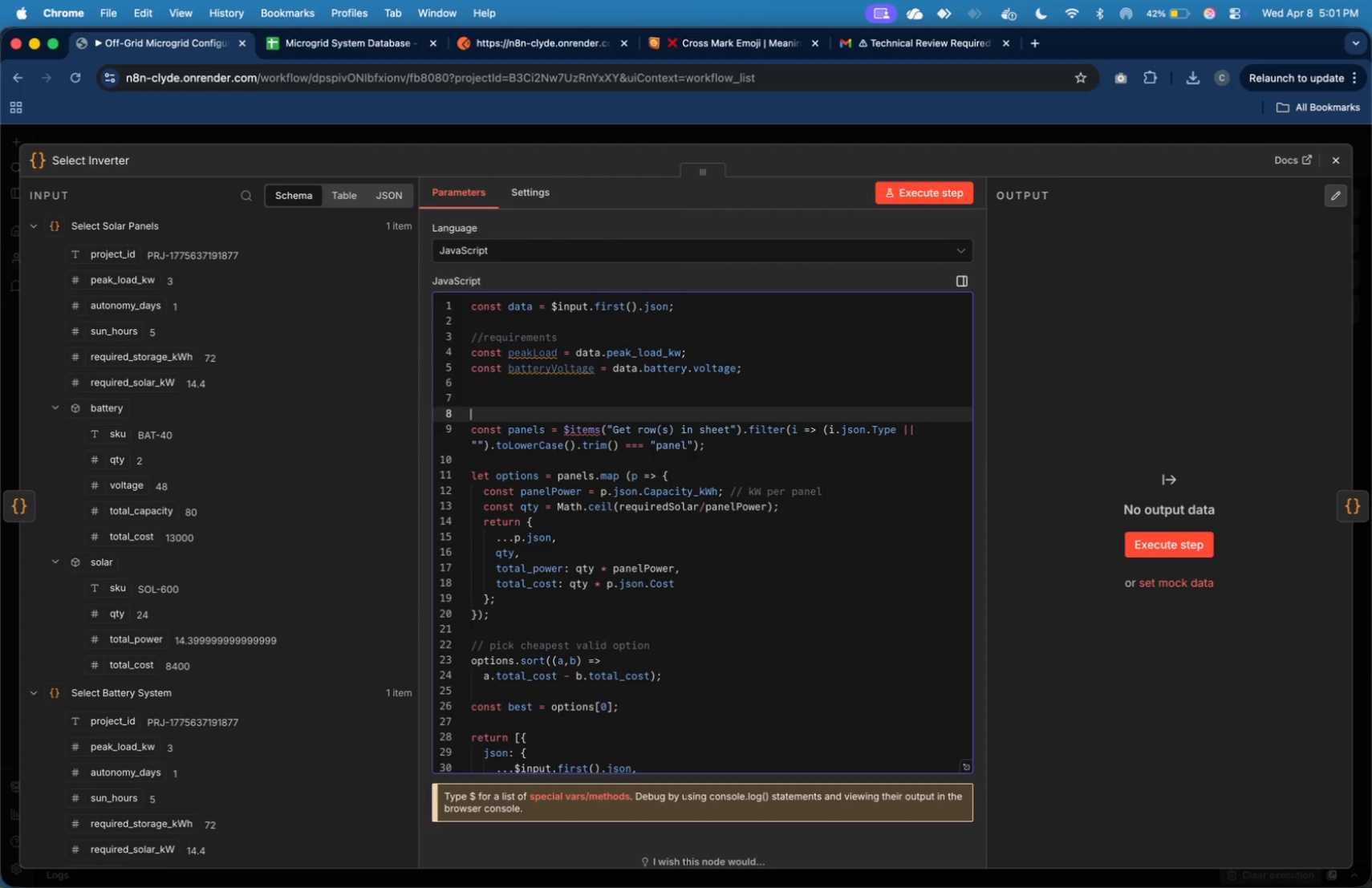 
key(Backspace)
 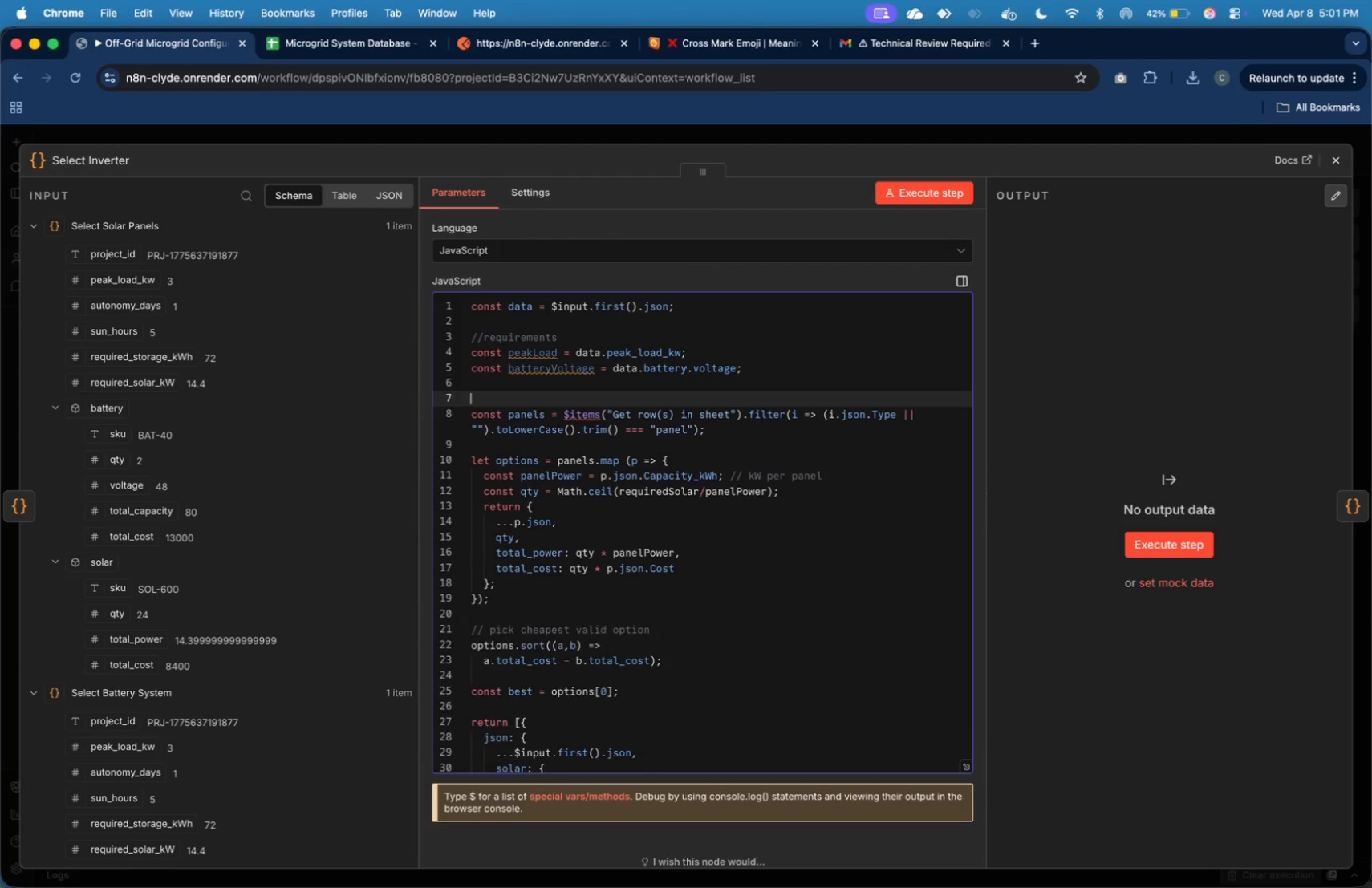 
key(Backspace)
 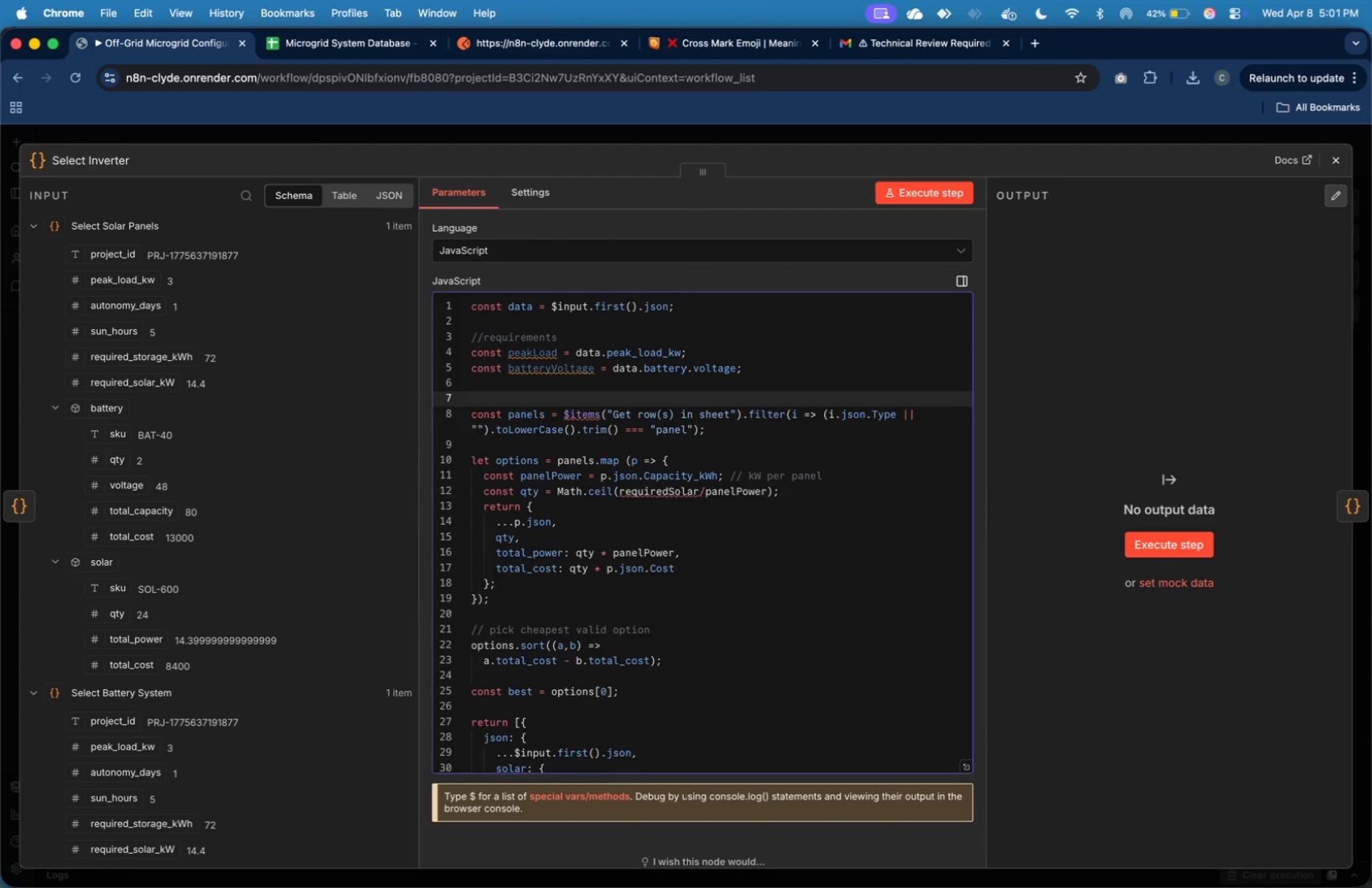 
key(Enter)
 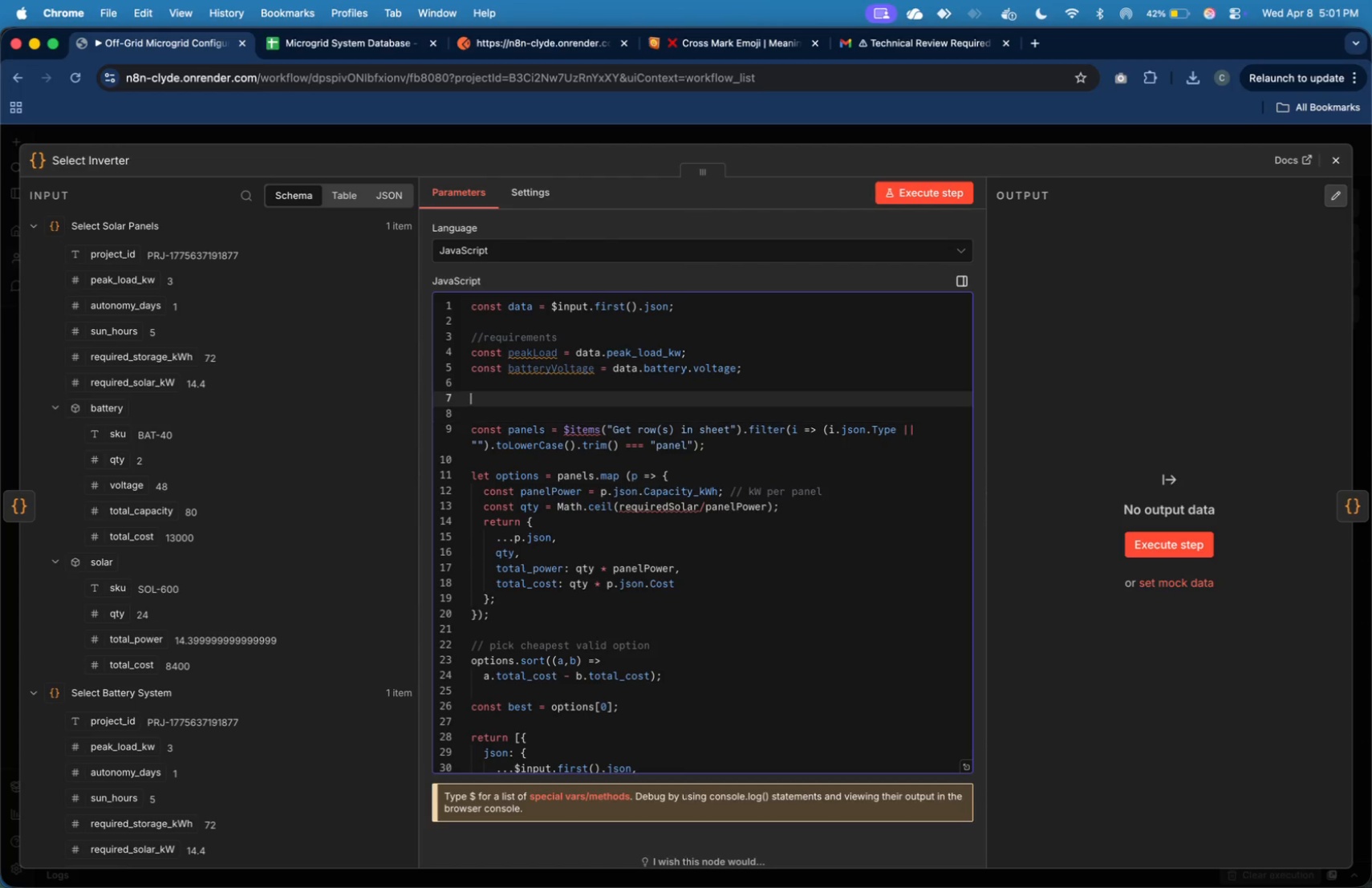 
key(ArrowUp)
 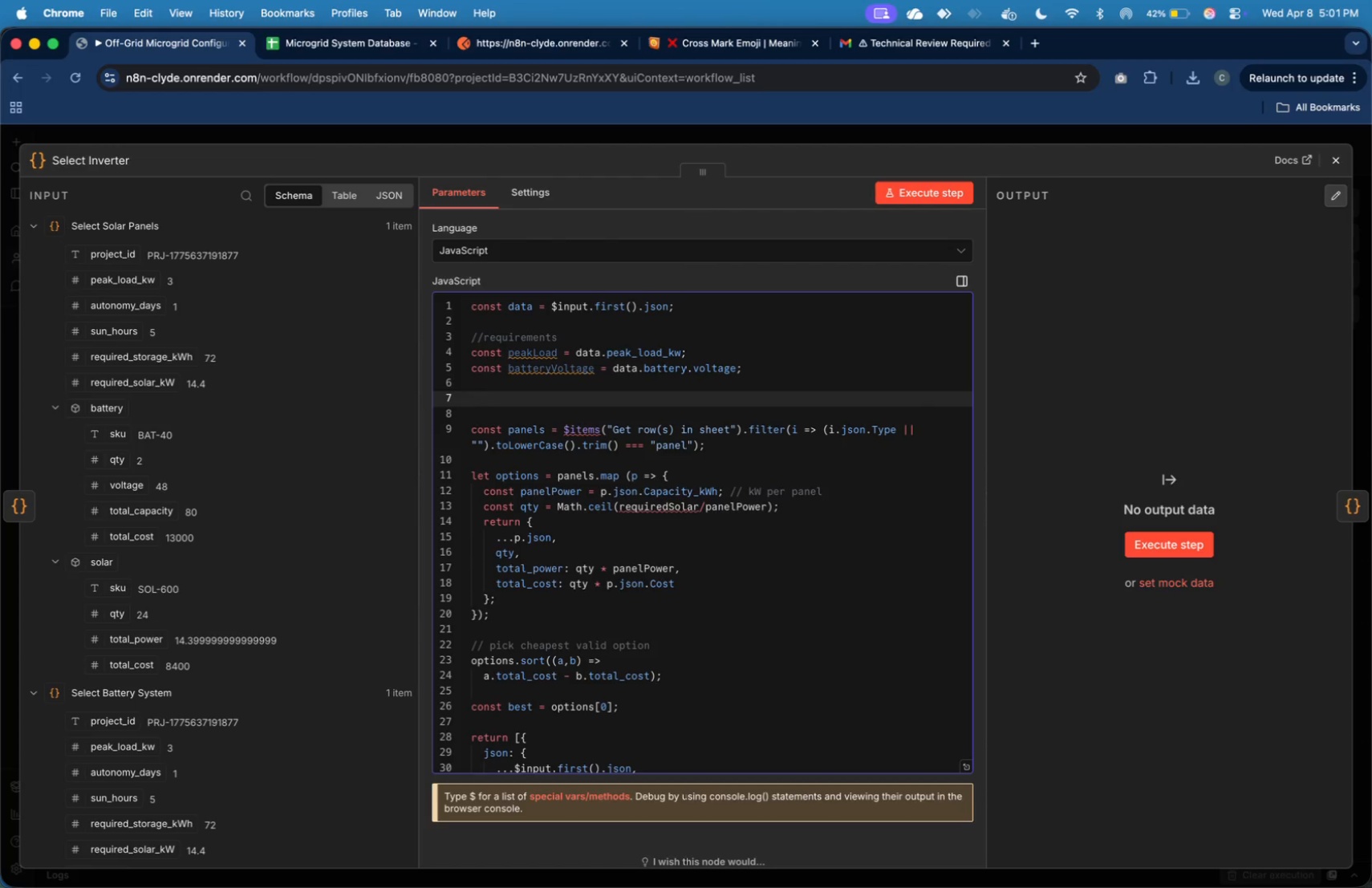 
type(const items = $items())
 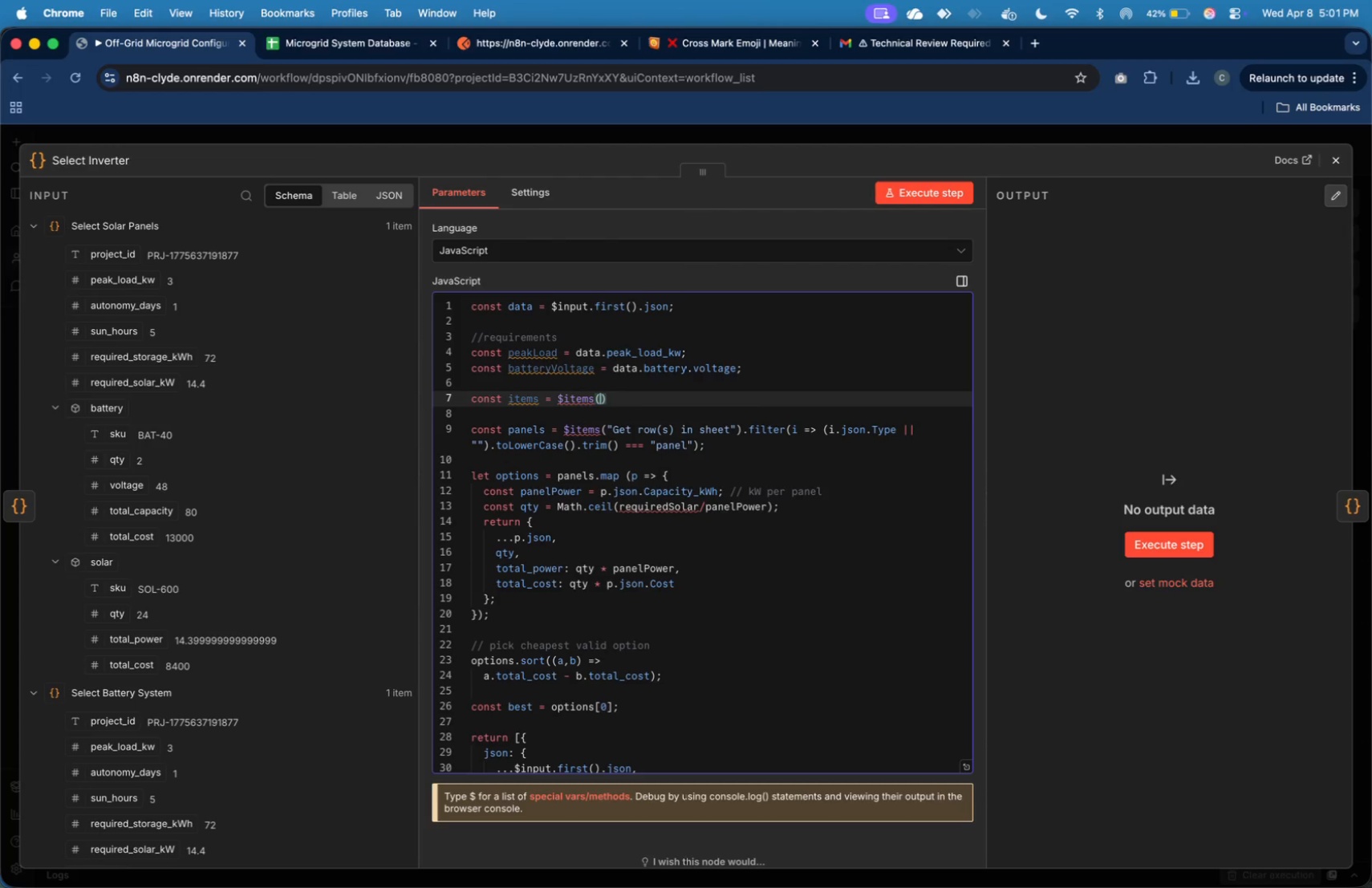 
 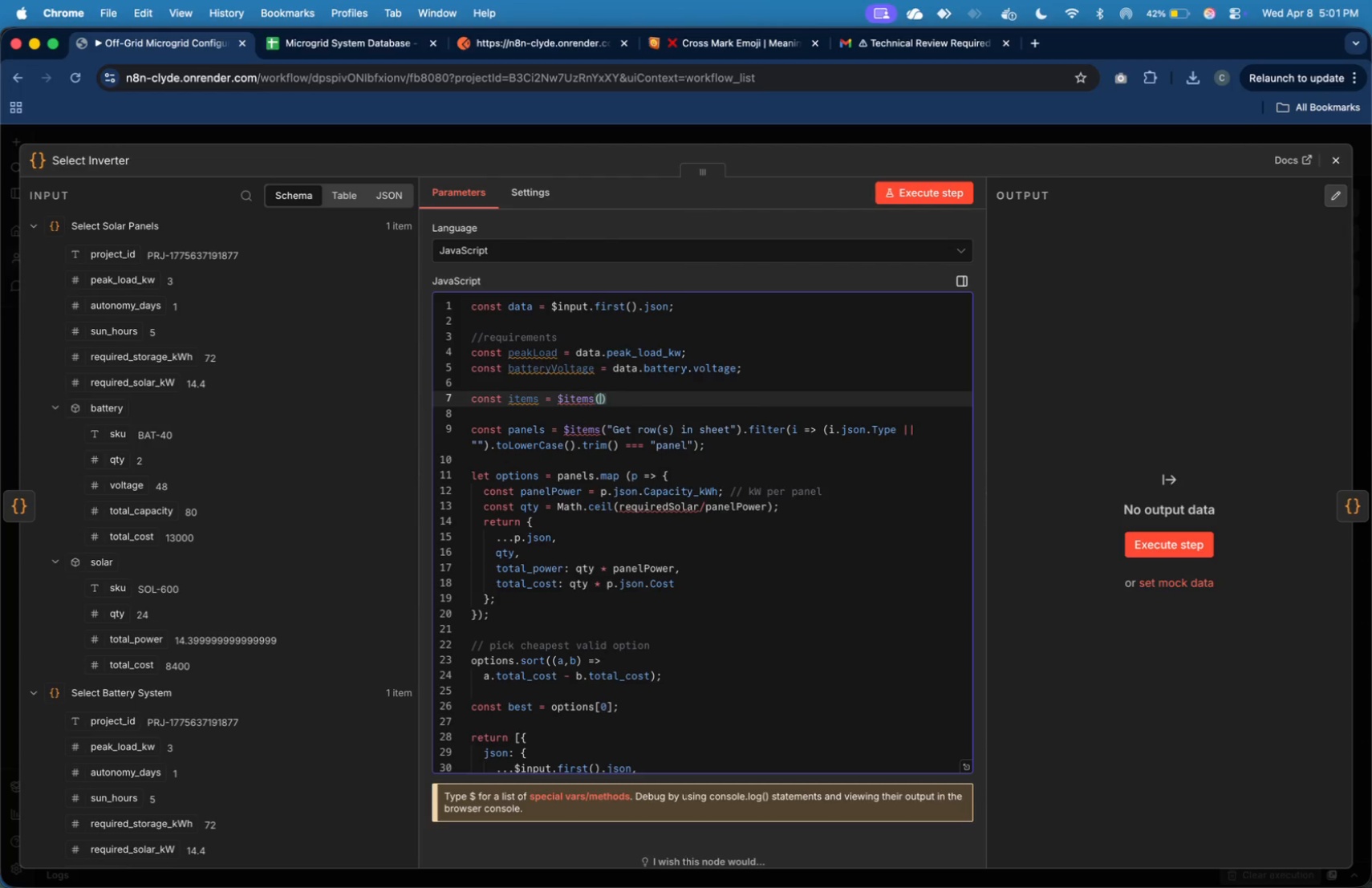 
key(ArrowLeft)
 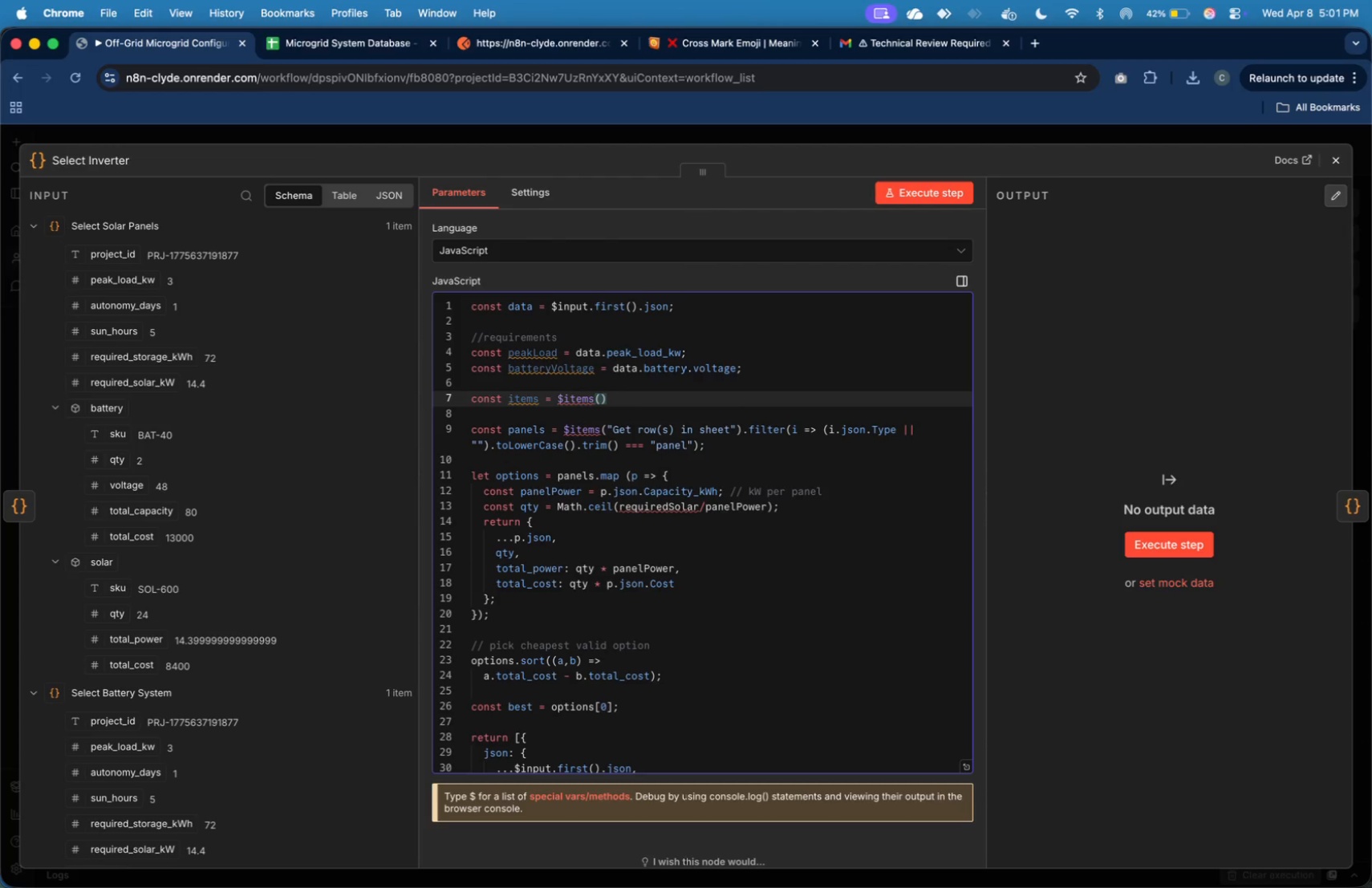 
type("Get row())
 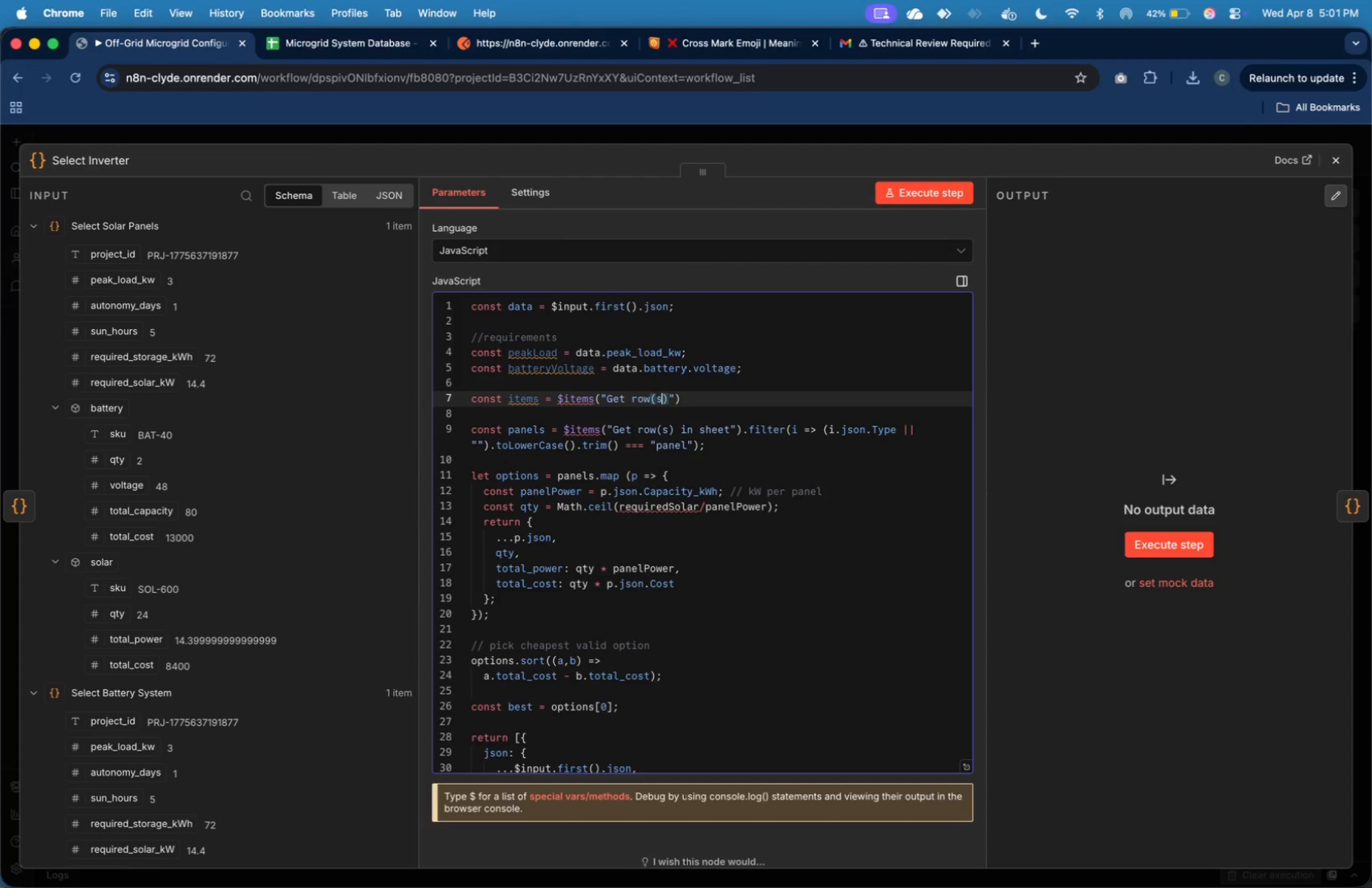 
 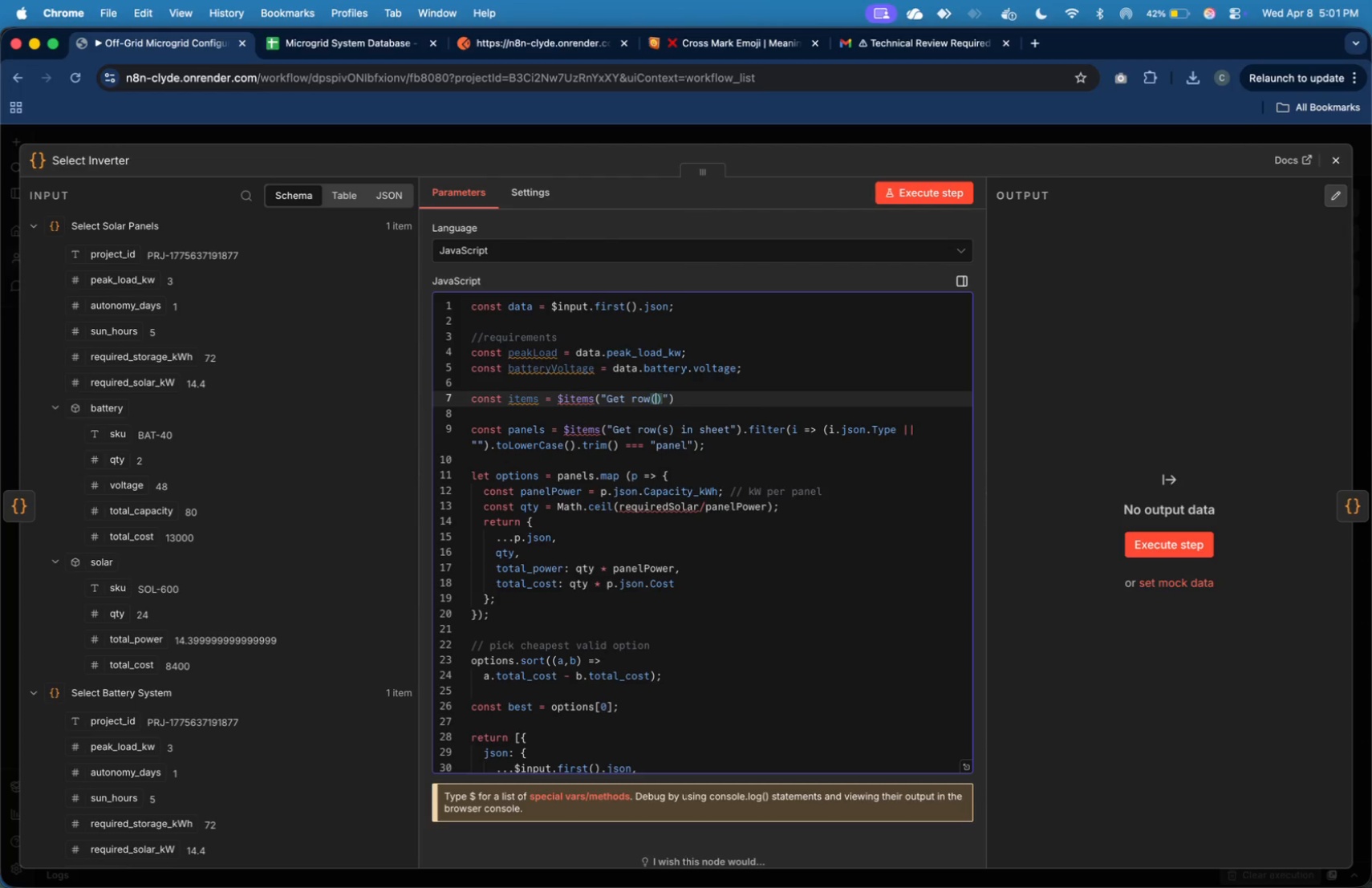 
key(ArrowLeft)
 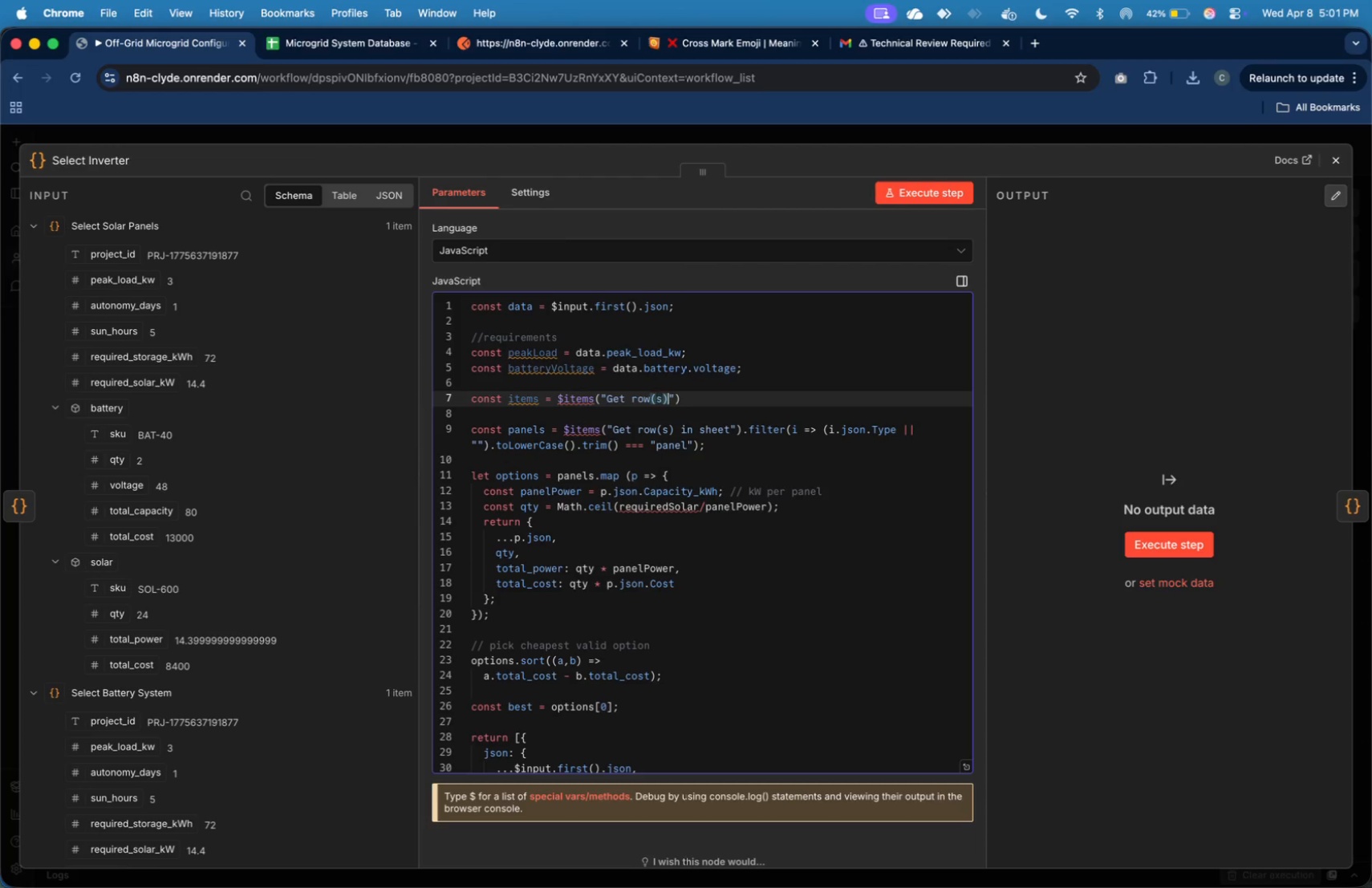 
key(S)
 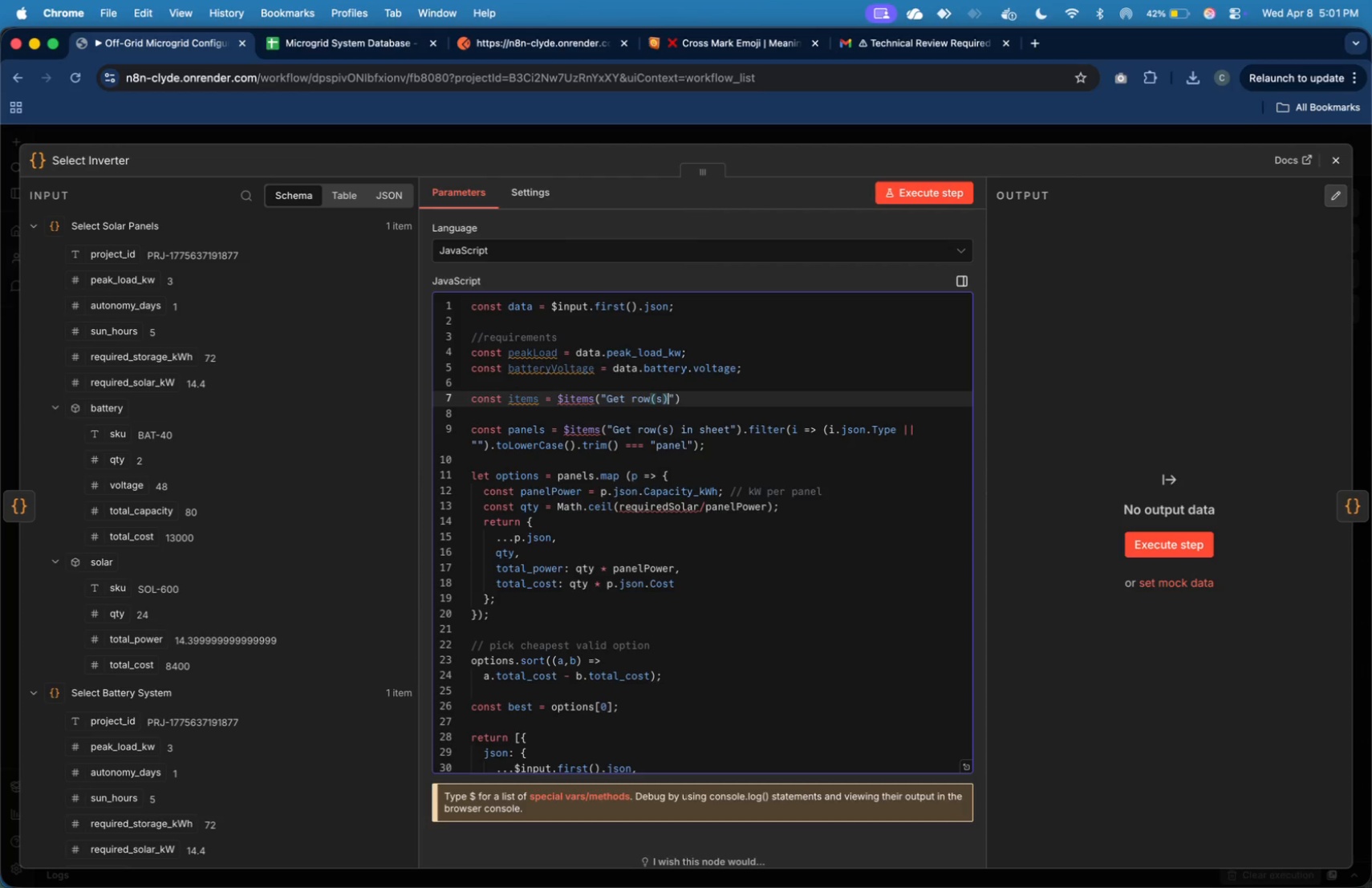 
key(ArrowRight)
 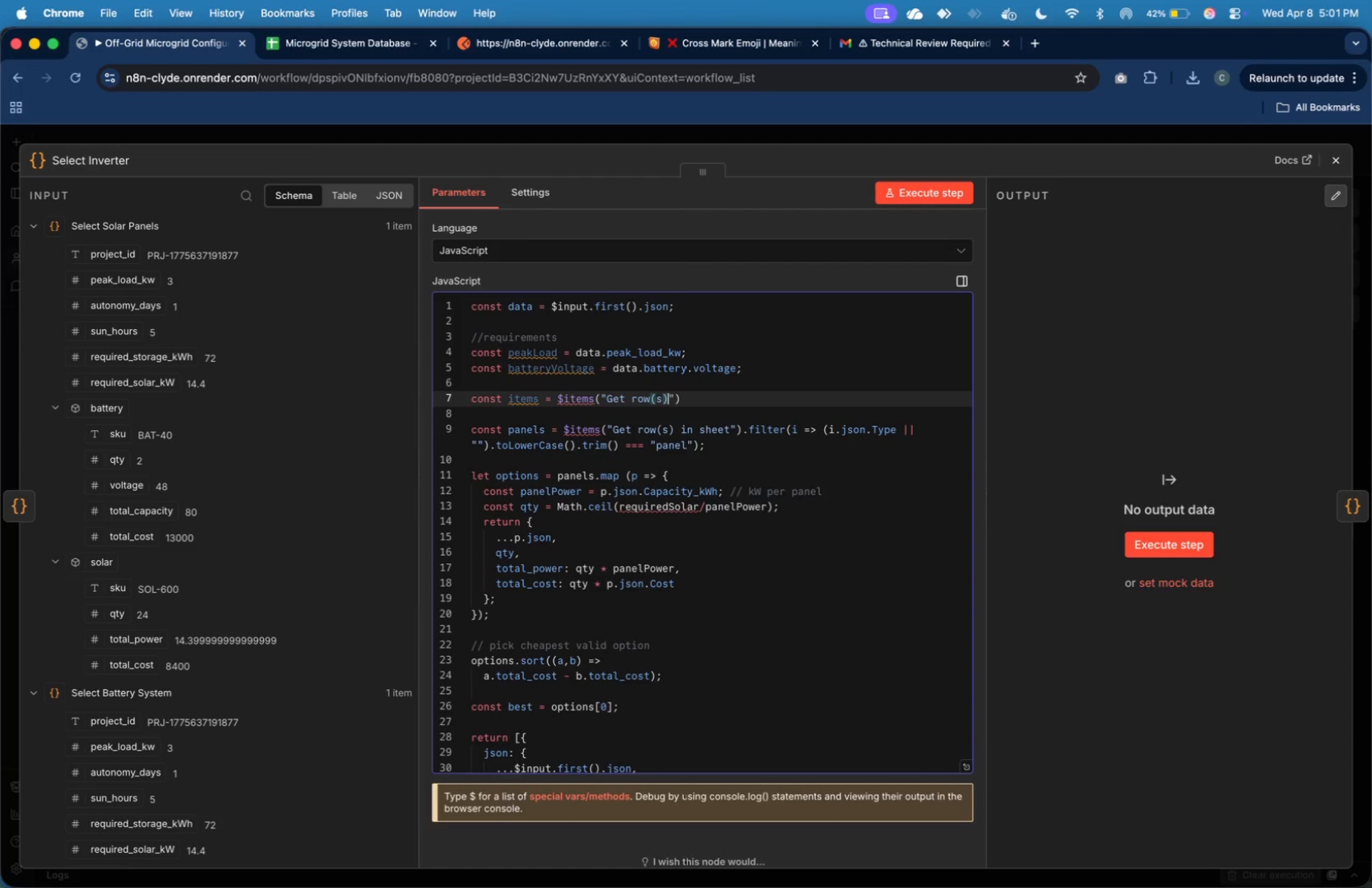 
type( in sheet)
 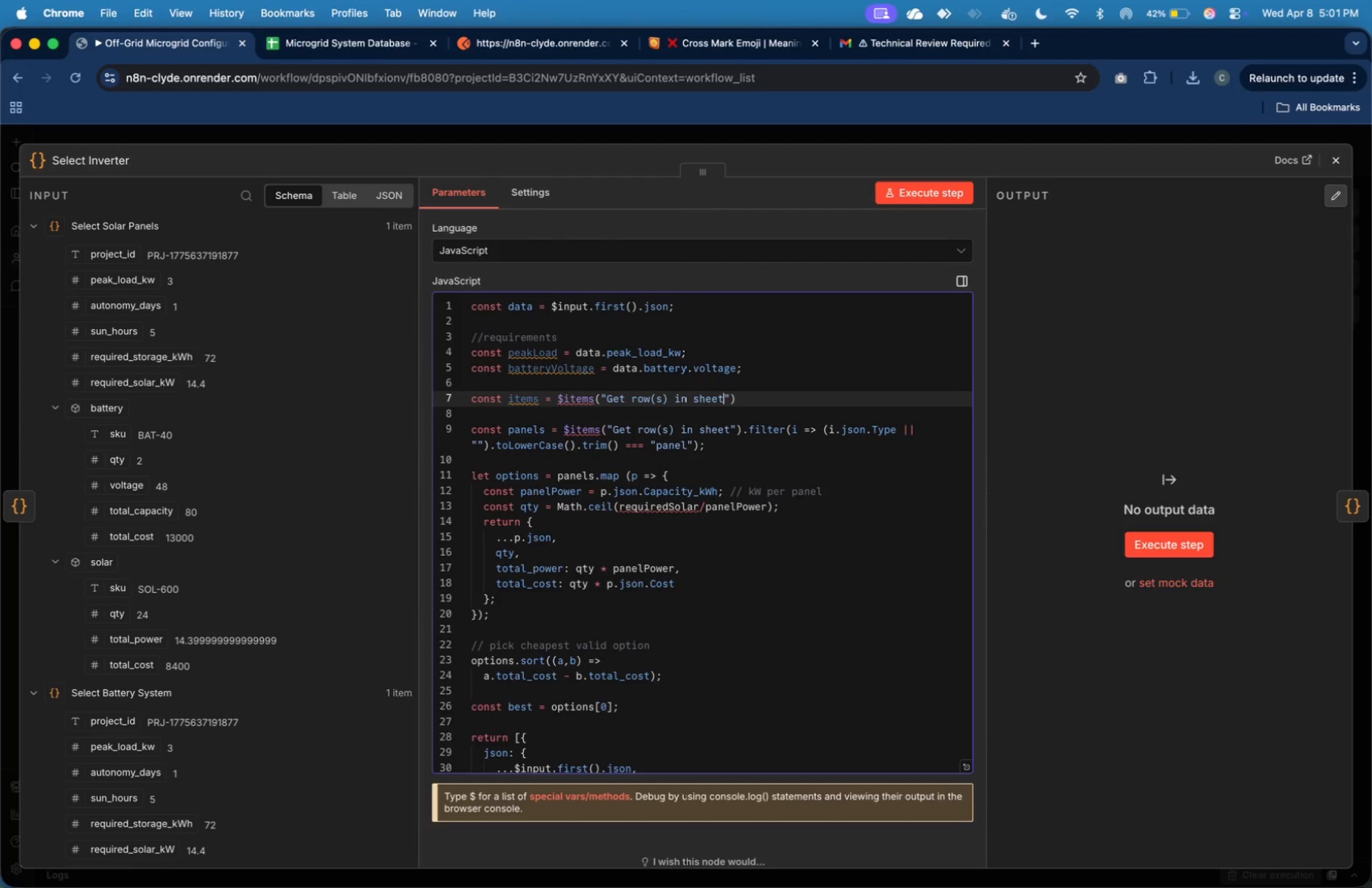 
key(ArrowRight)
 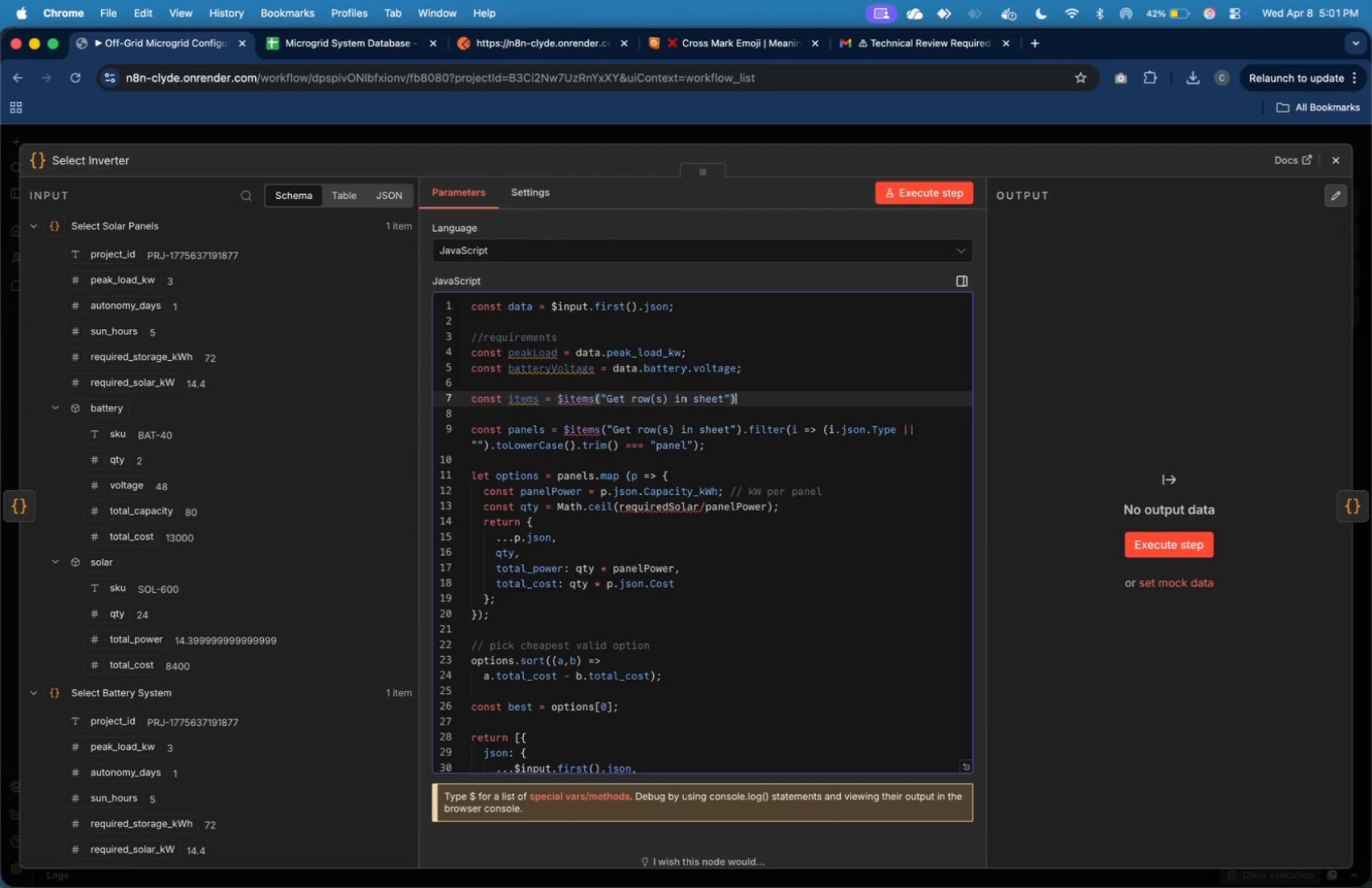 
key(ArrowRight)
 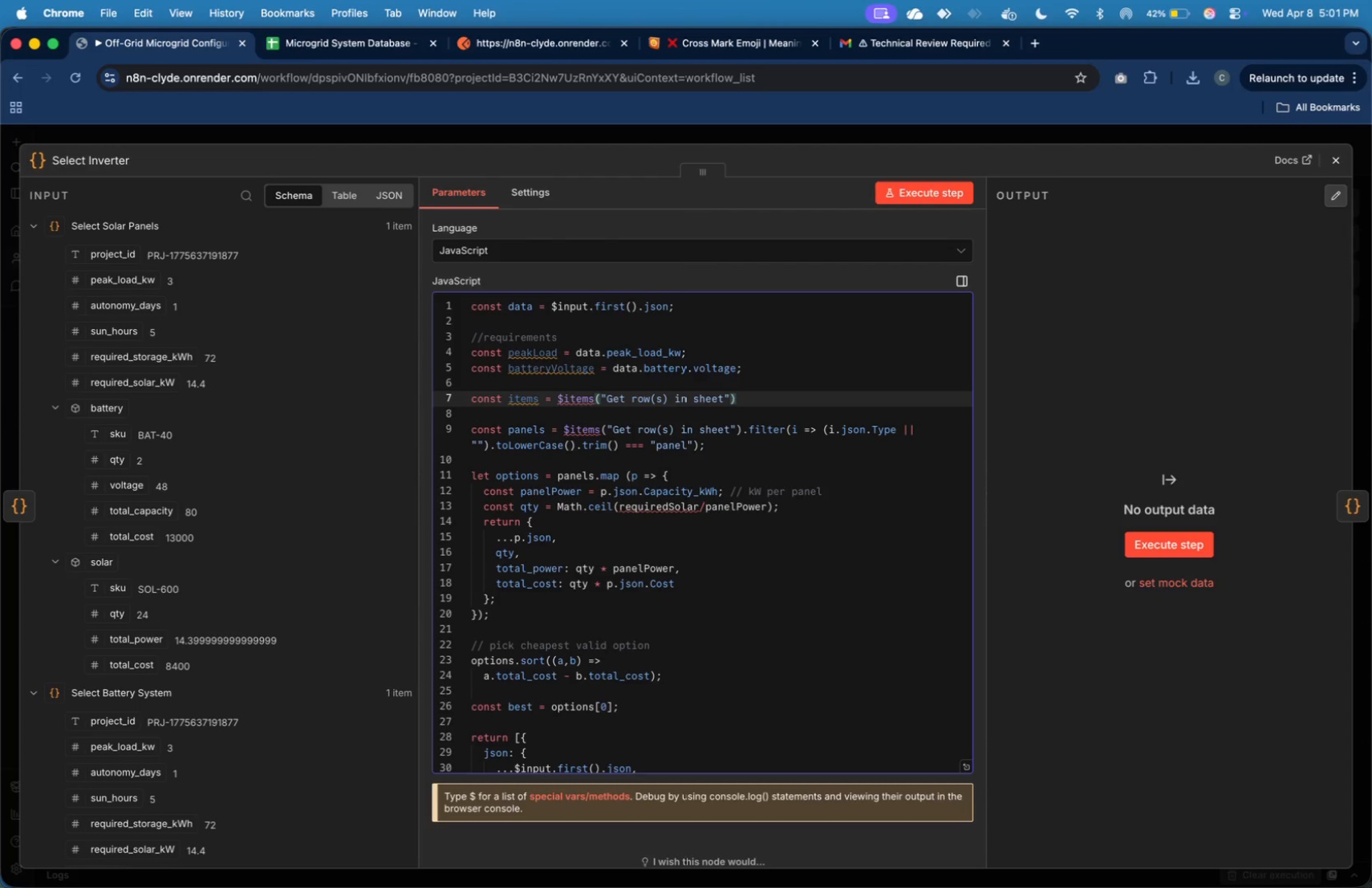 
key(Semicolon)
 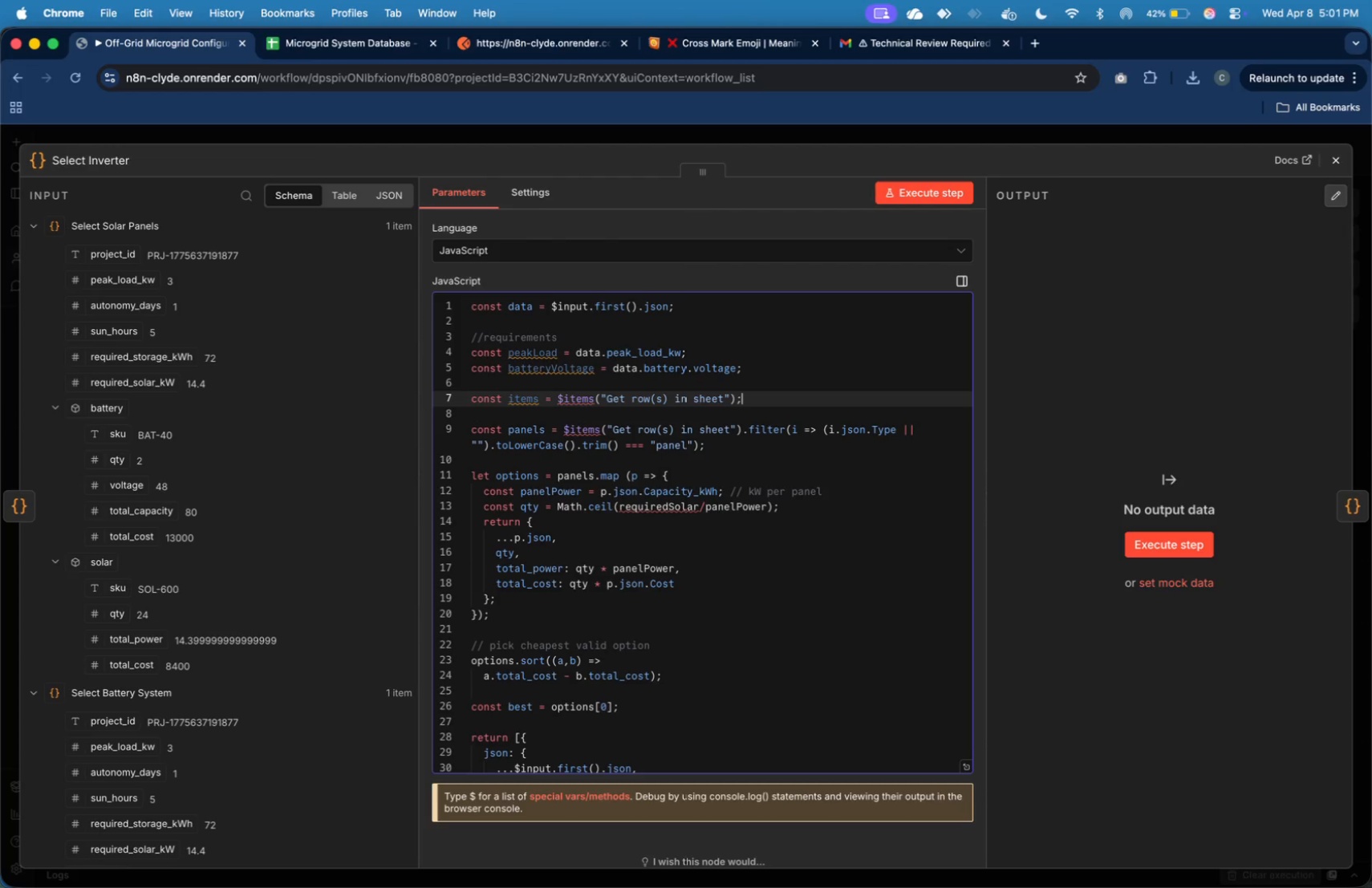 
key(Enter)
 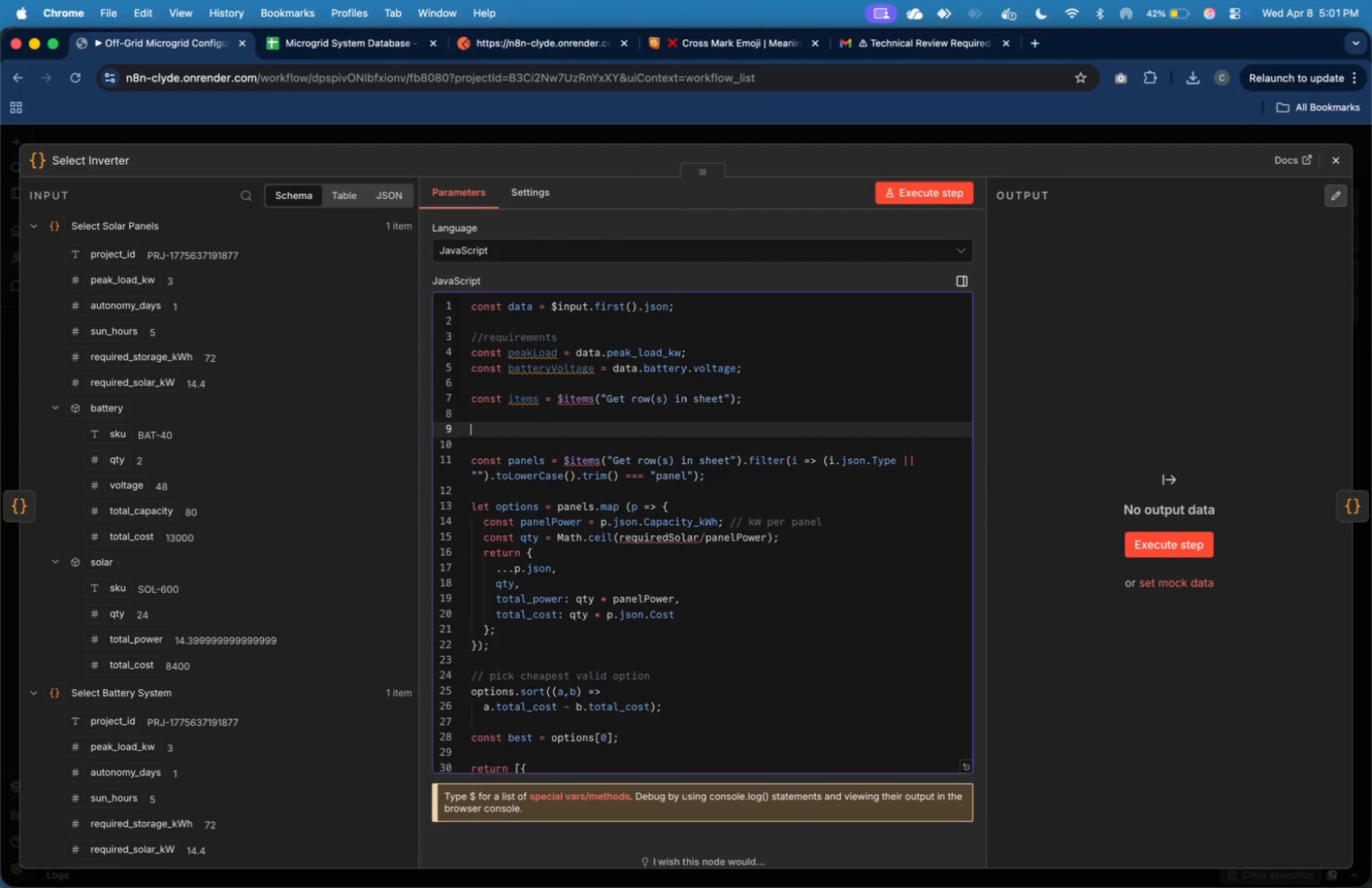 
key(Enter)
 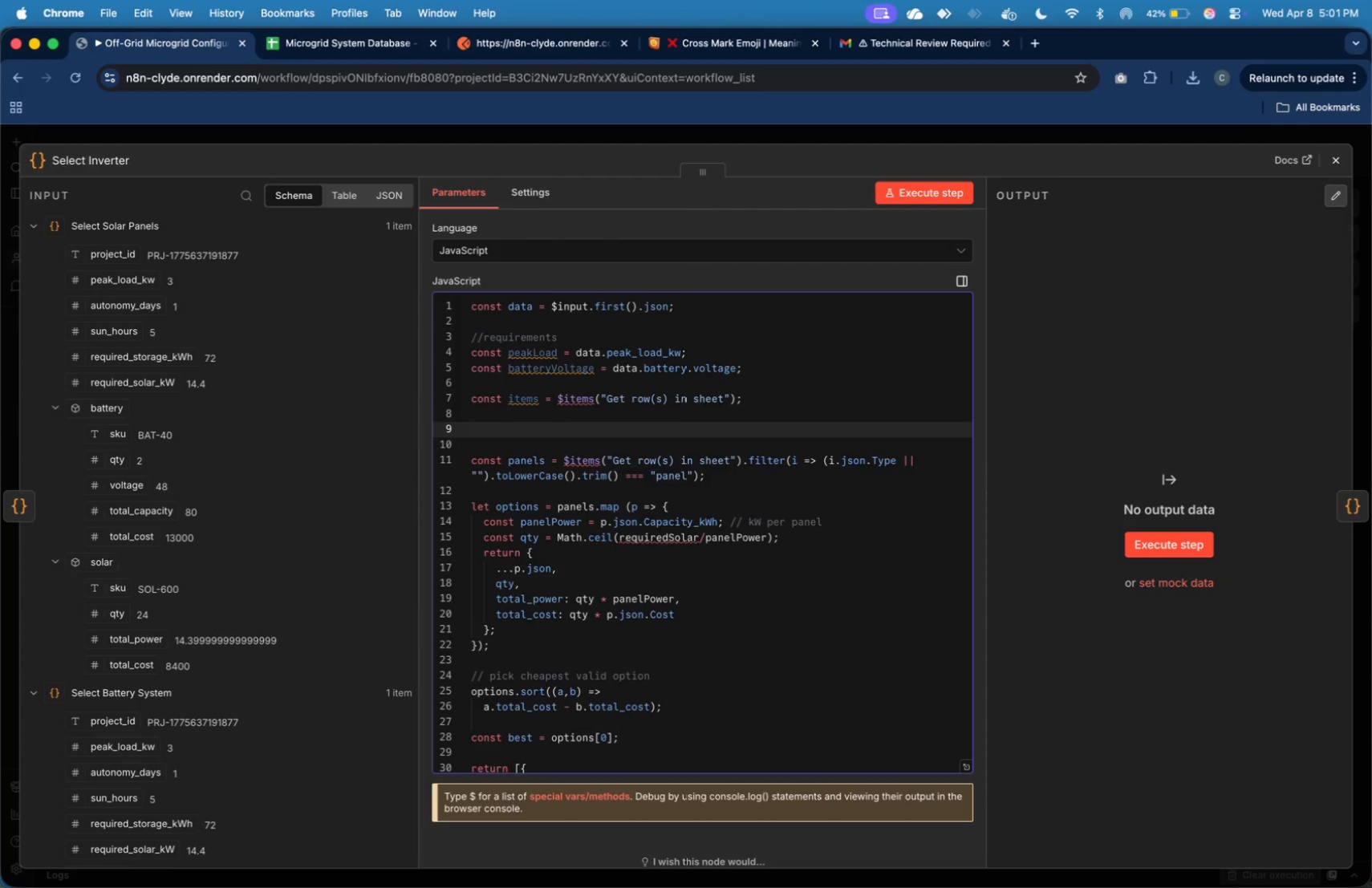 
key(ArrowUp)
 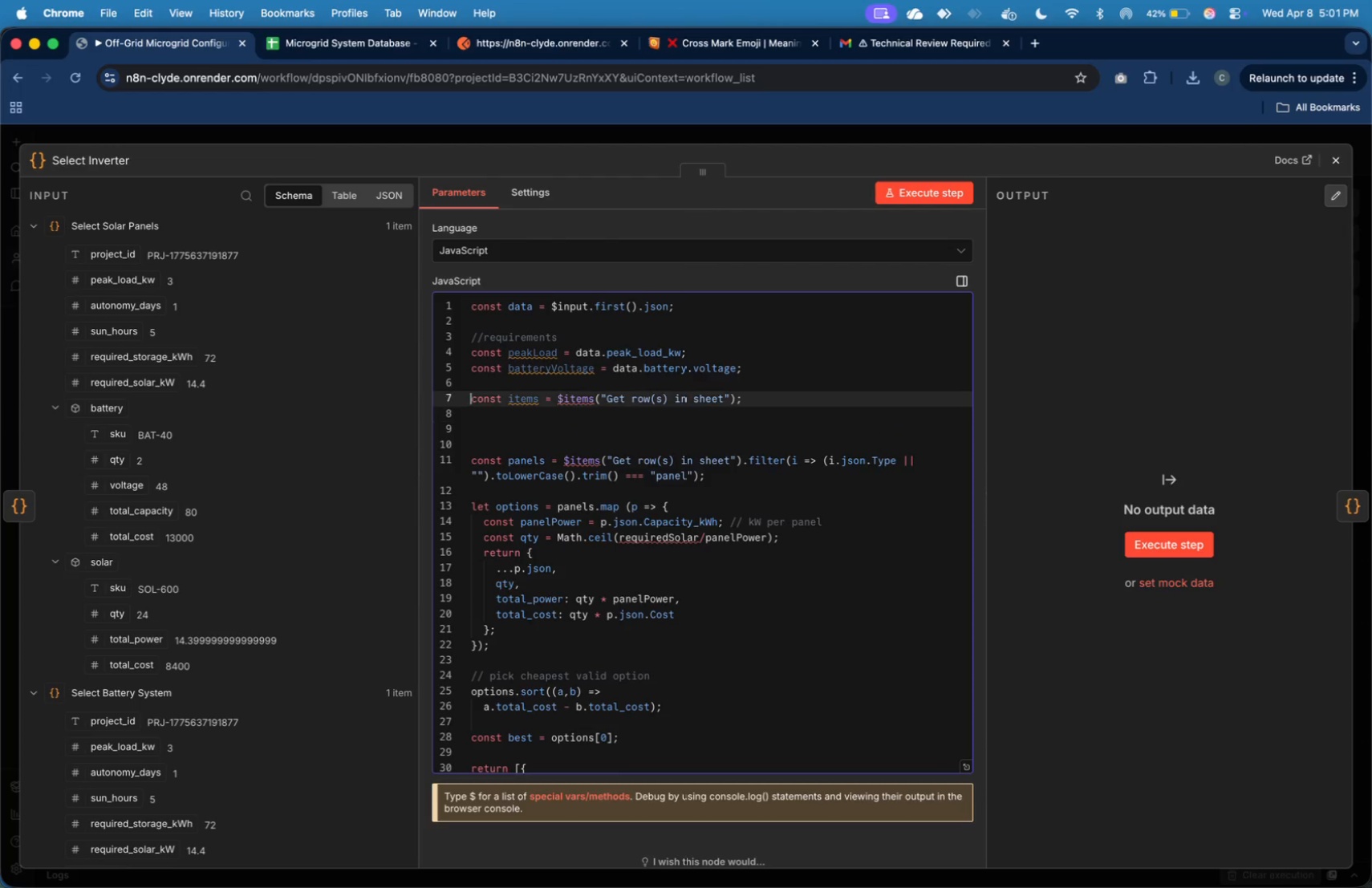 
key(ArrowUp)
 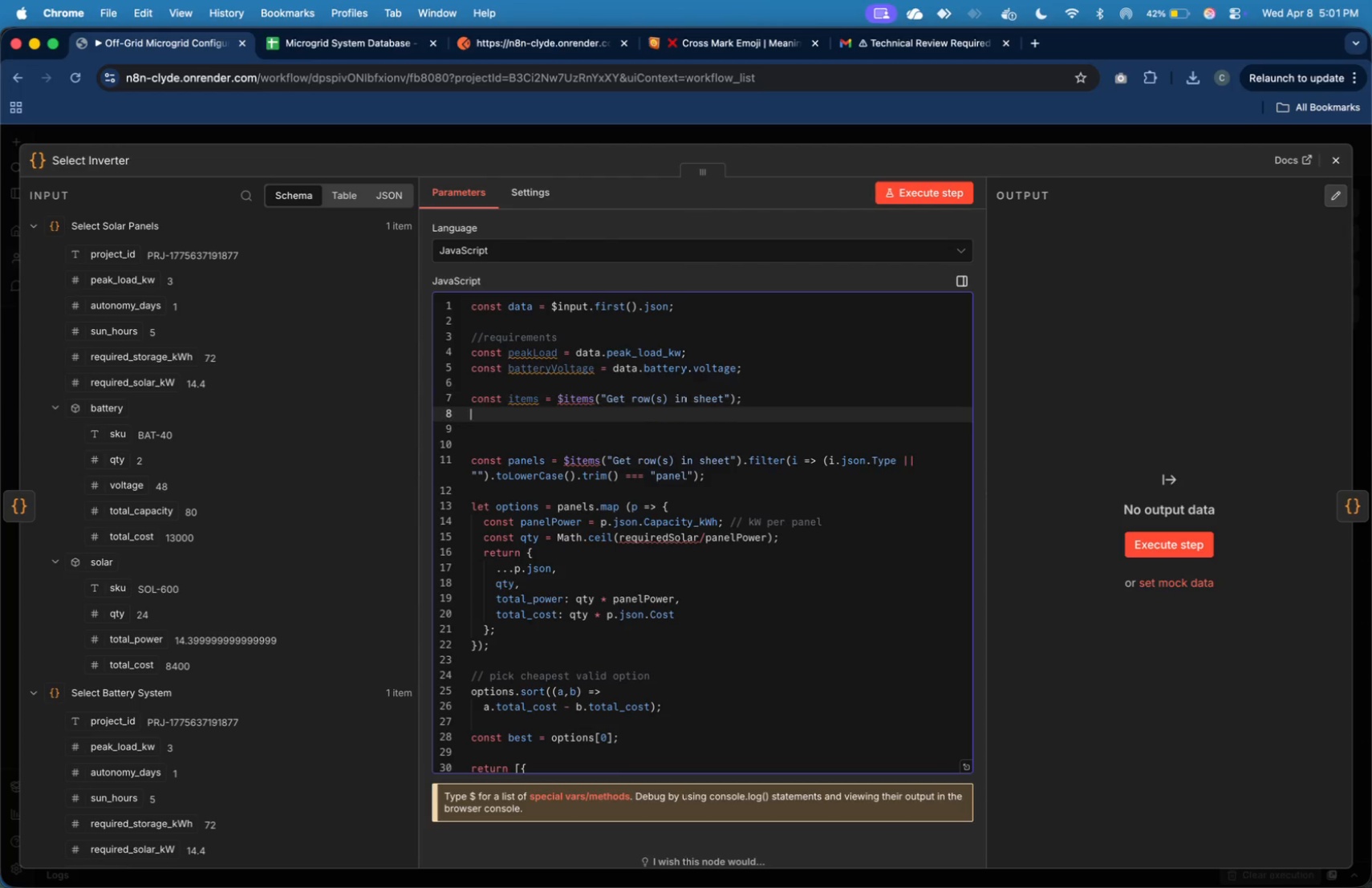 
key(ArrowDown)
 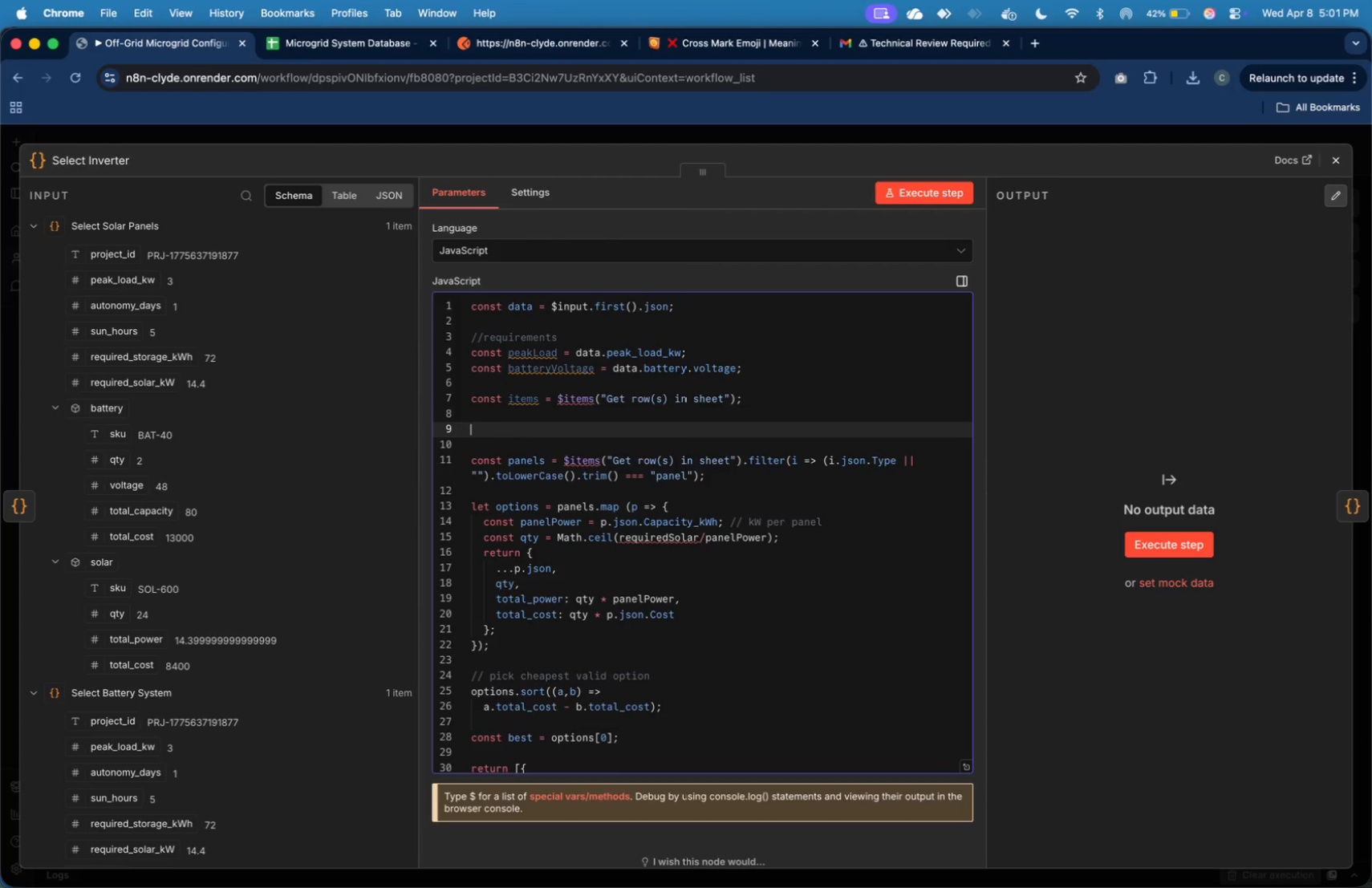 
key(ArrowDown)
 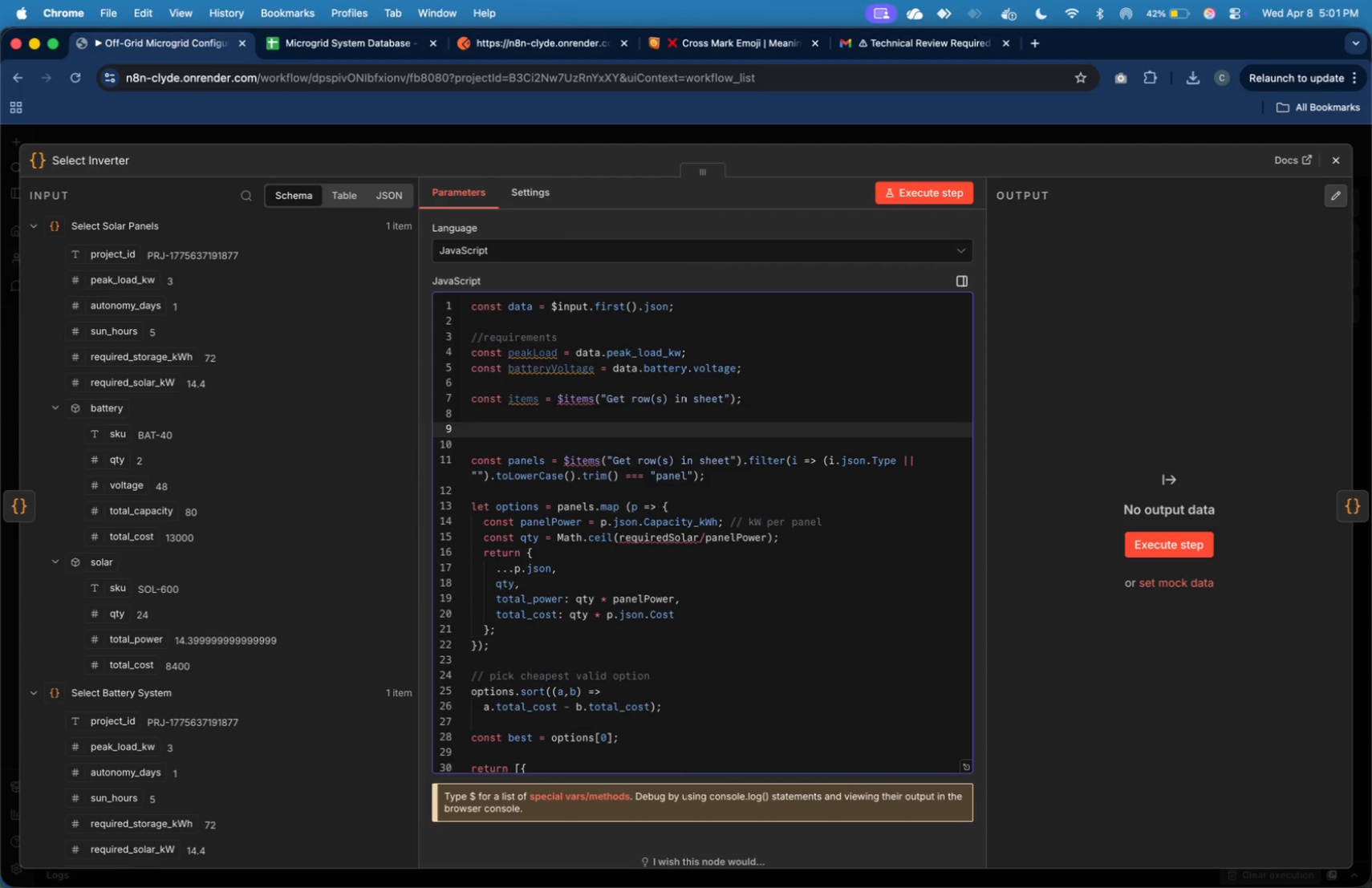 
key(Backspace)
 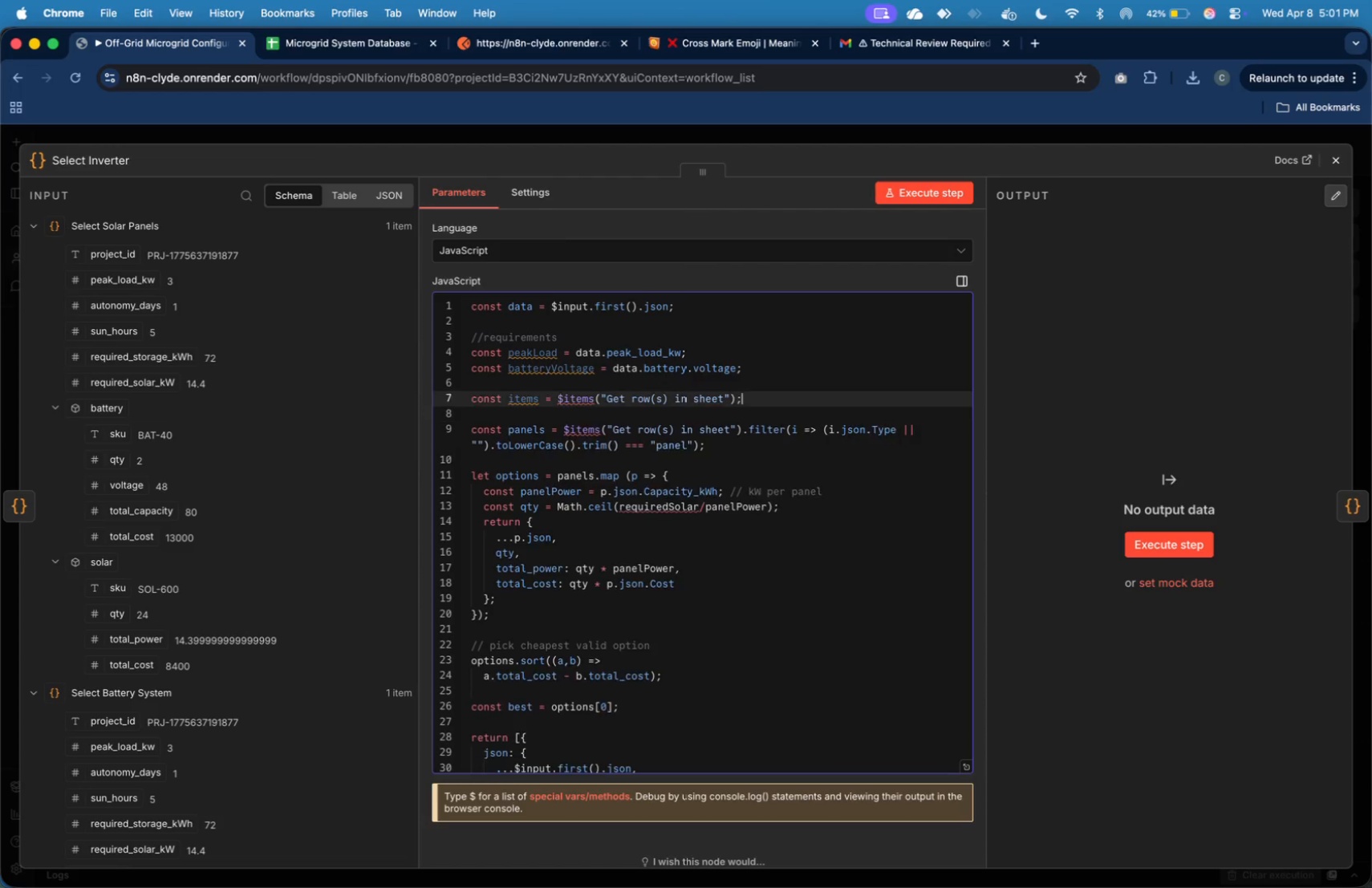 
key(Backspace)
 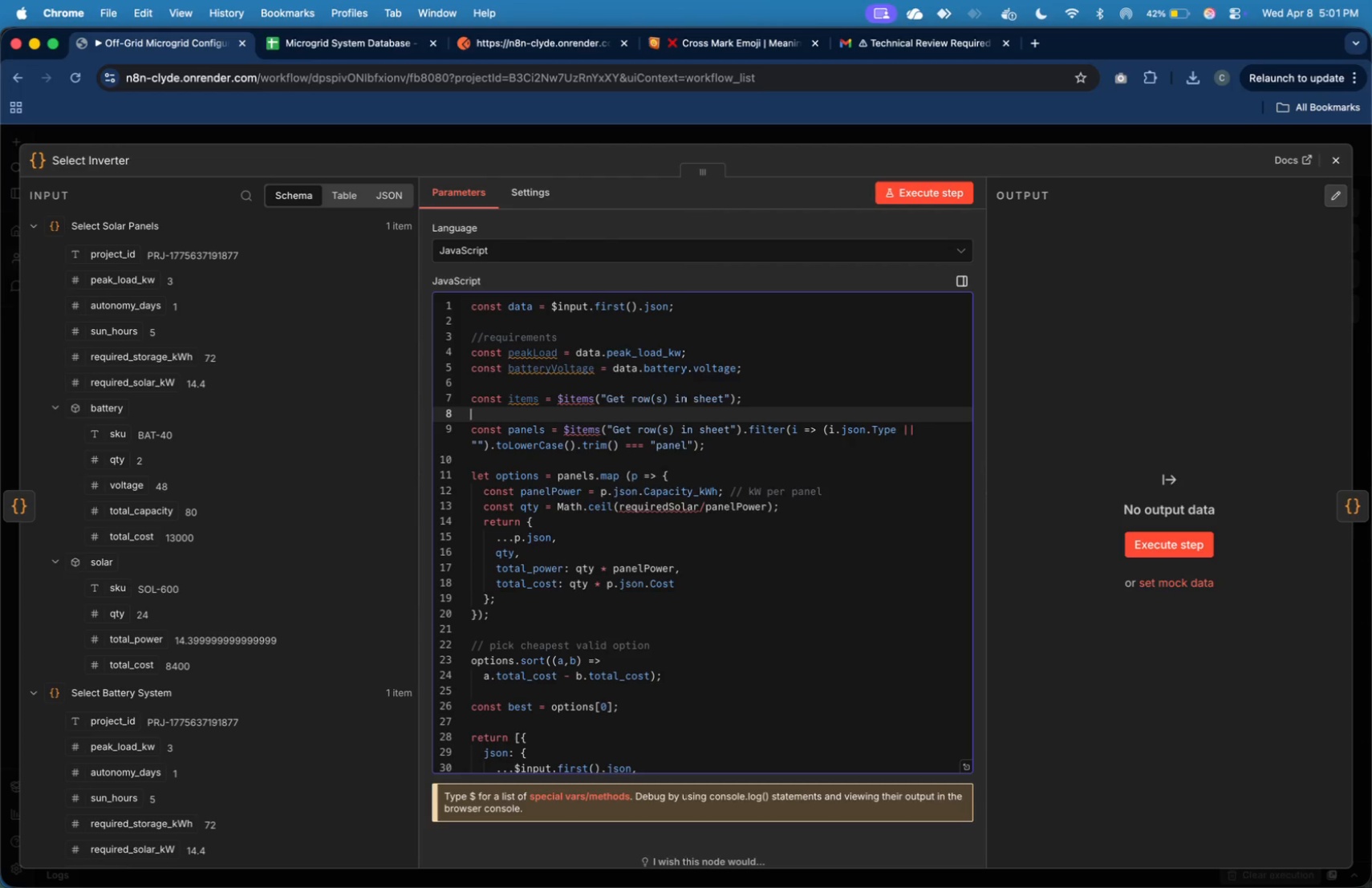 
key(ArrowDown)
 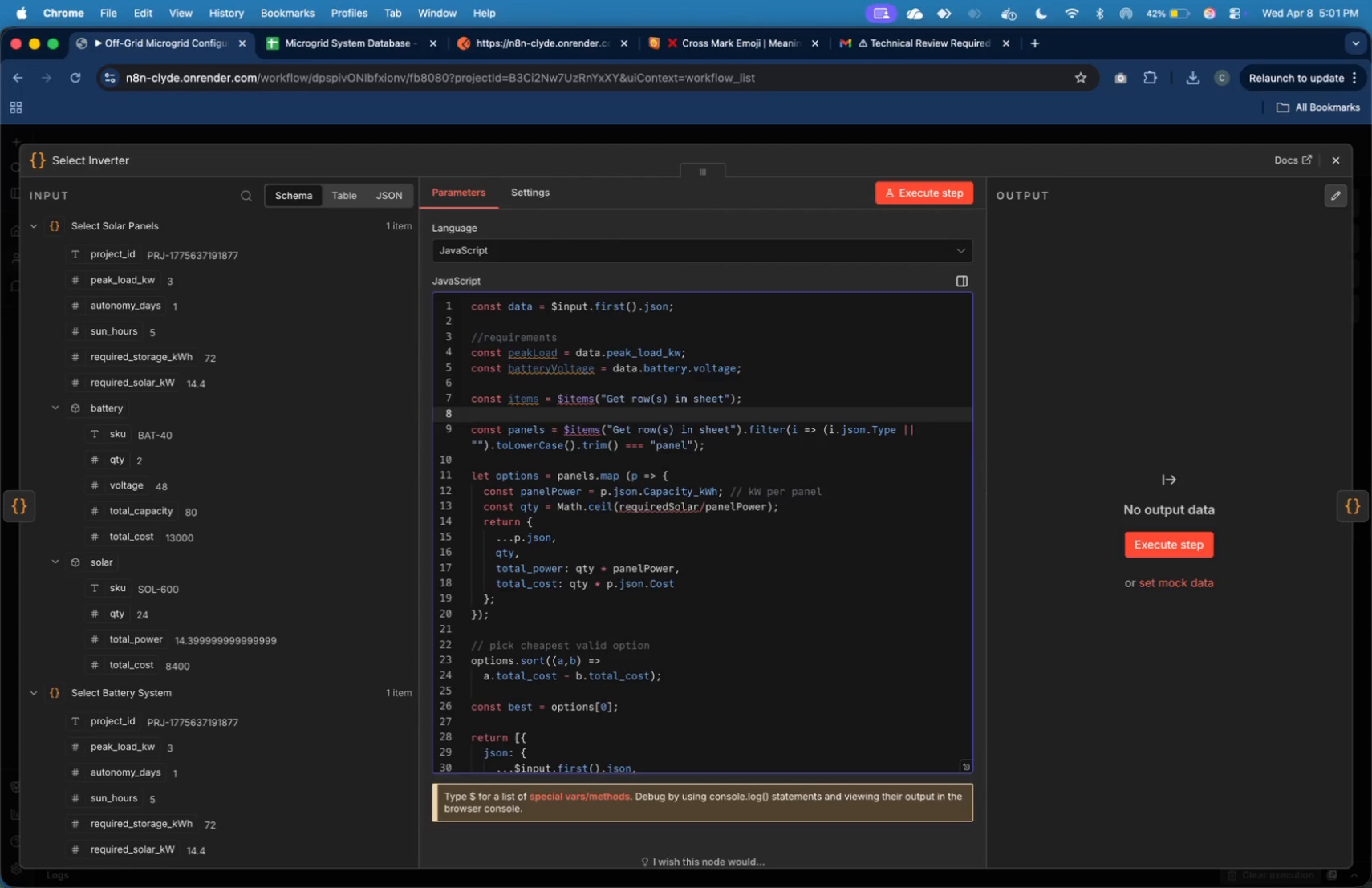 
key(ArrowDown)
 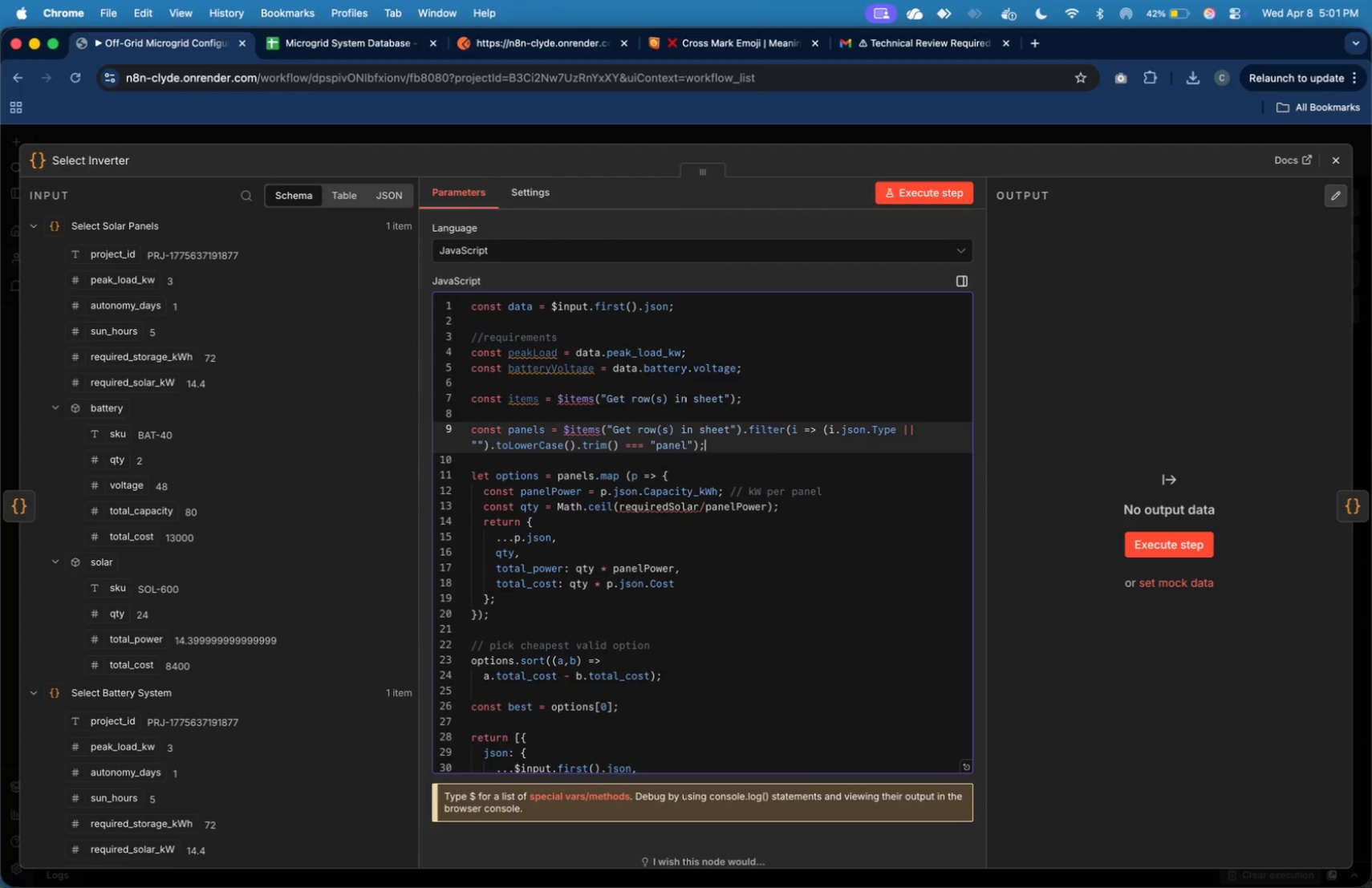 
key(ArrowDown)
 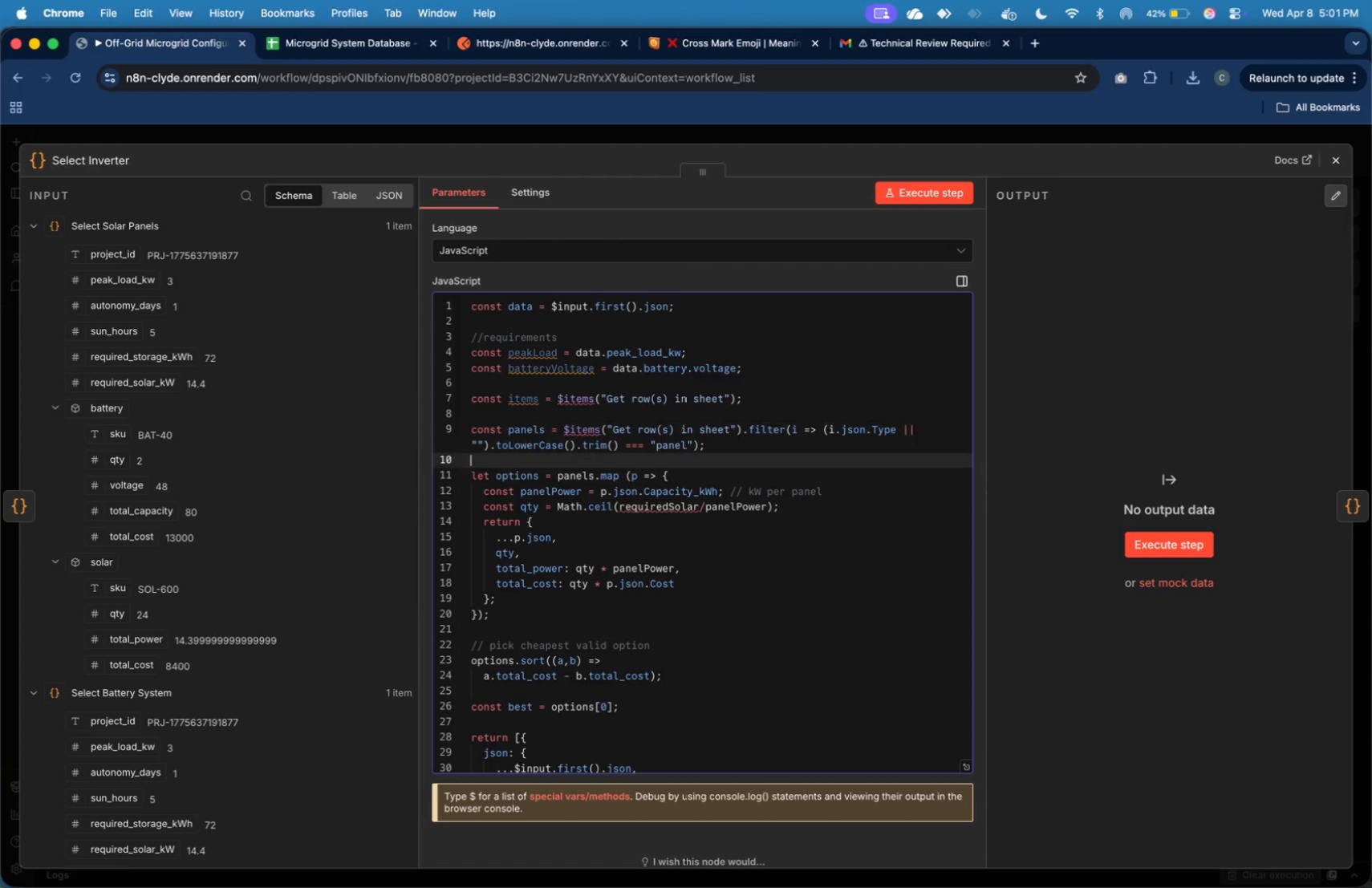 
key(ArrowDown)
 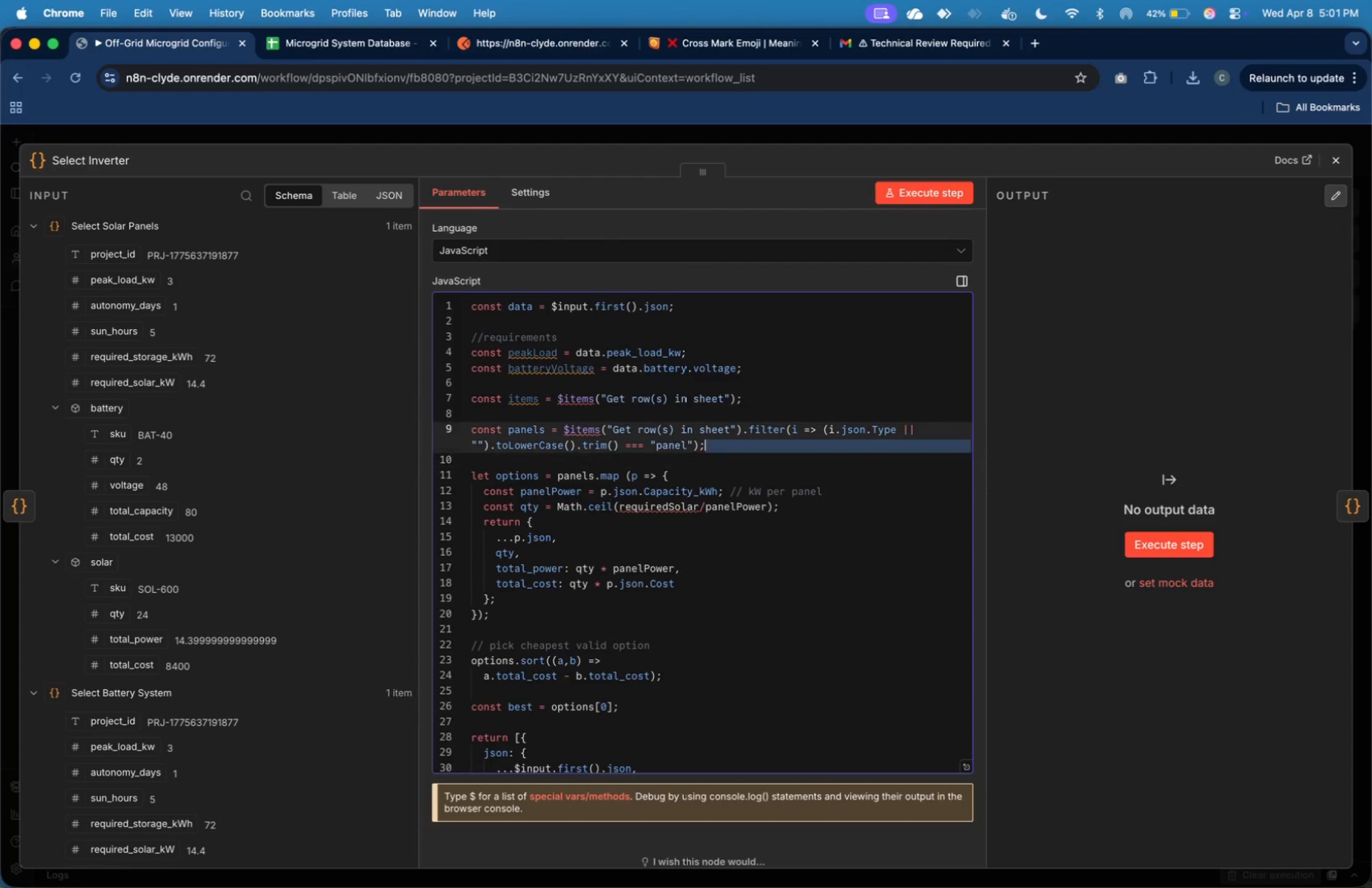 
key(Shift+ArrowUp)
 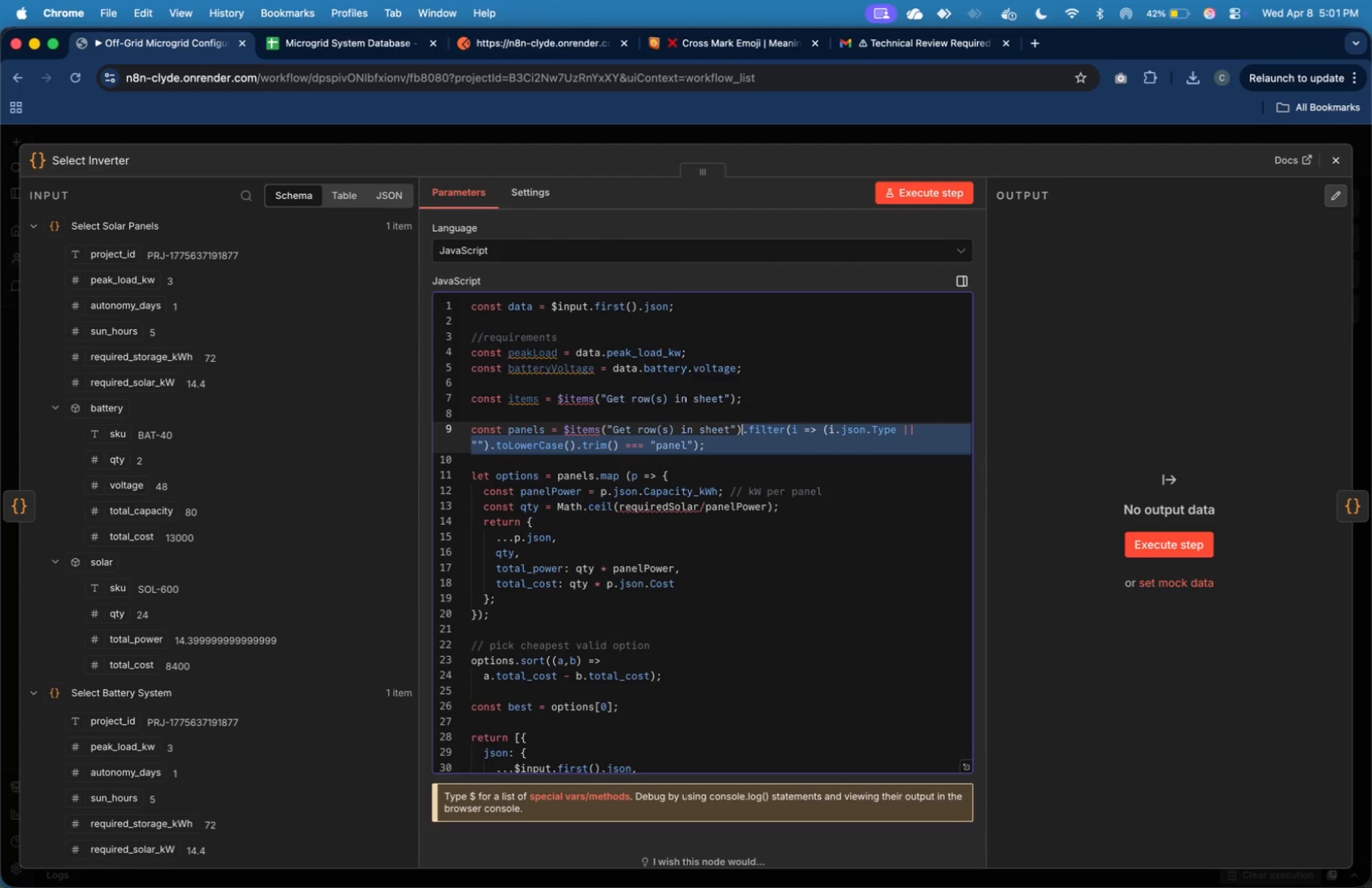 
key(Shift+ArrowUp)
 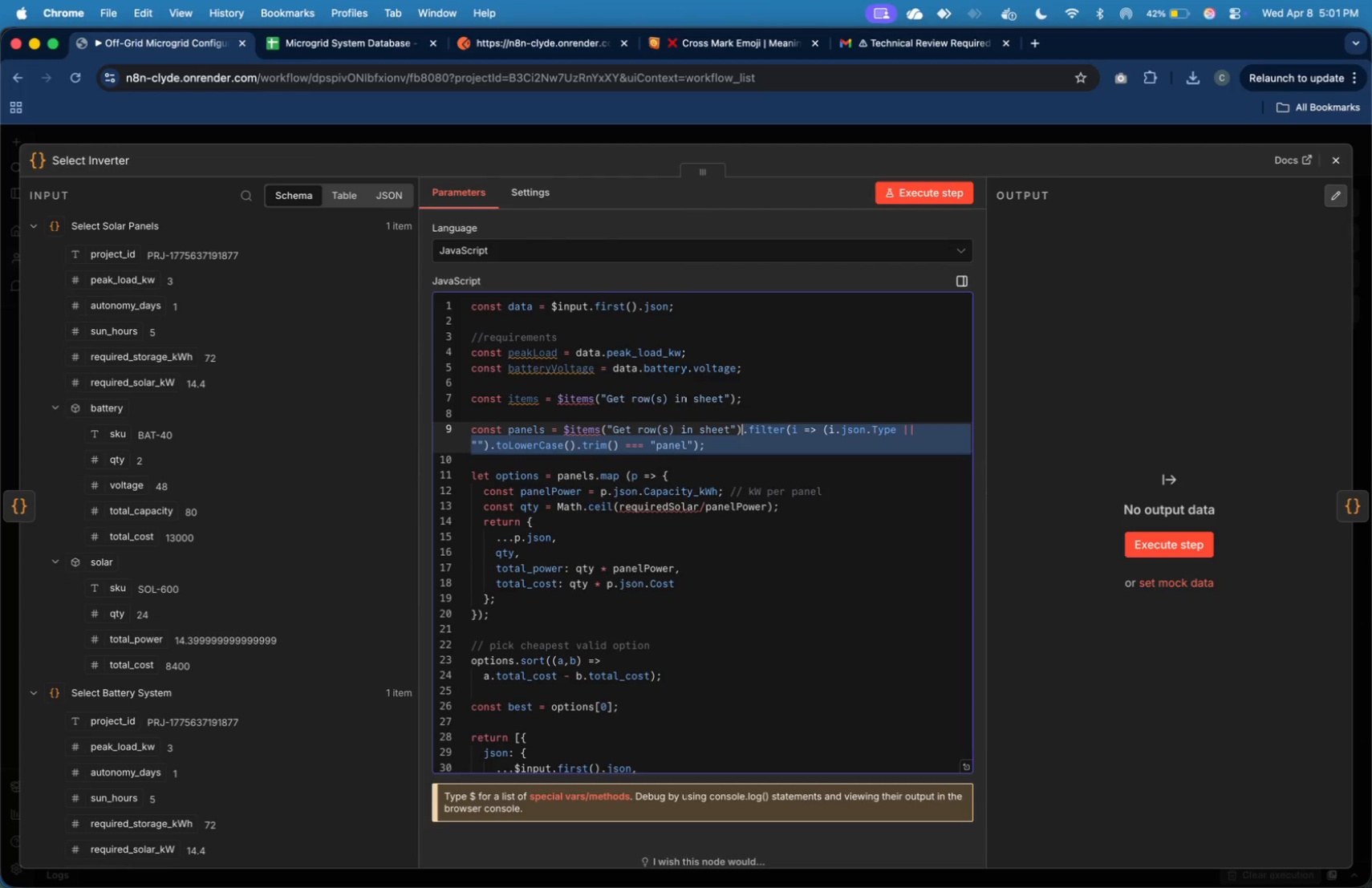 
key(Shift+ArrowUp)
 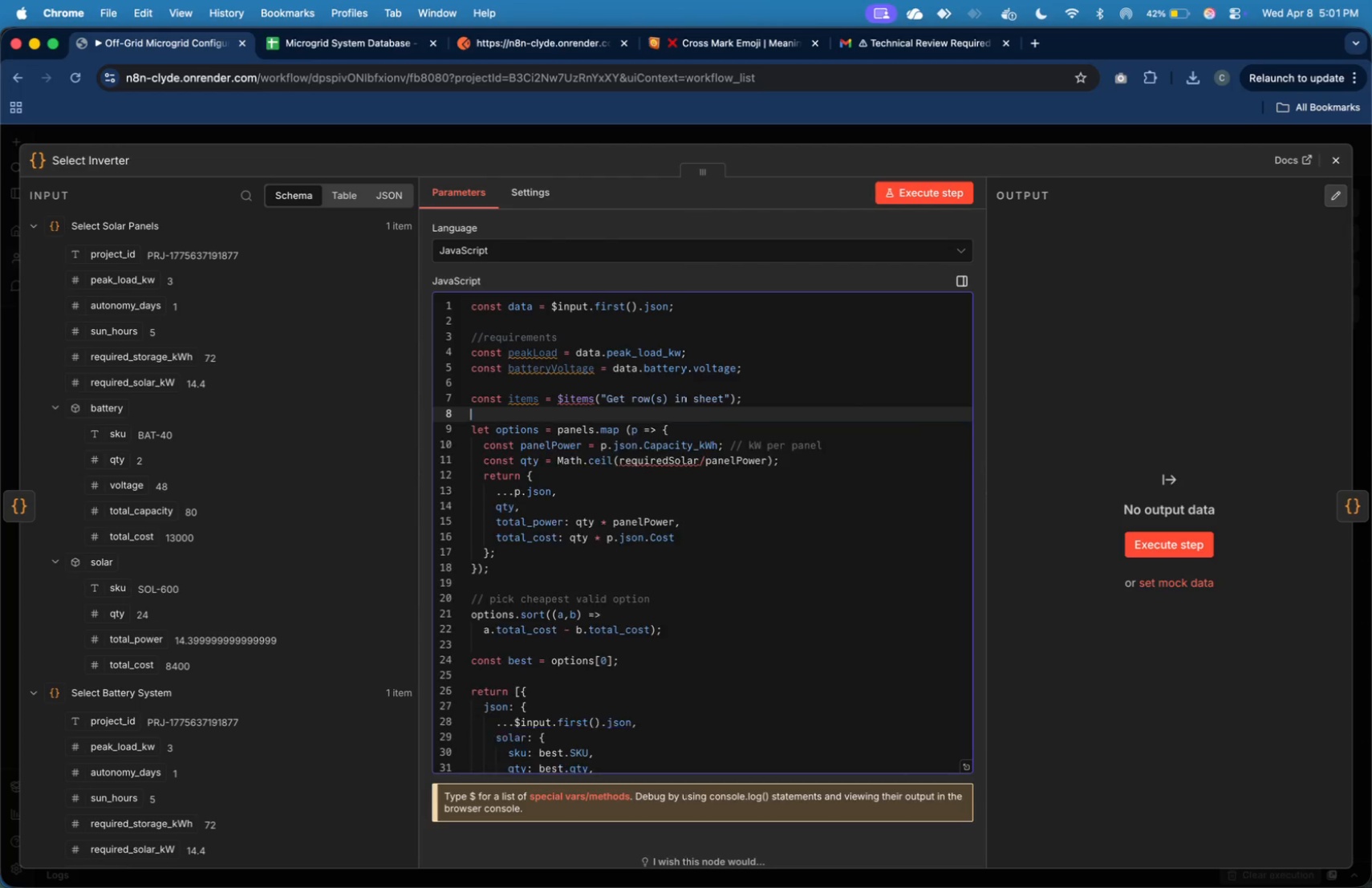 
key(Backspace)
 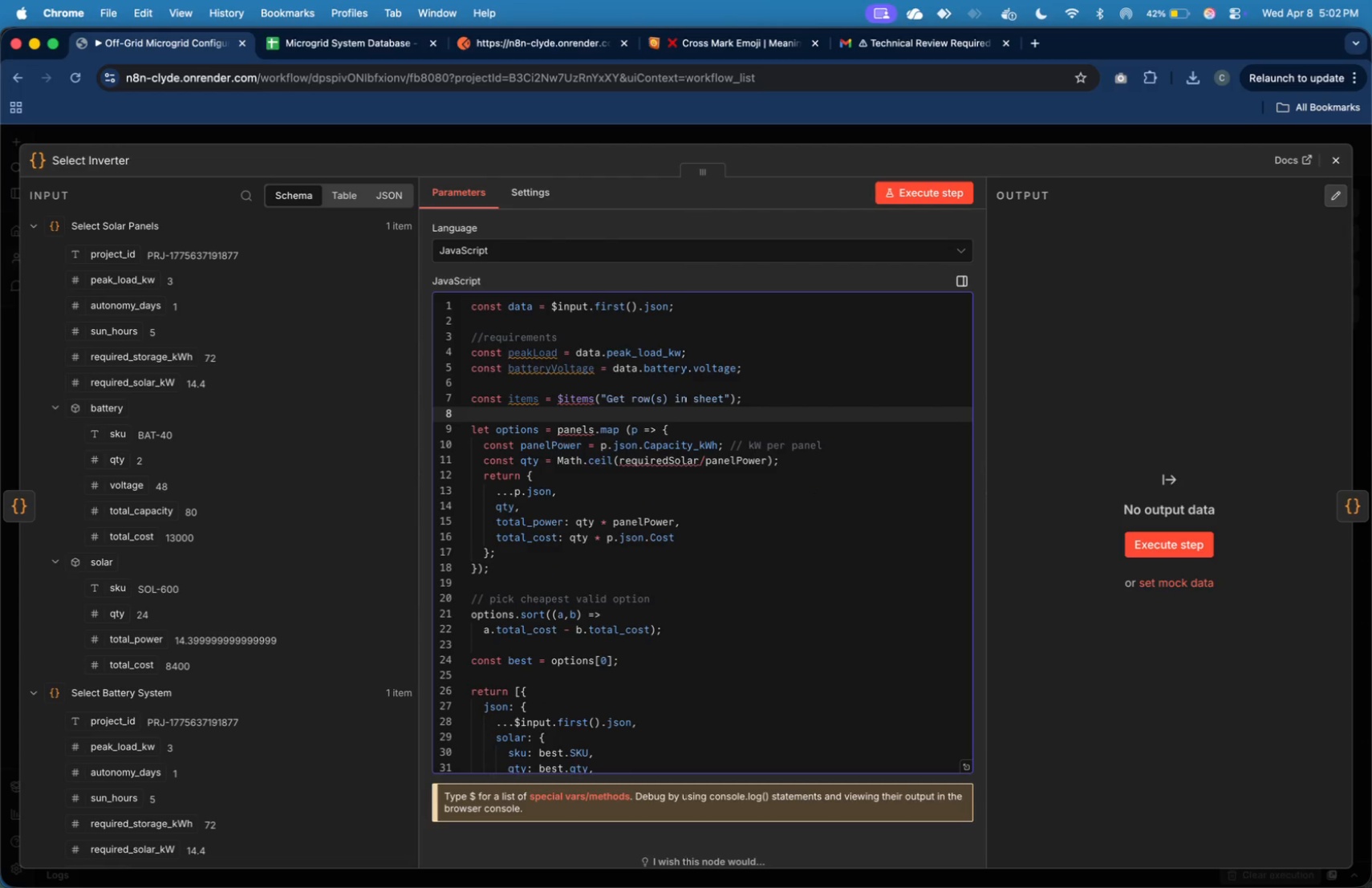 
key(Meta+Z)
 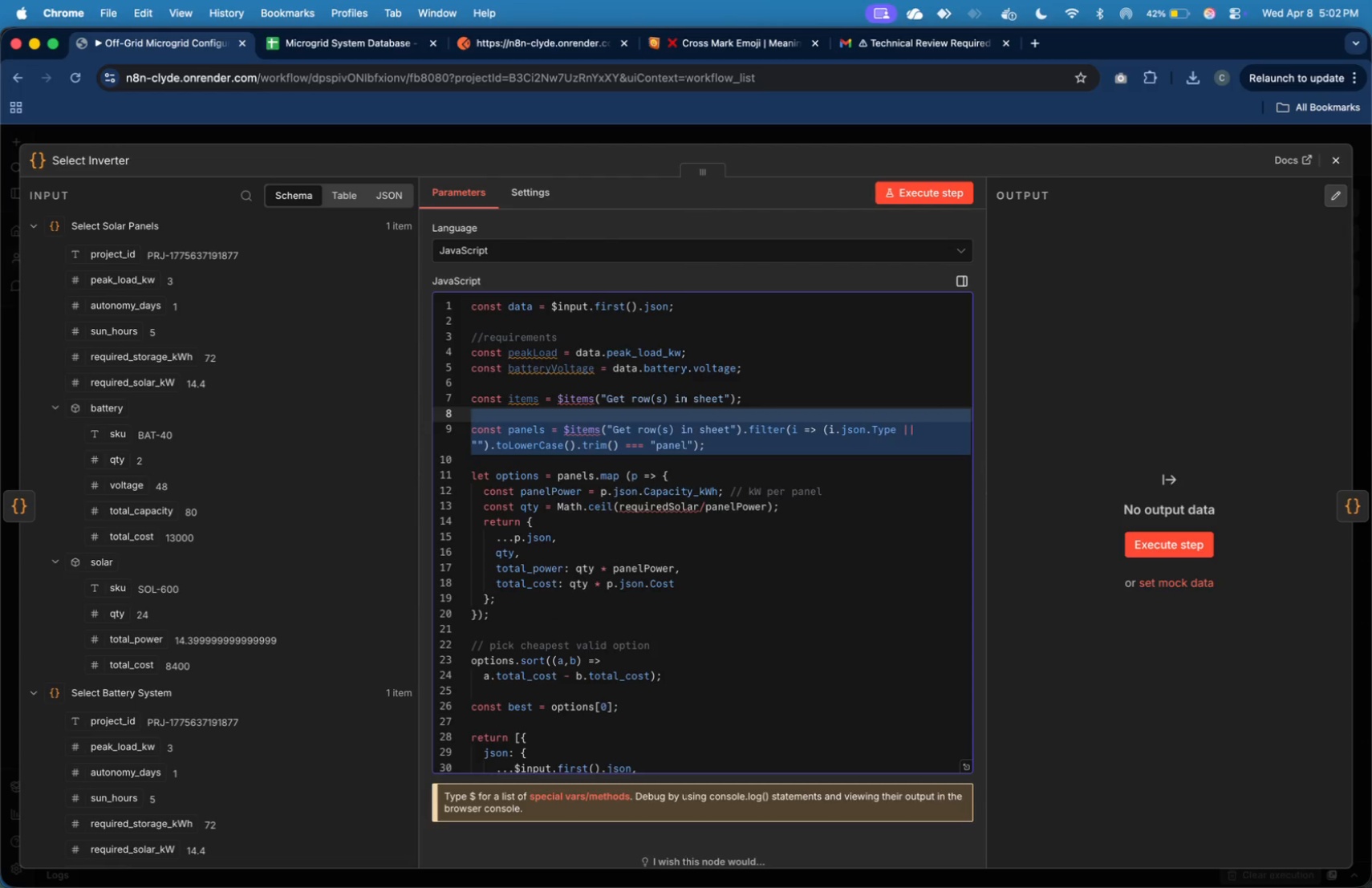 
key(ArrowDown)
 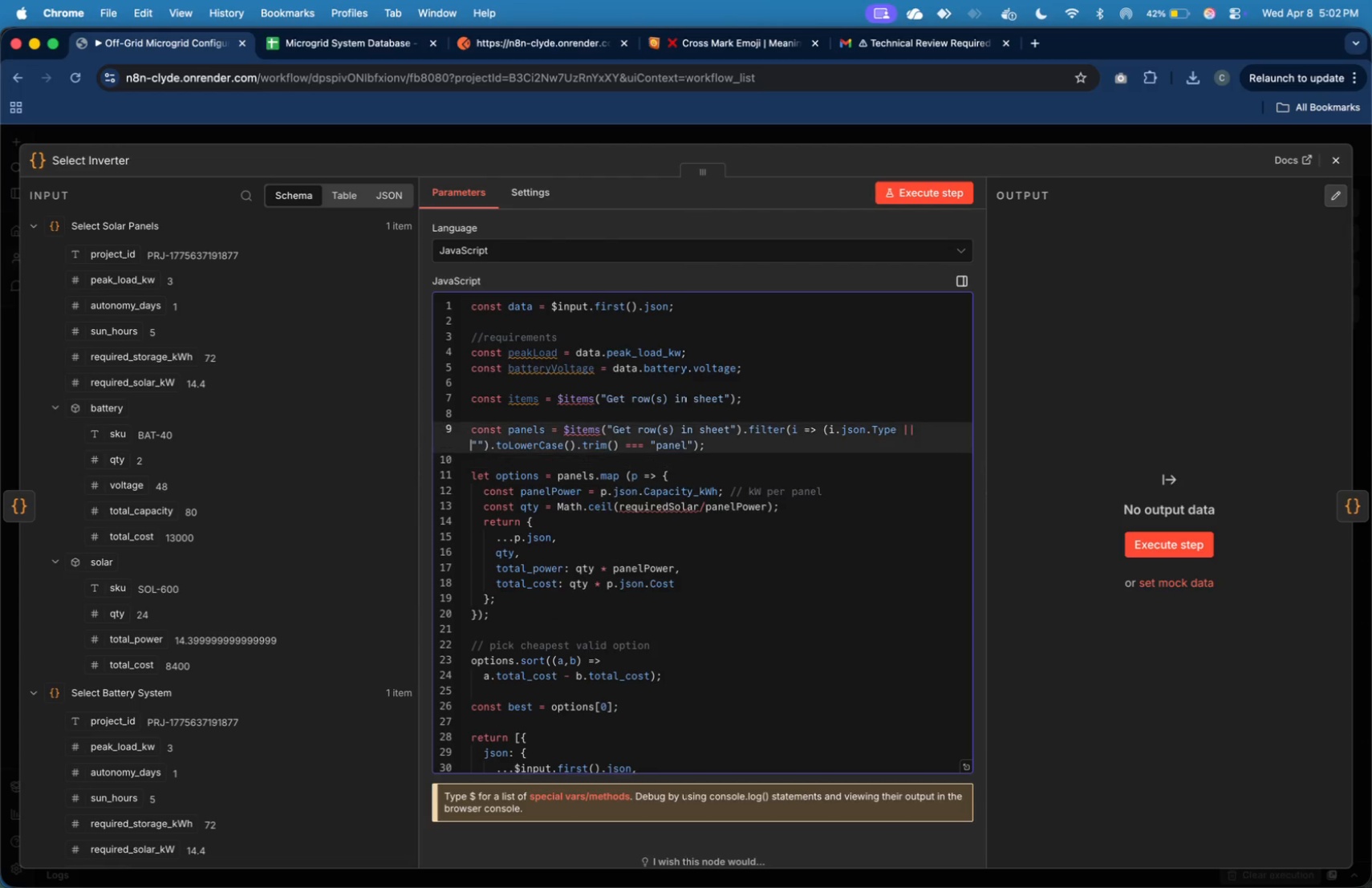 
key(ArrowUp)
 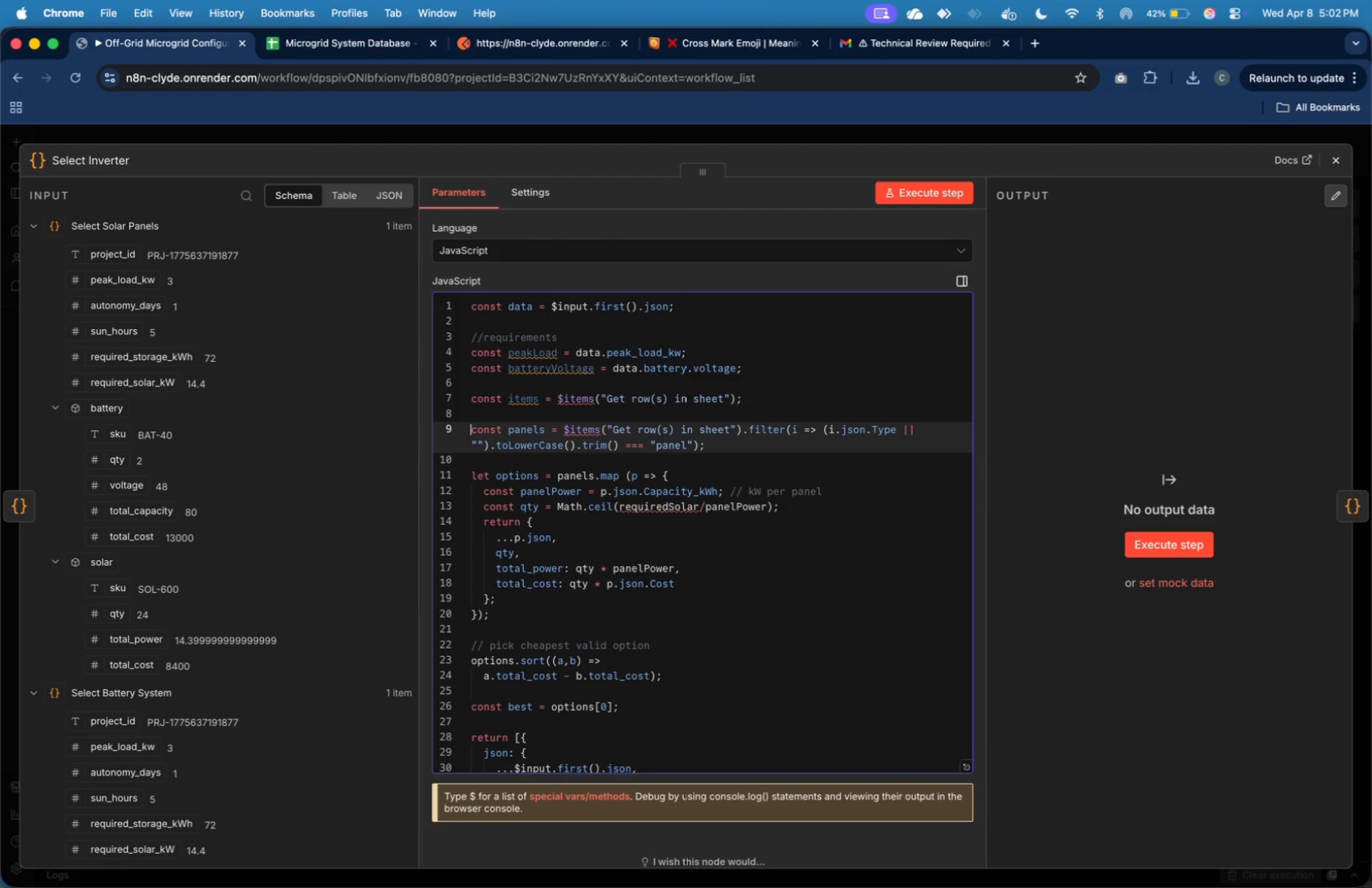 
key(ArrowUp)
 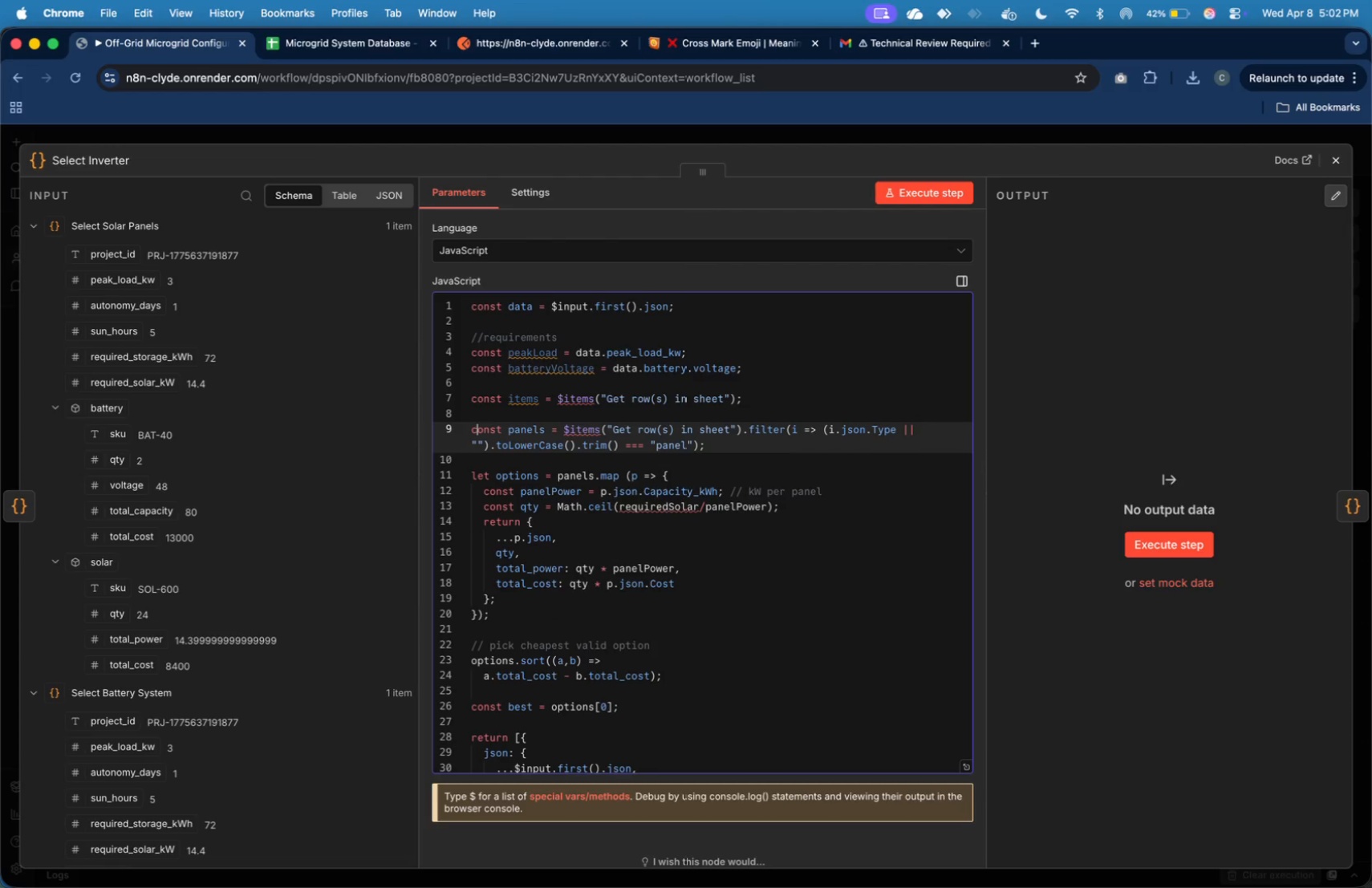 
hold_key(key=ArrowRight, duration=1.21)
 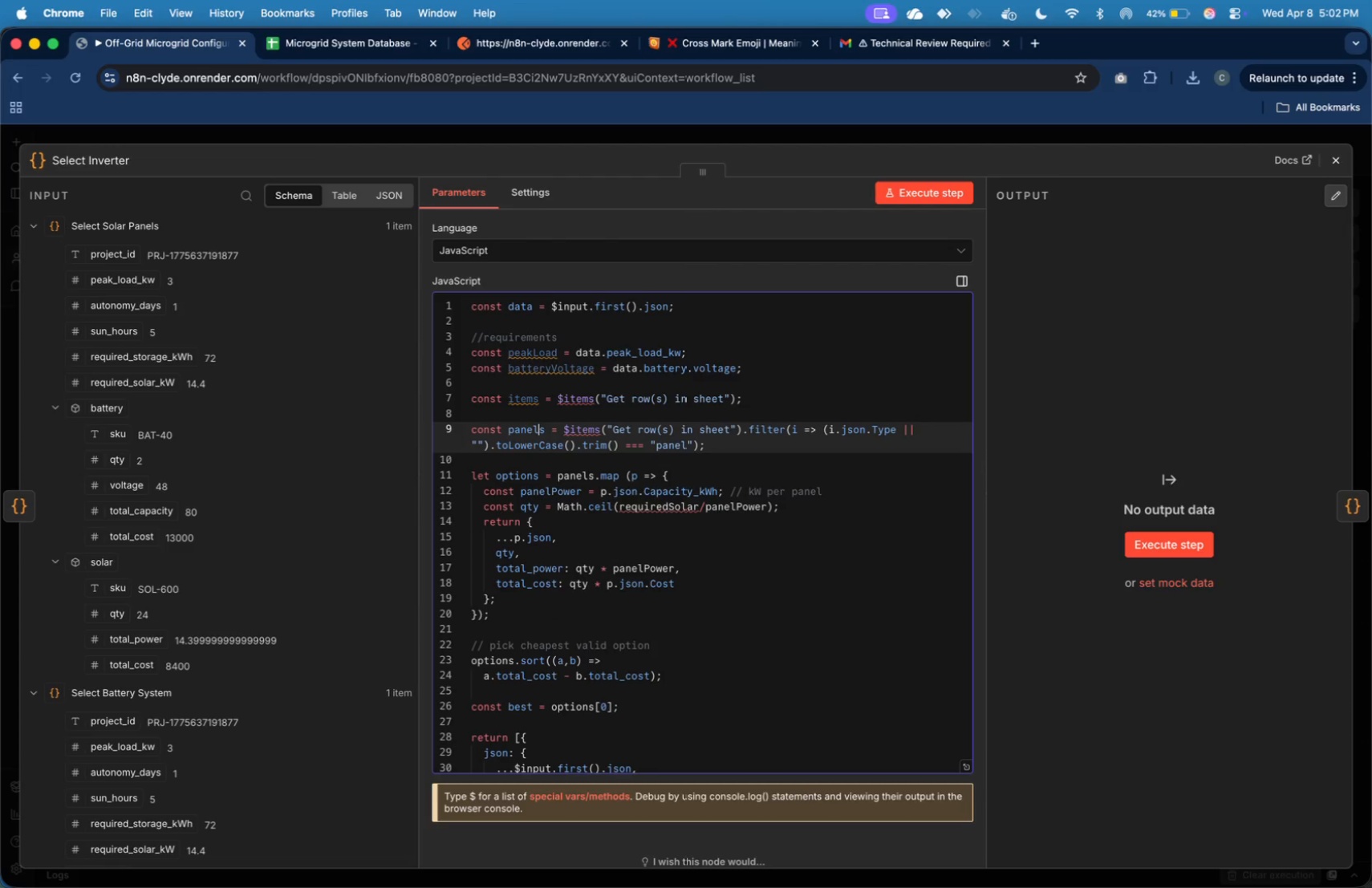 
key(ArrowRight)
 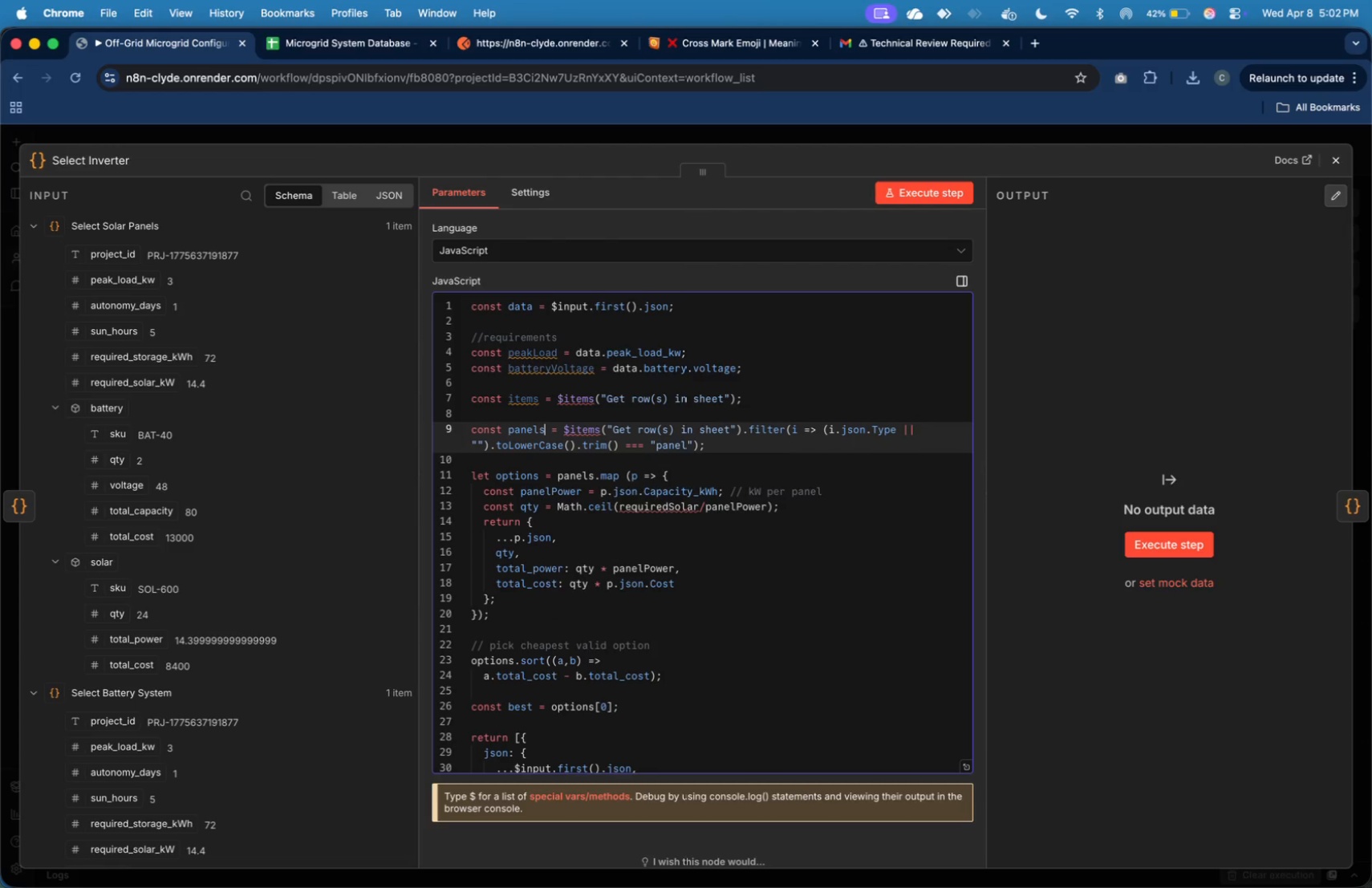 
key(ArrowRight)
 